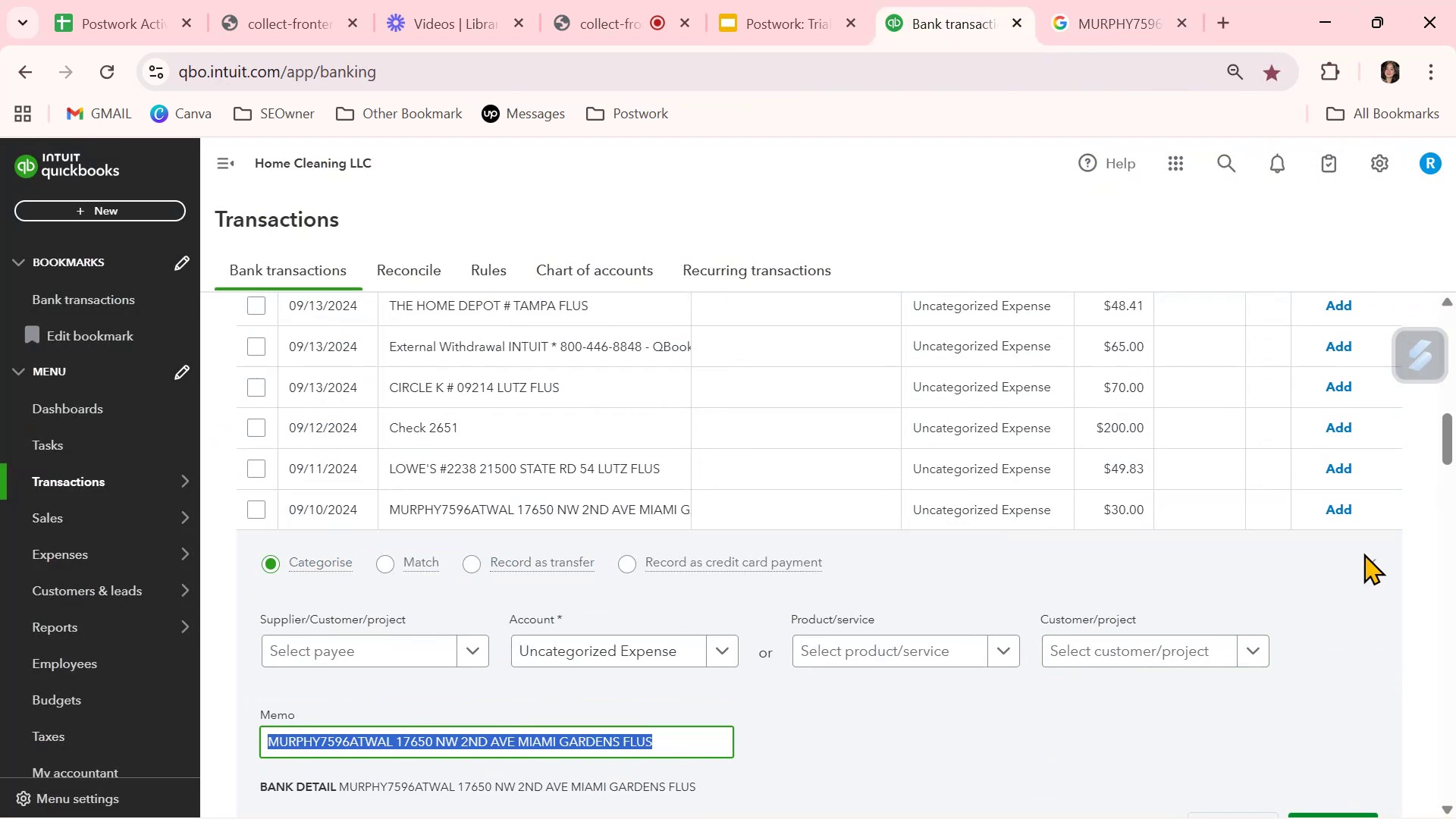 
left_click([1370, 558])
 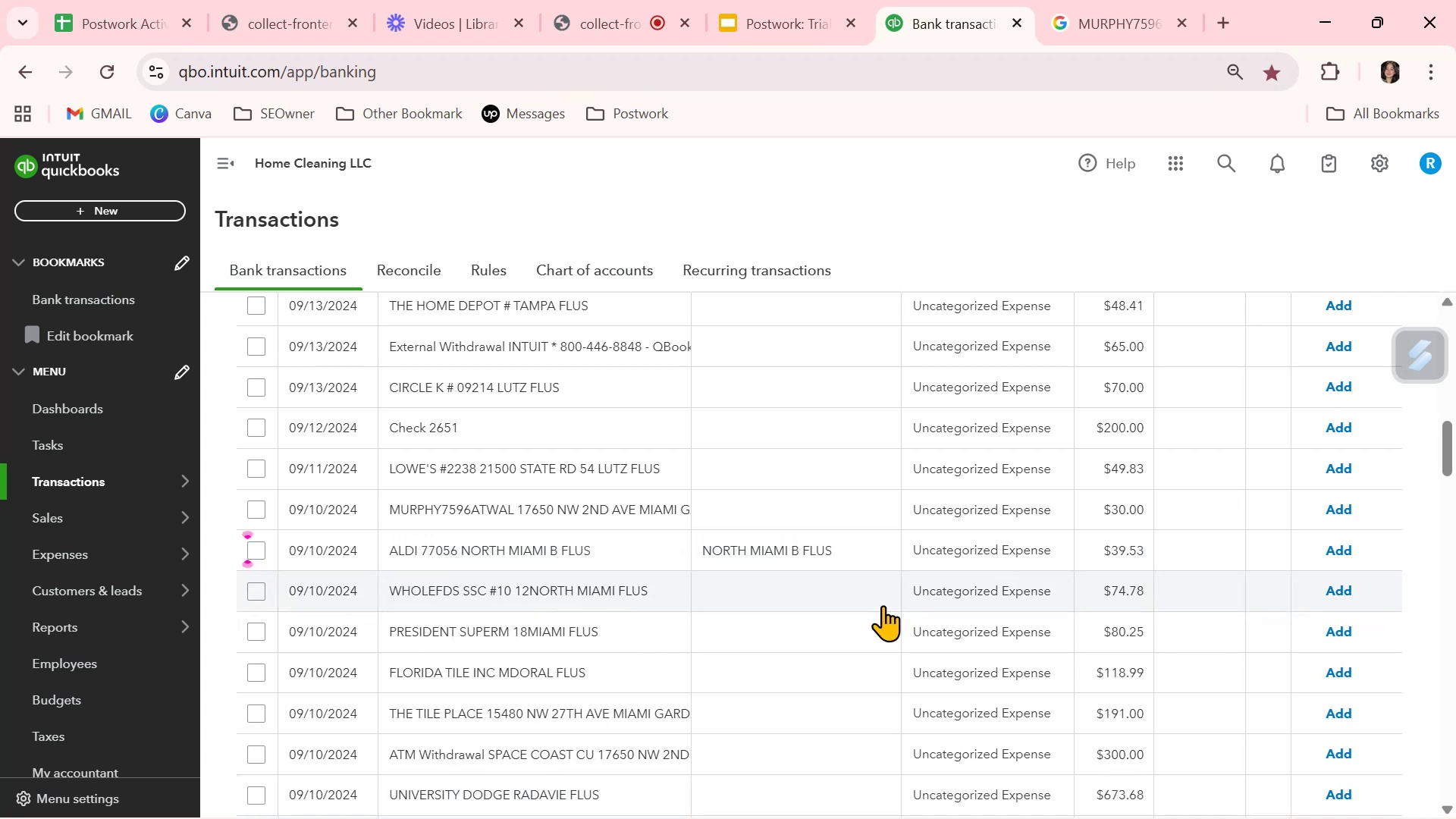 
scroll: coordinate [883, 605], scroll_direction: down, amount: 1.0
 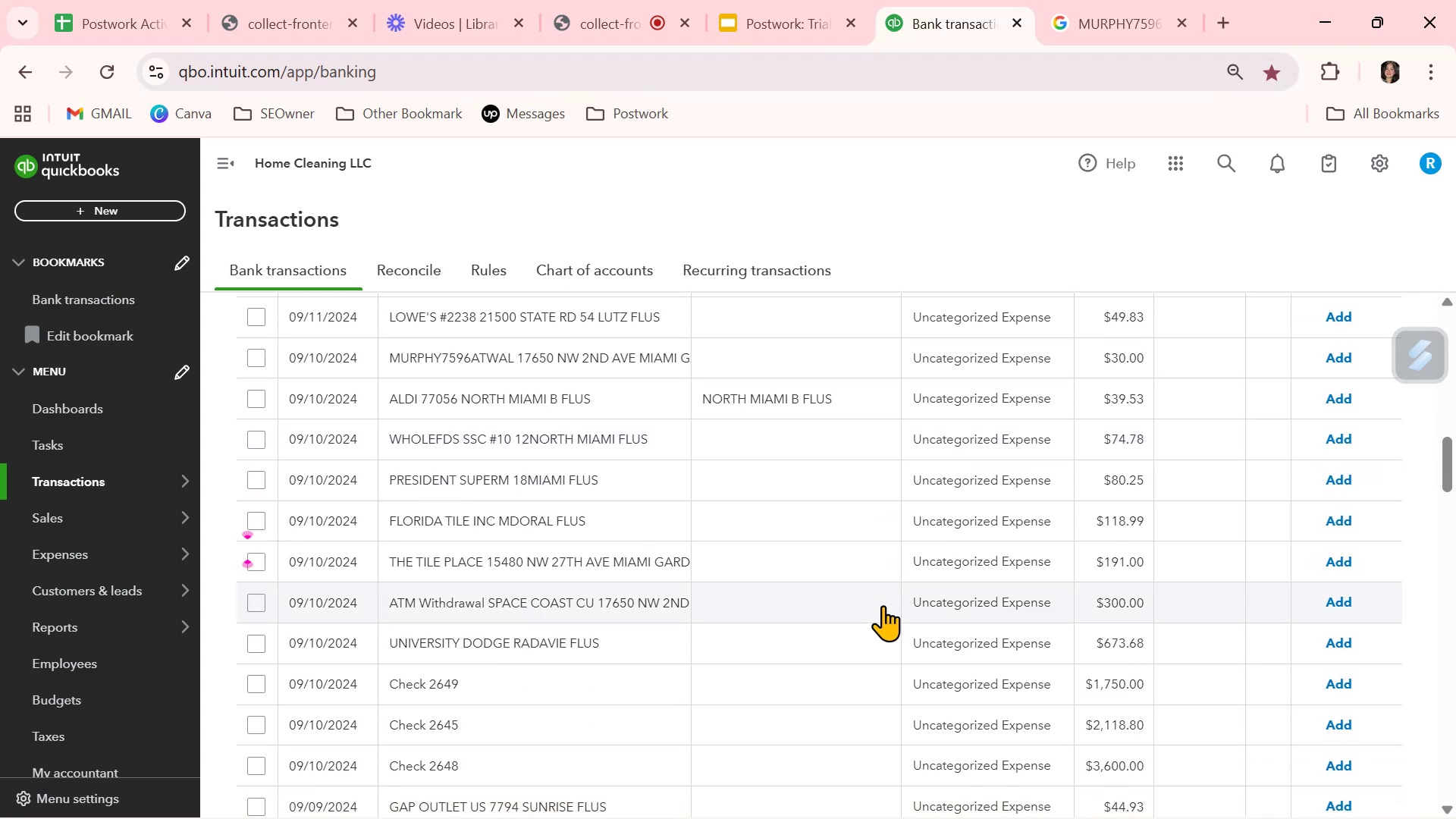 
wait(8.38)
 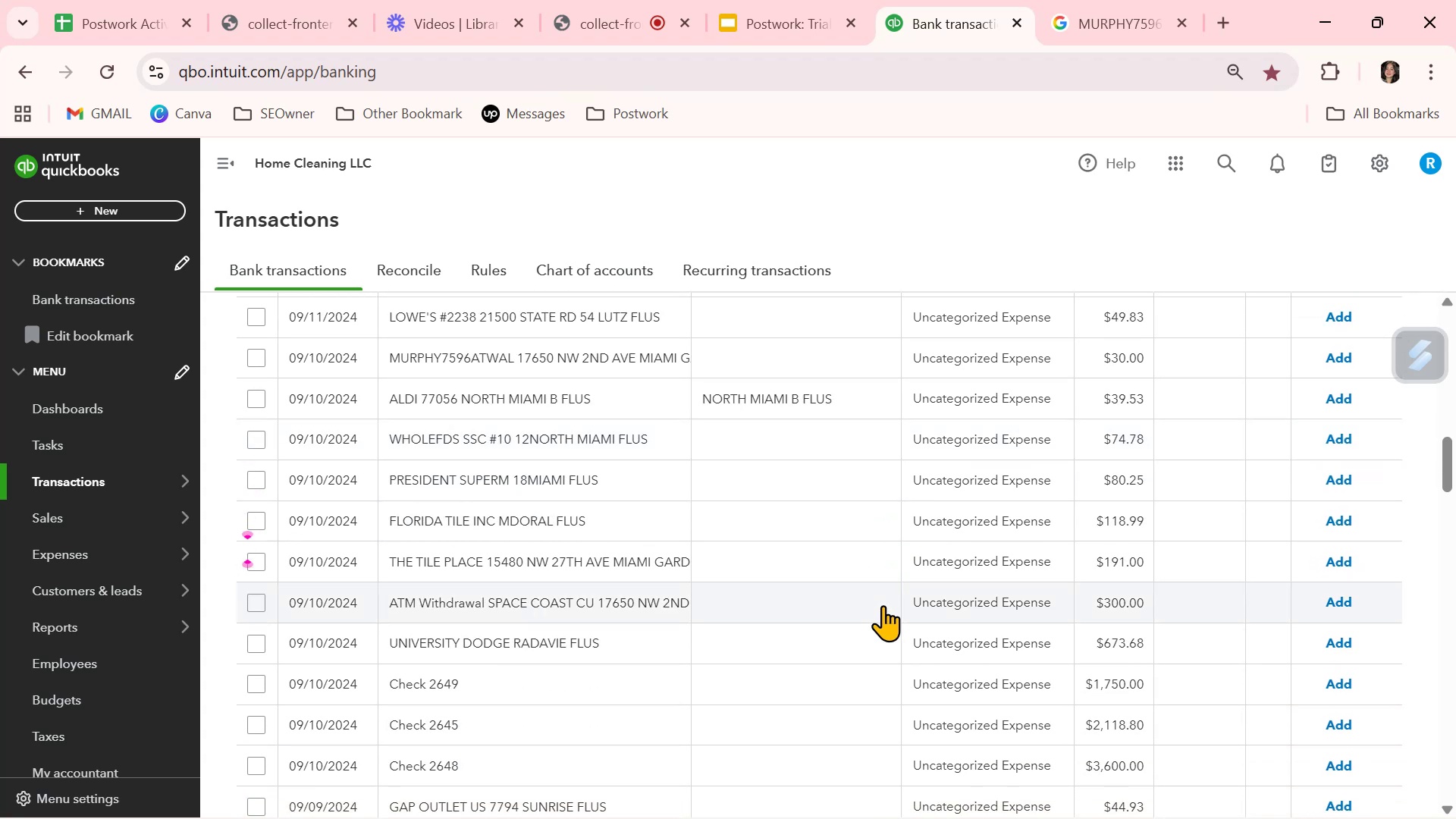 
scroll: coordinate [883, 605], scroll_direction: down, amount: 4.0
 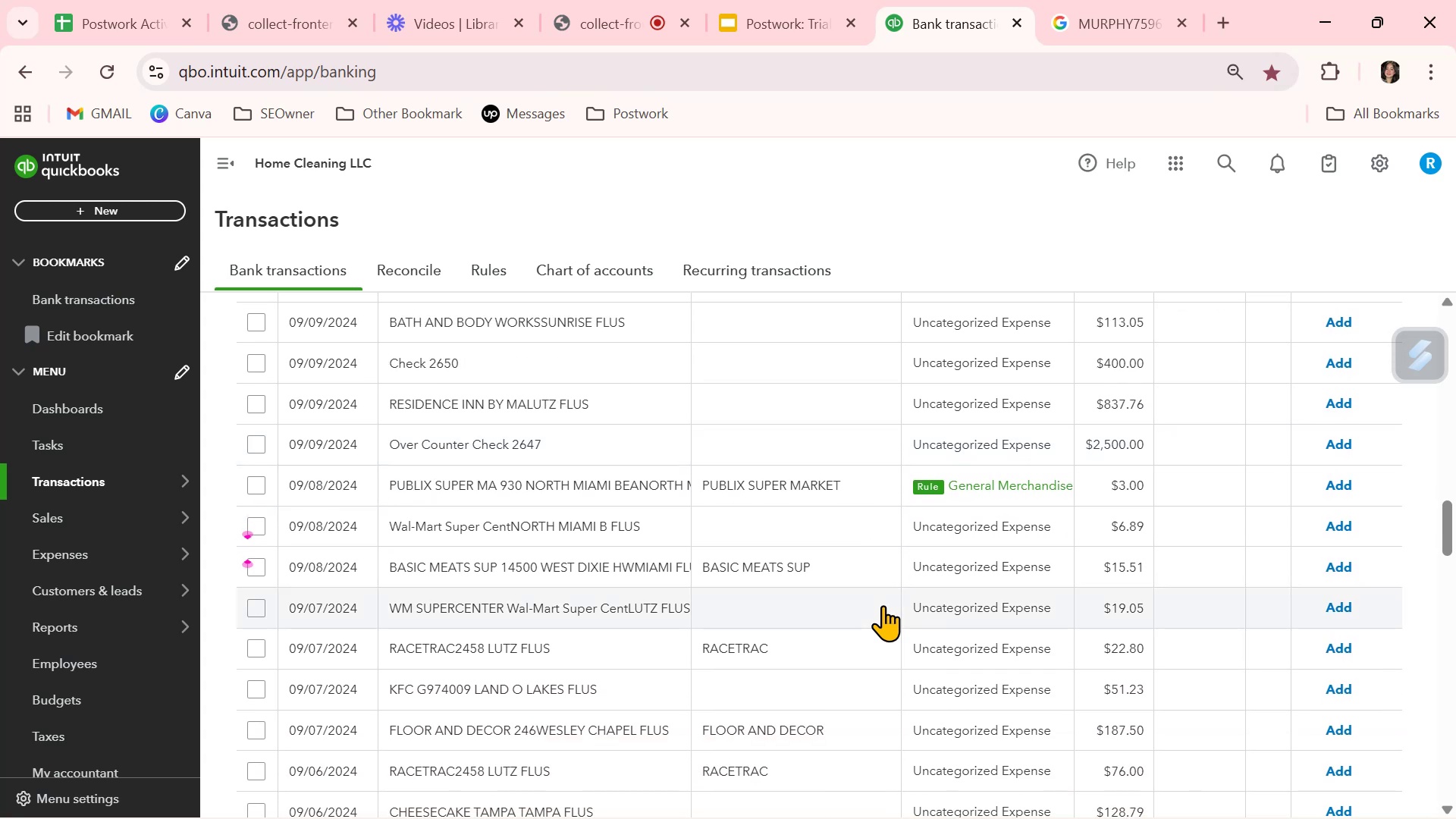 
wait(5.97)
 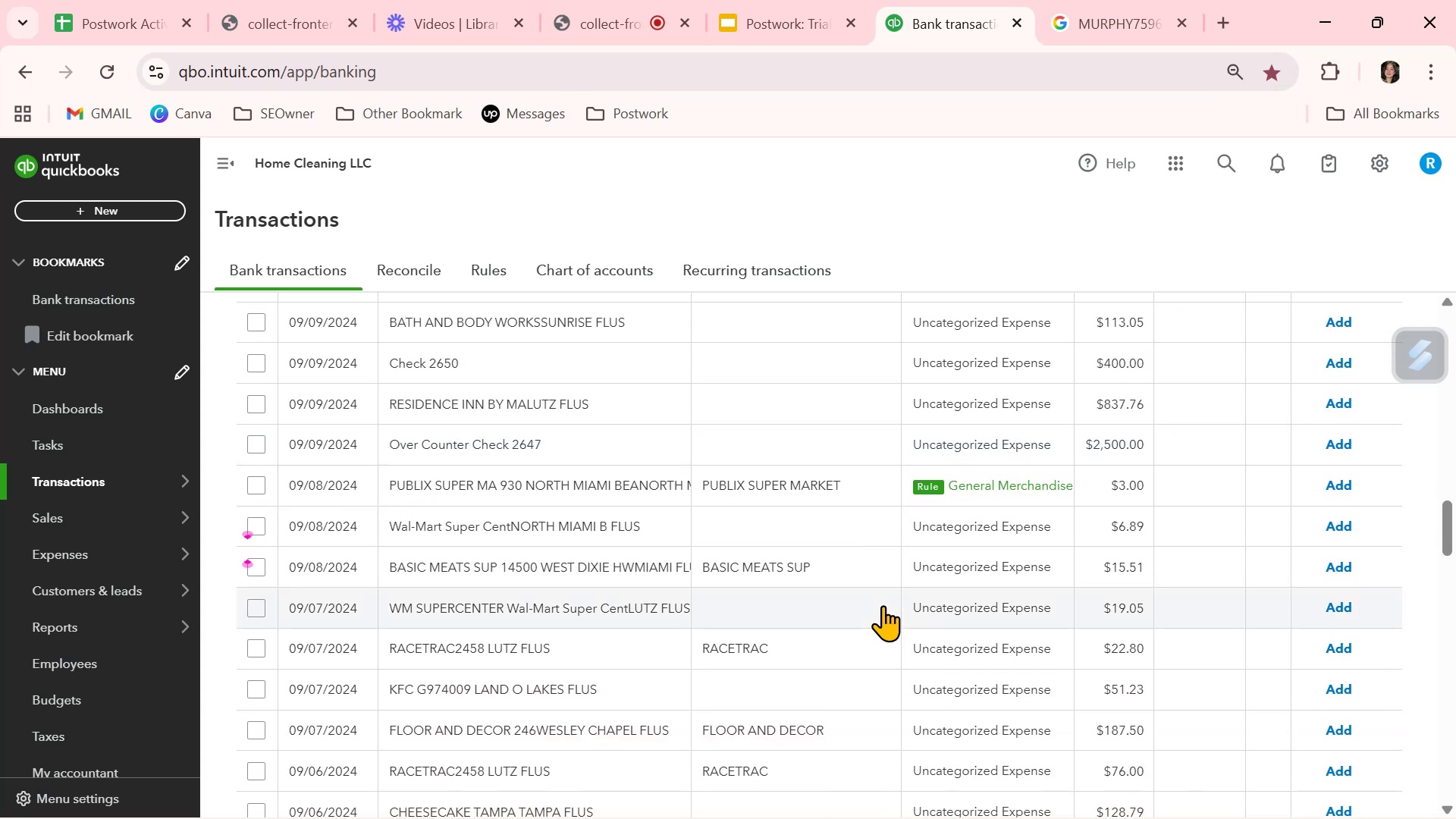 
scroll: coordinate [898, 641], scroll_direction: down, amount: 1.0
 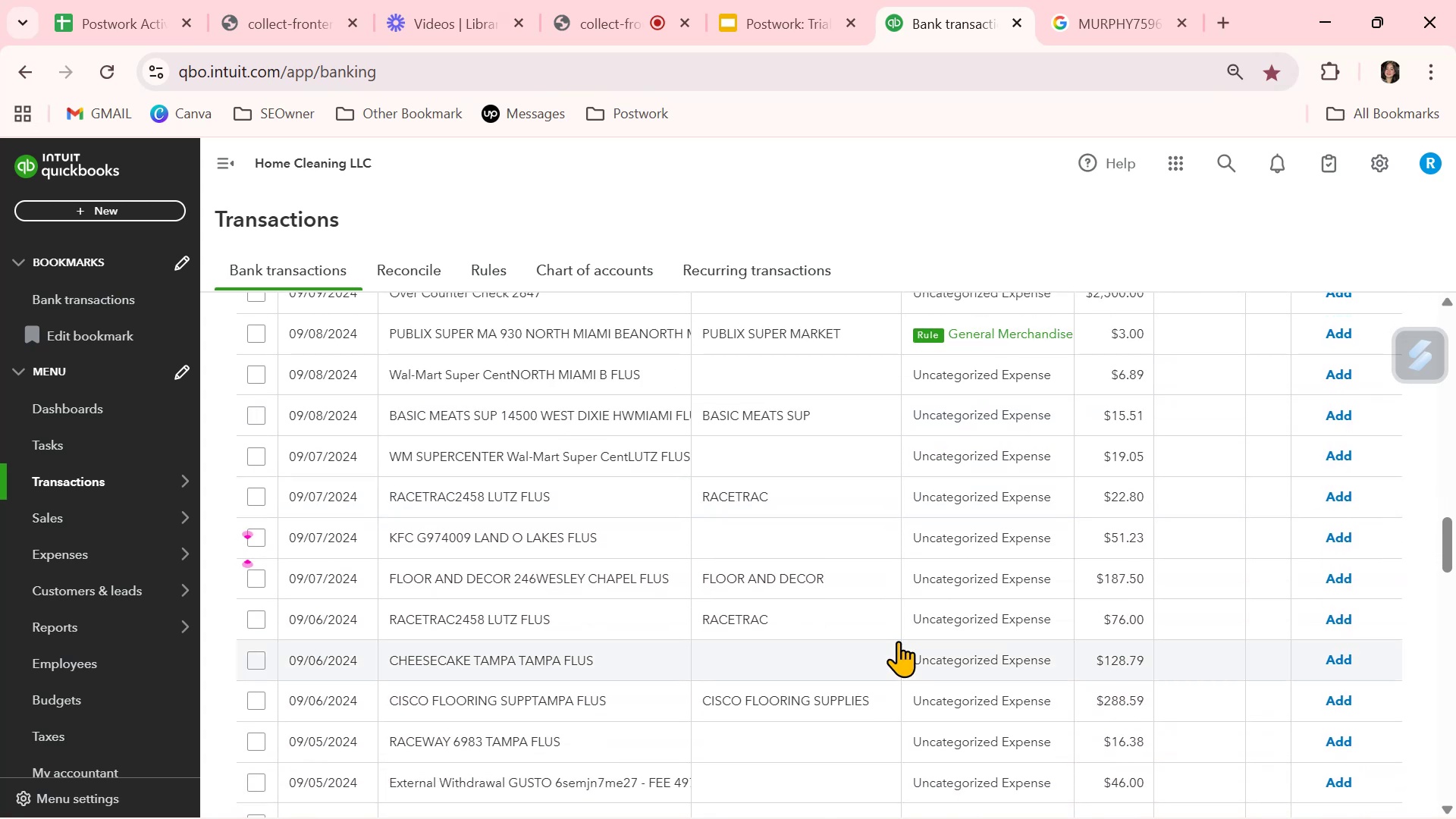 
left_click([600, 662])
 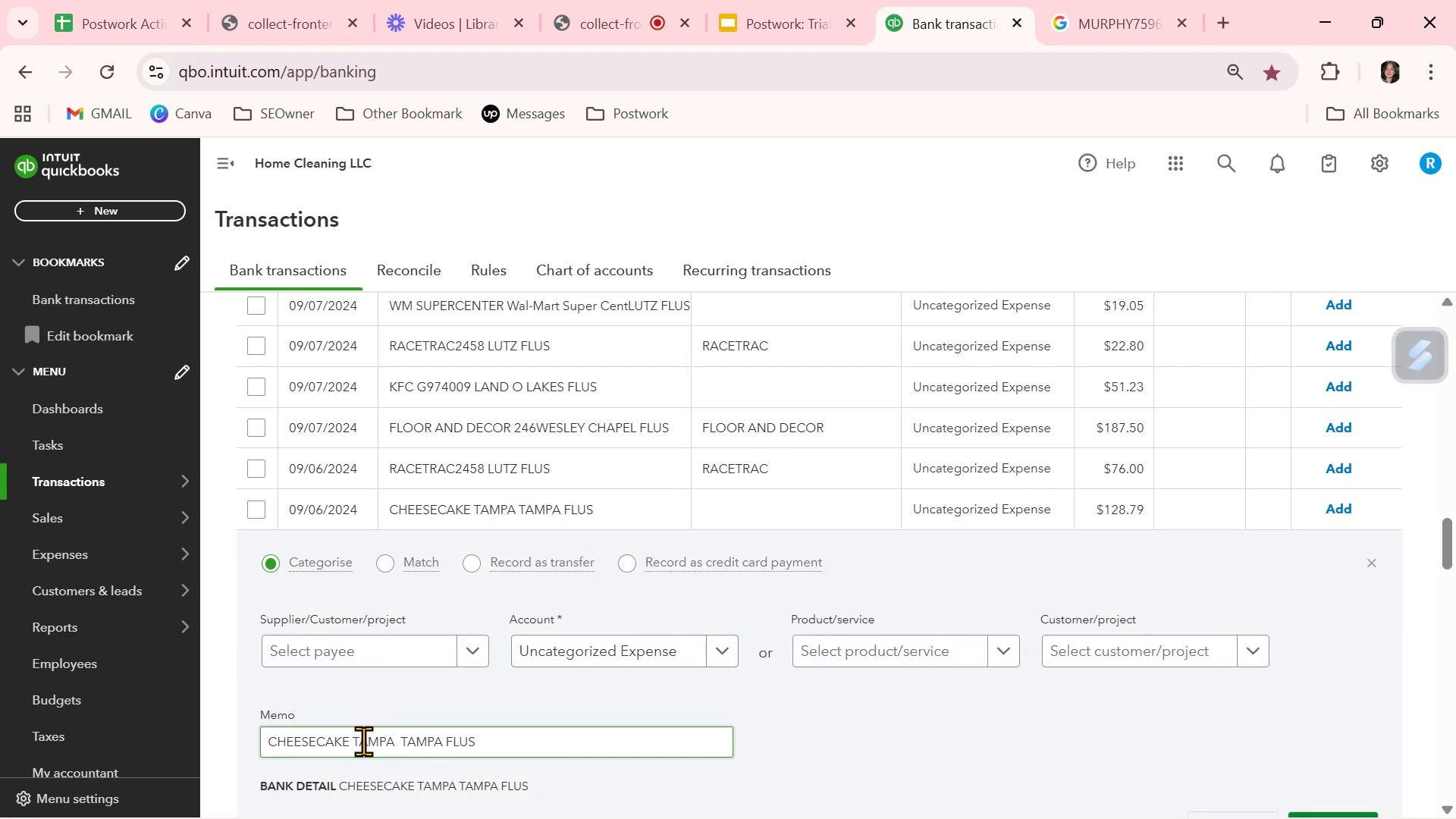 
left_click_drag(start_coordinate=[348, 743], to_coordinate=[259, 742])
 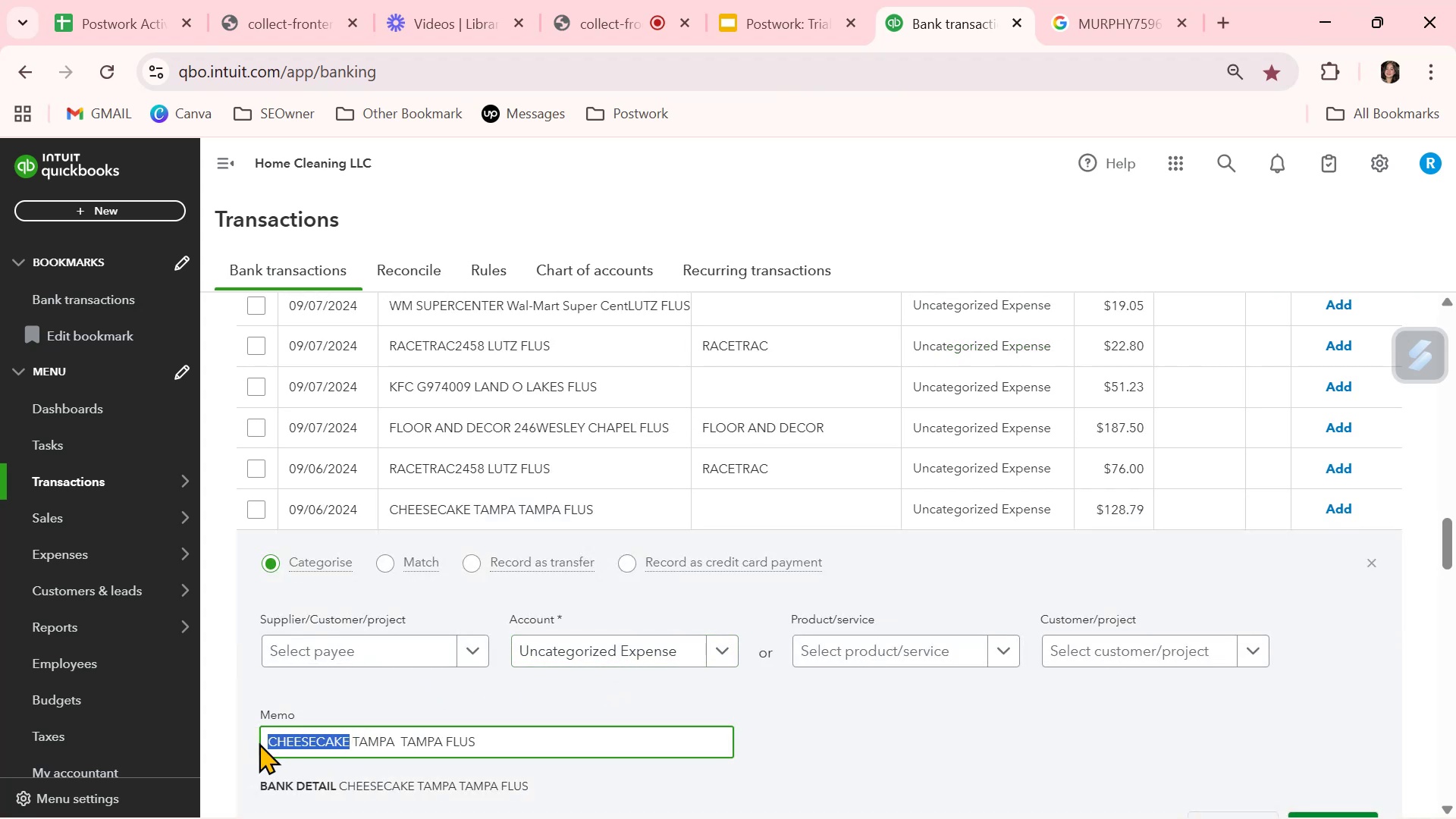 
key(Control+ControlLeft)
 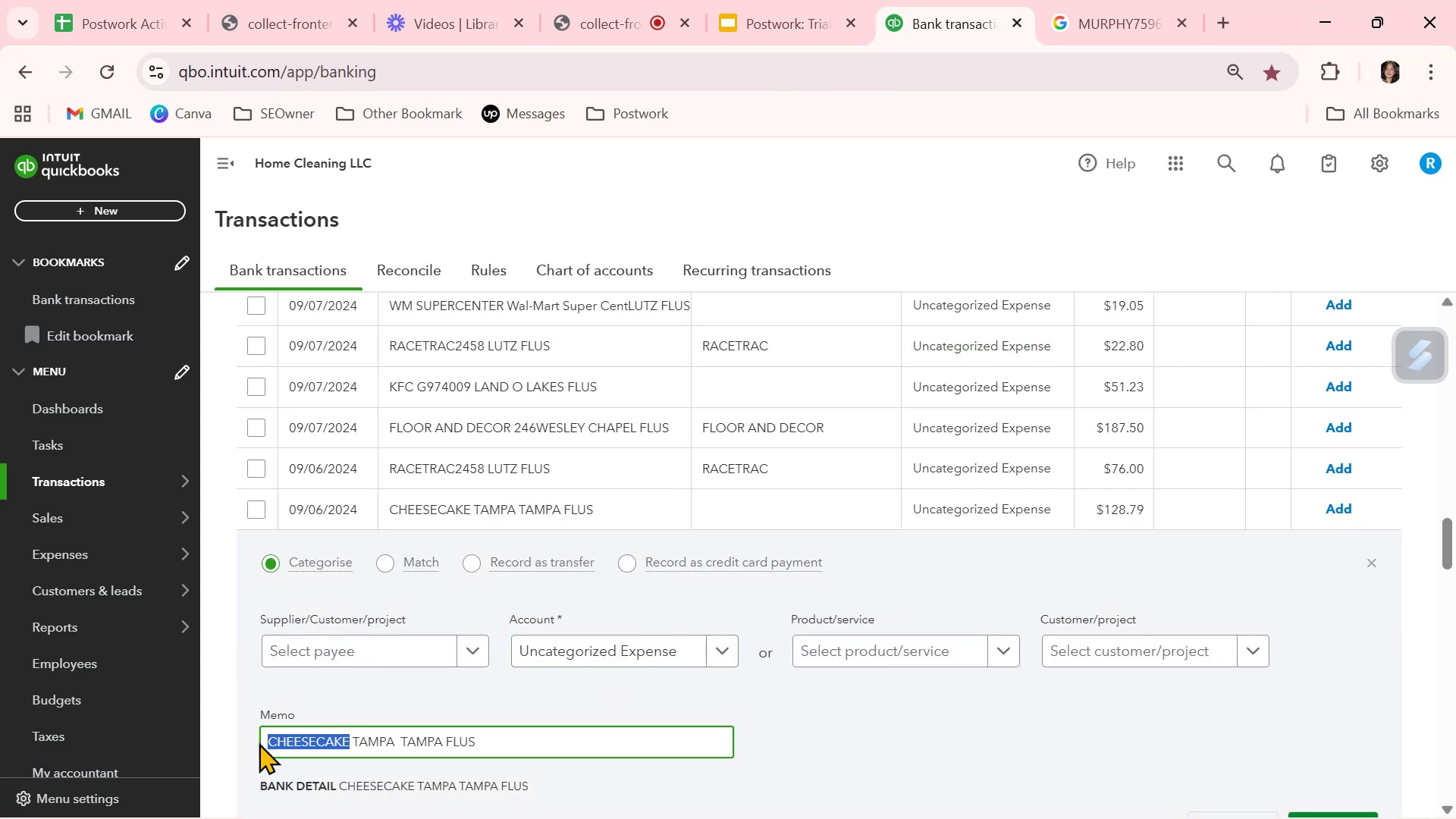 
key(Control+C)
 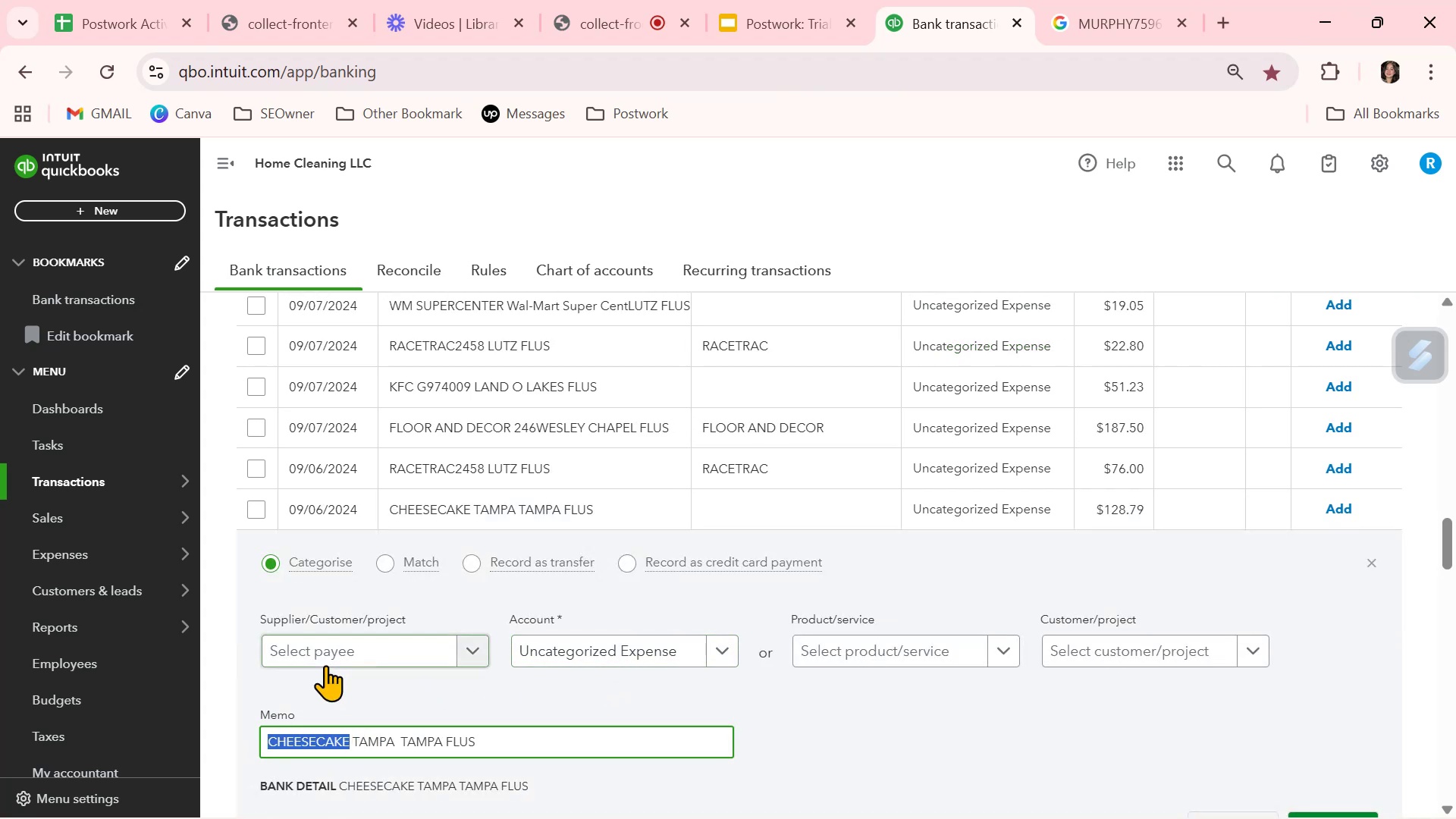 
left_click([330, 659])
 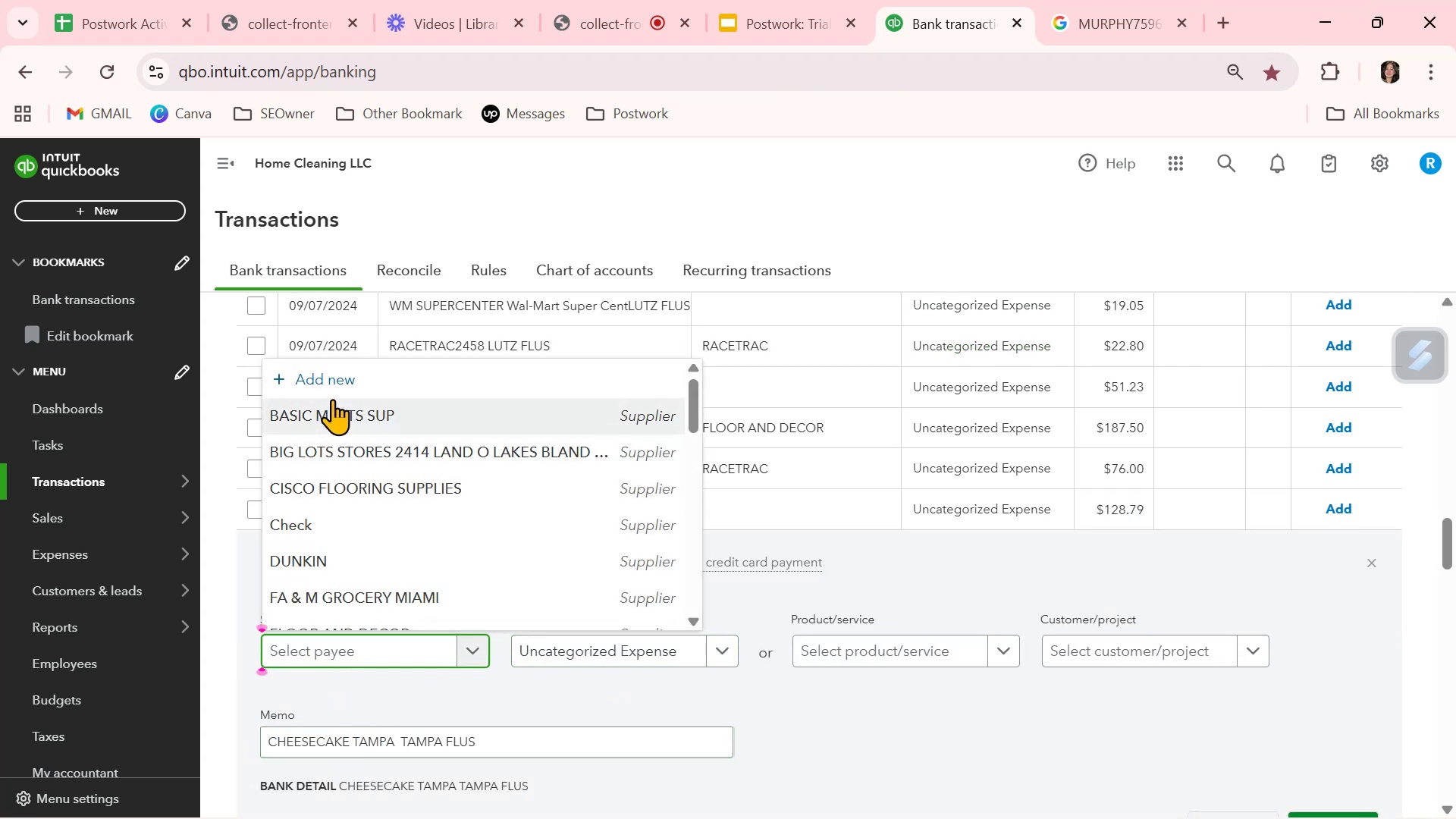 
left_click([335, 381])
 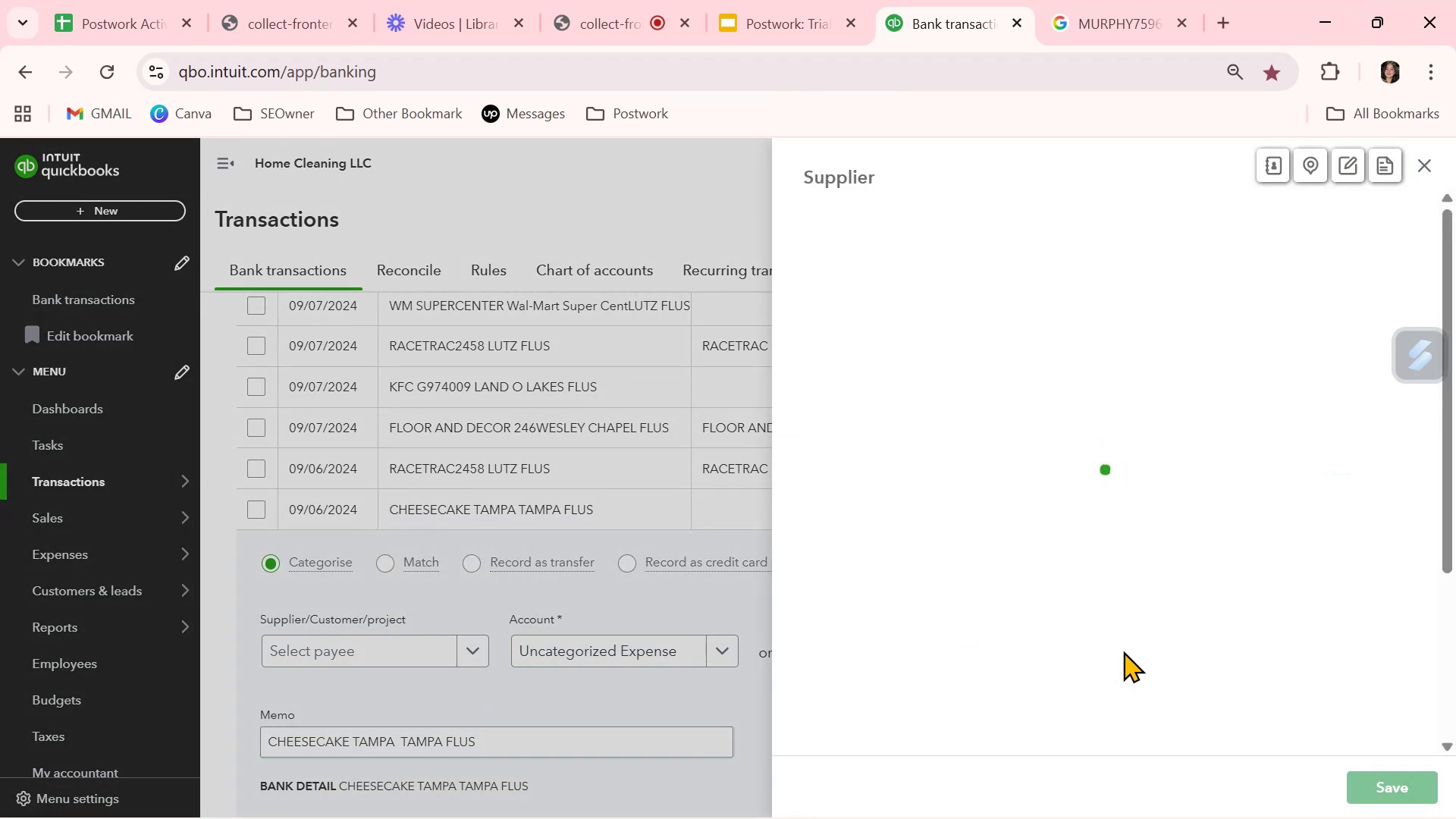 
key(Control+ControlLeft)
 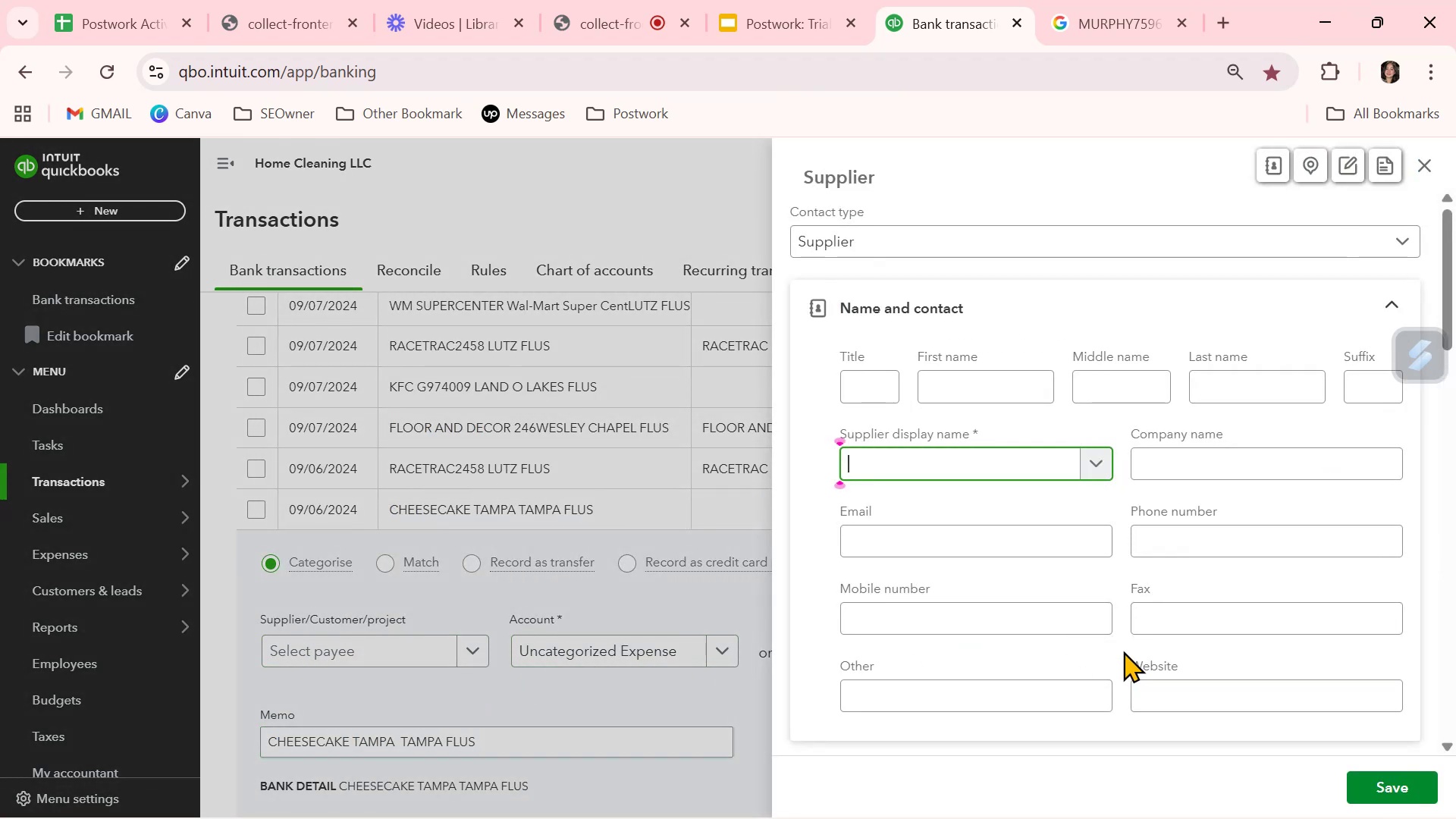 
key(Control+V)
 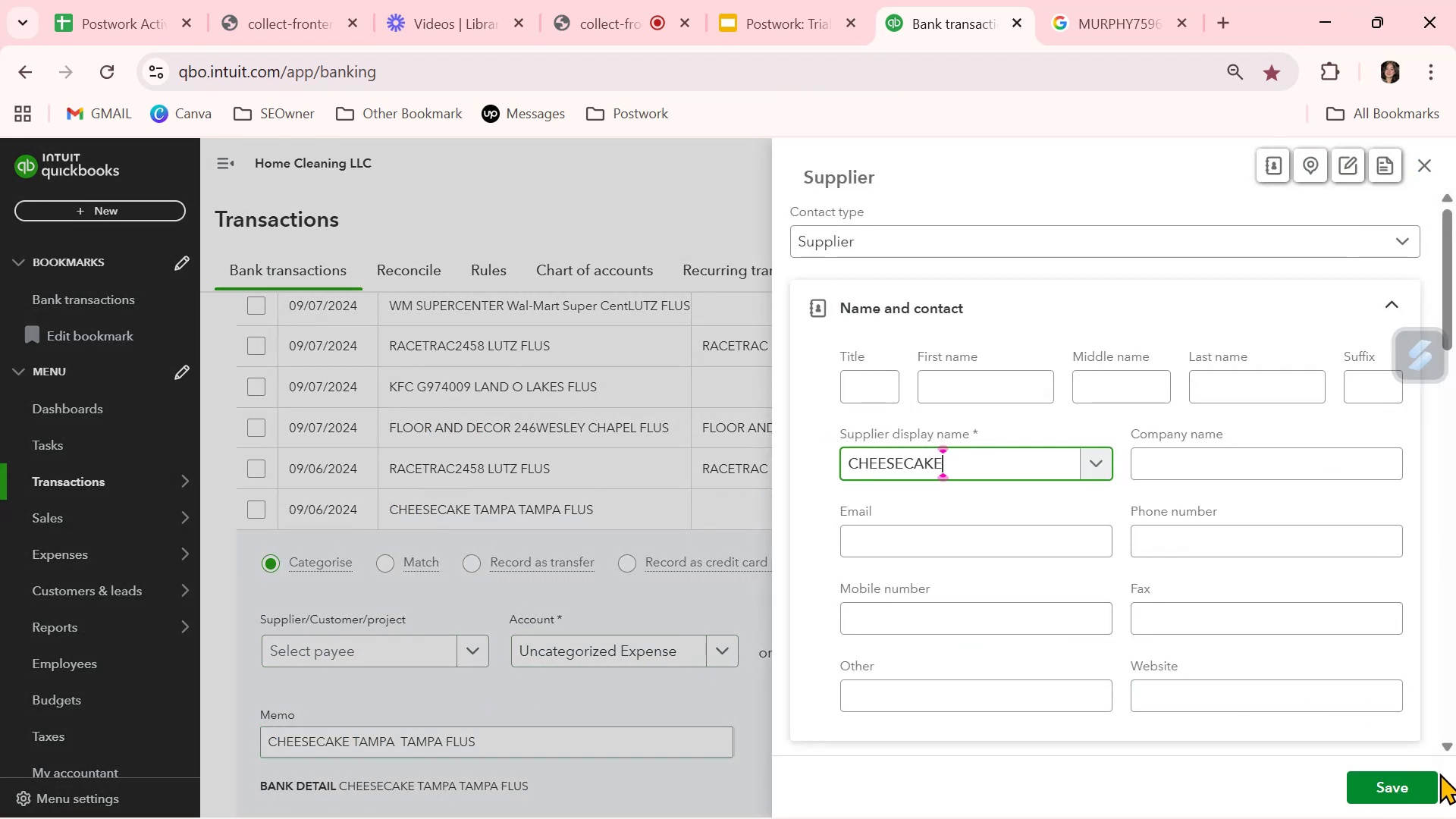 
left_click([1416, 783])
 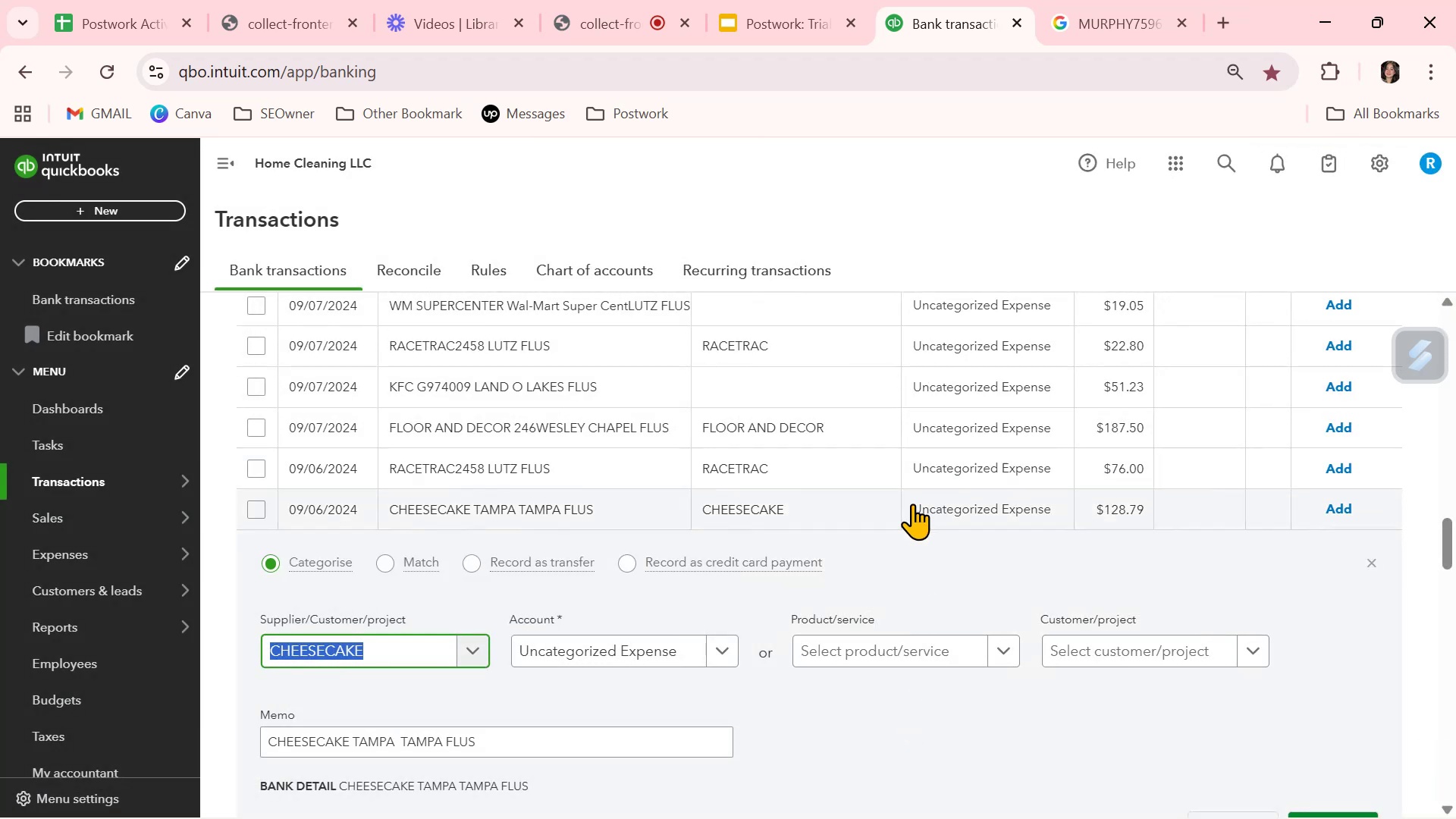 
double_click([431, 735])
 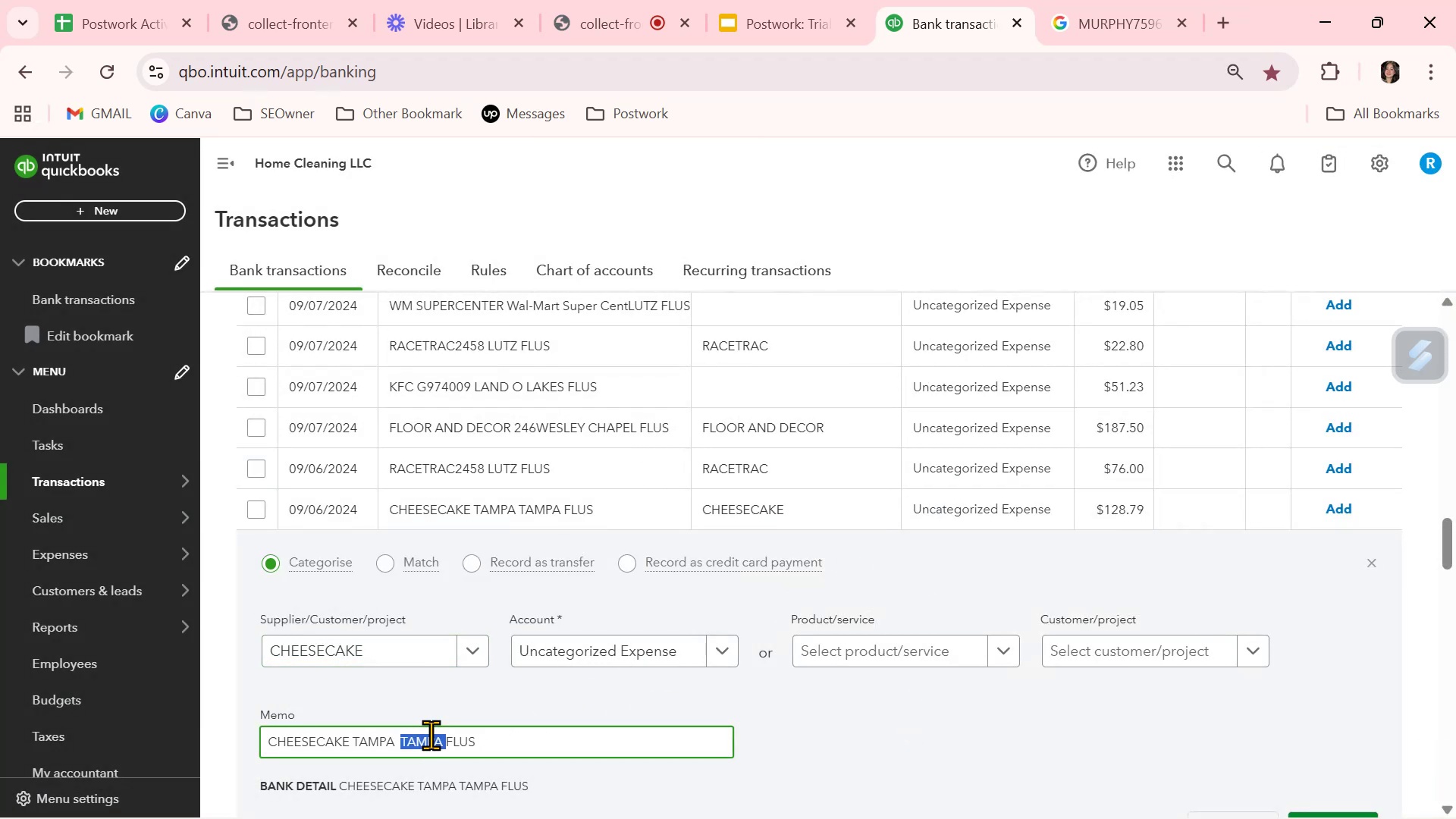 
triple_click([431, 735])
 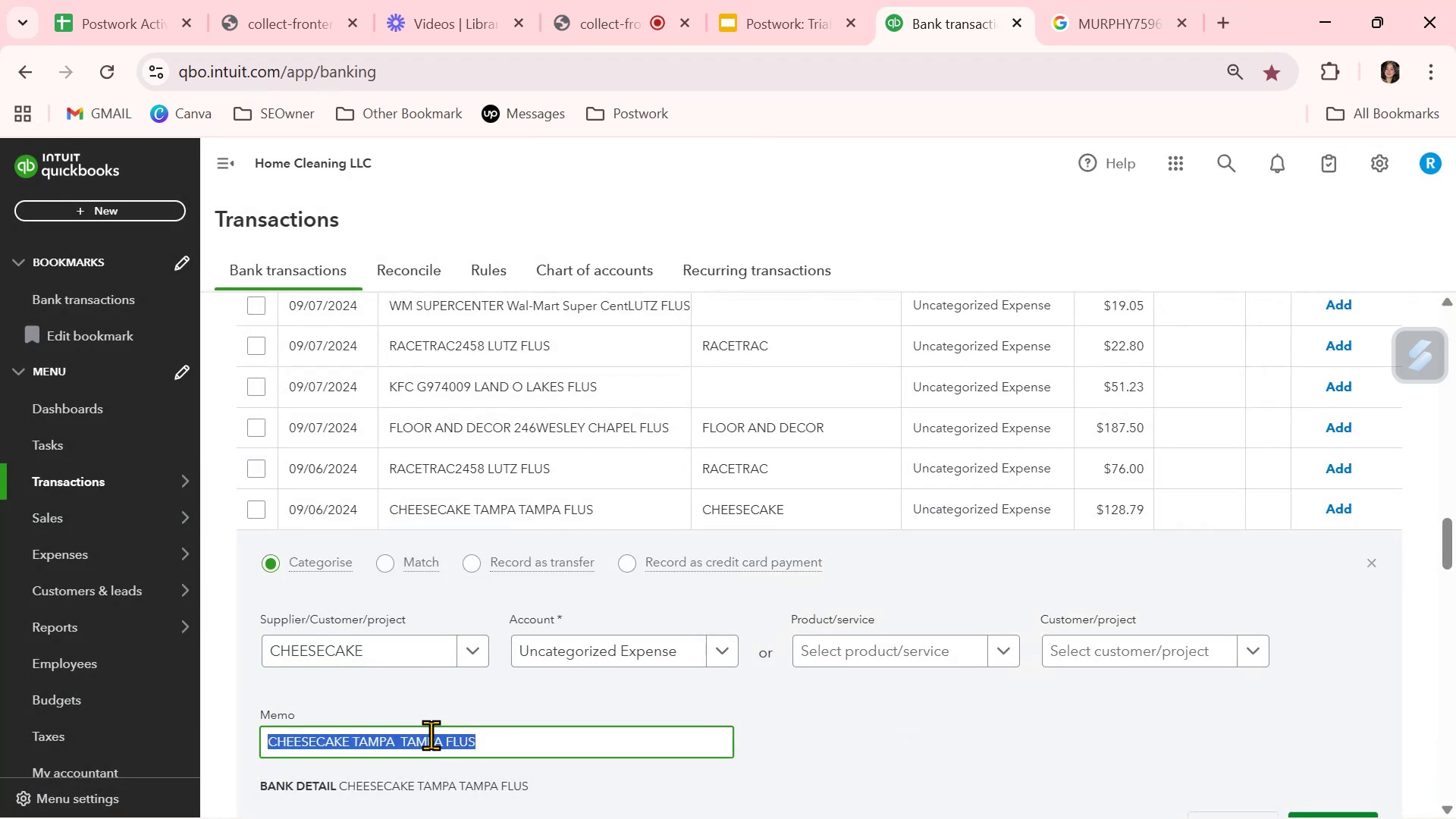 
key(Control+ControlLeft)
 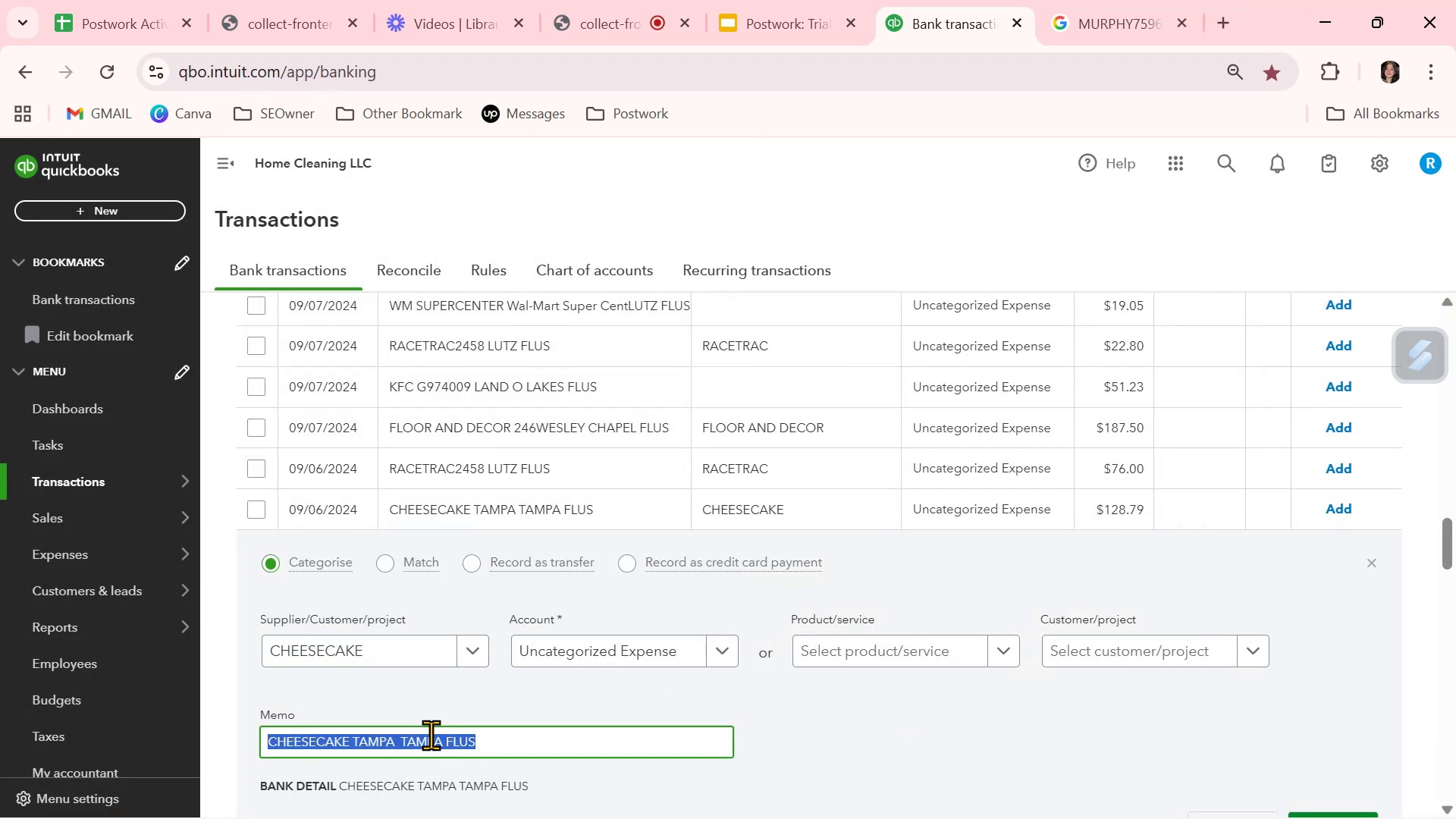 
key(Control+C)
 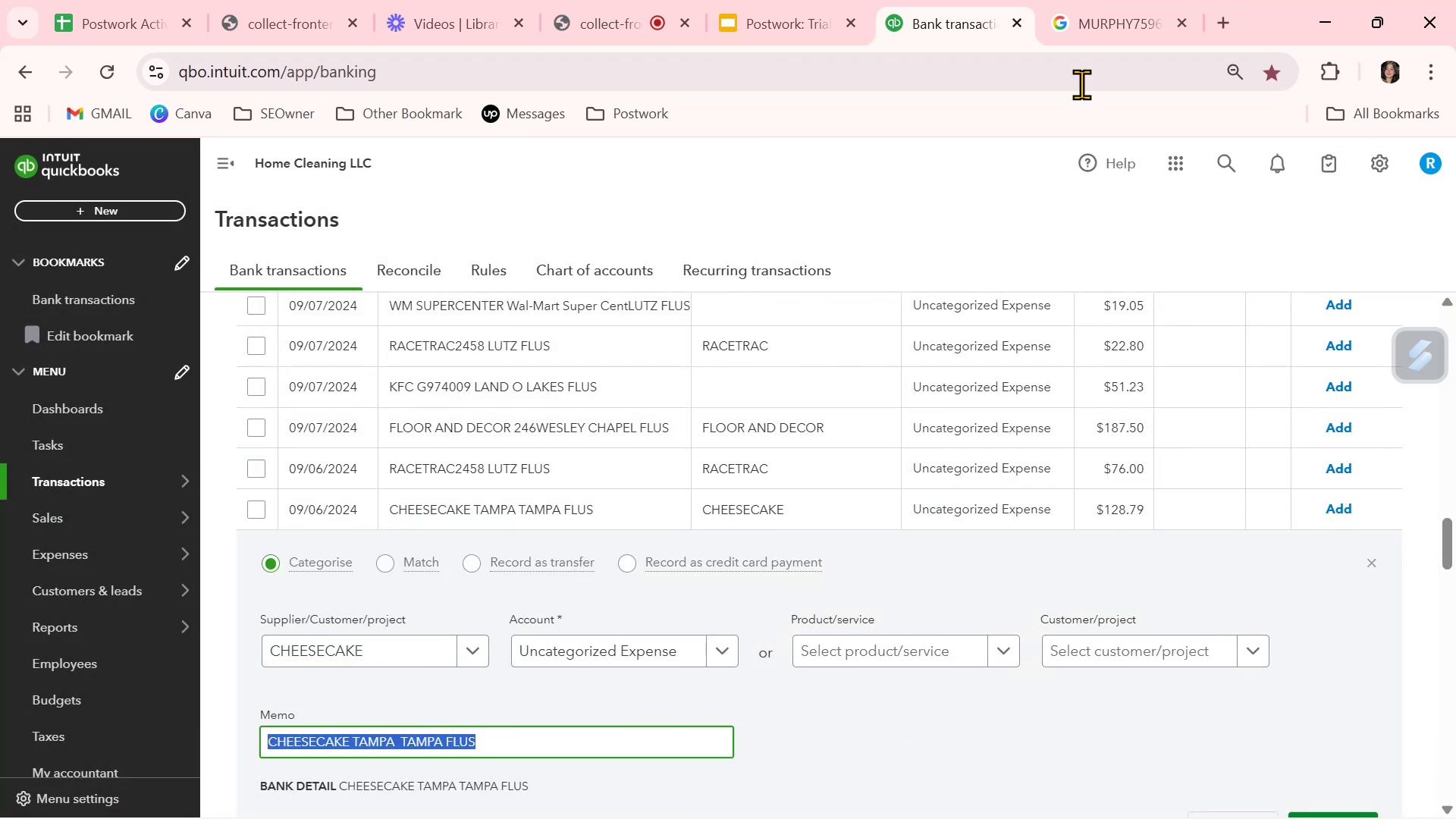 
left_click([1106, 29])
 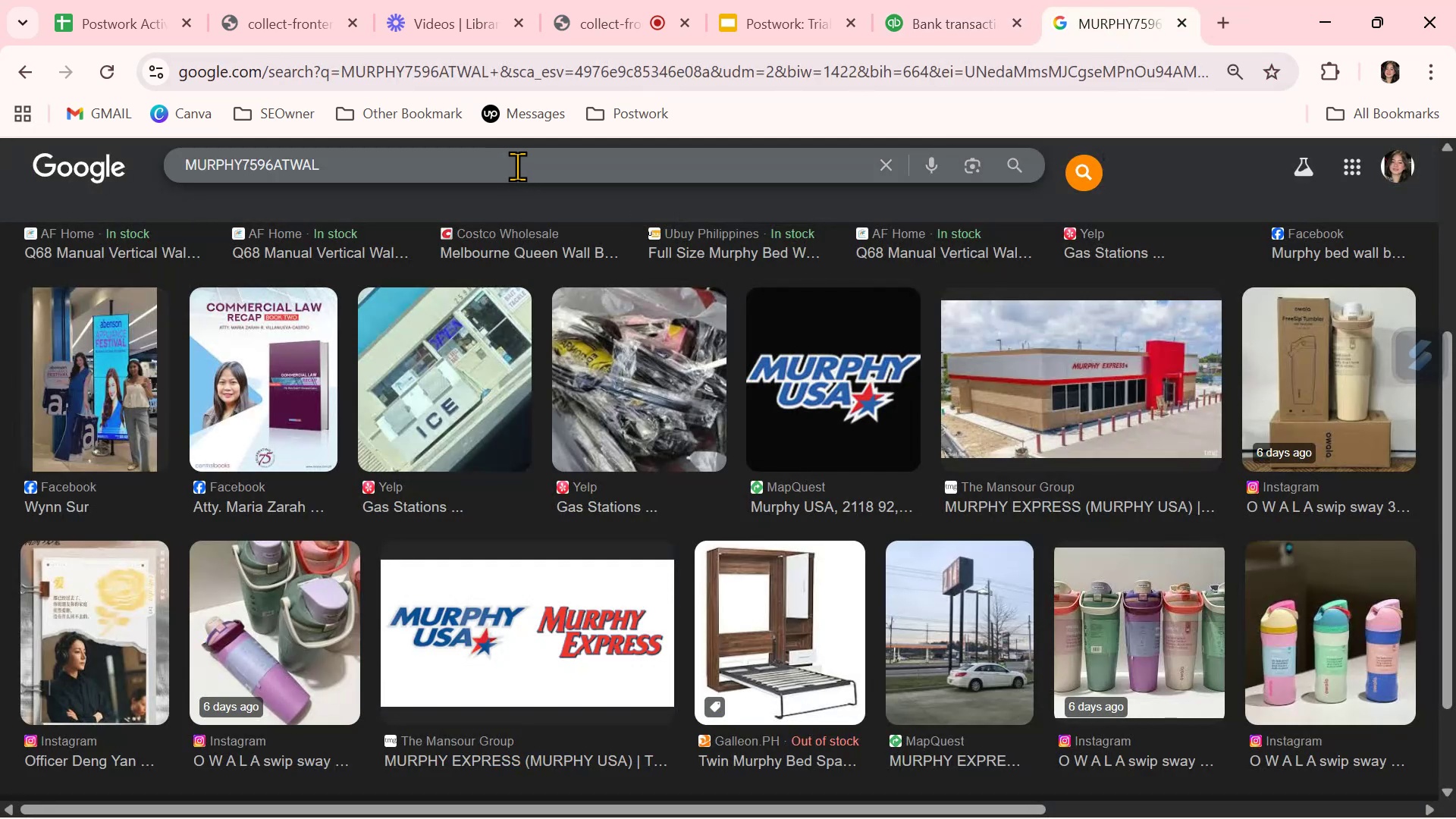 
double_click([517, 166])
 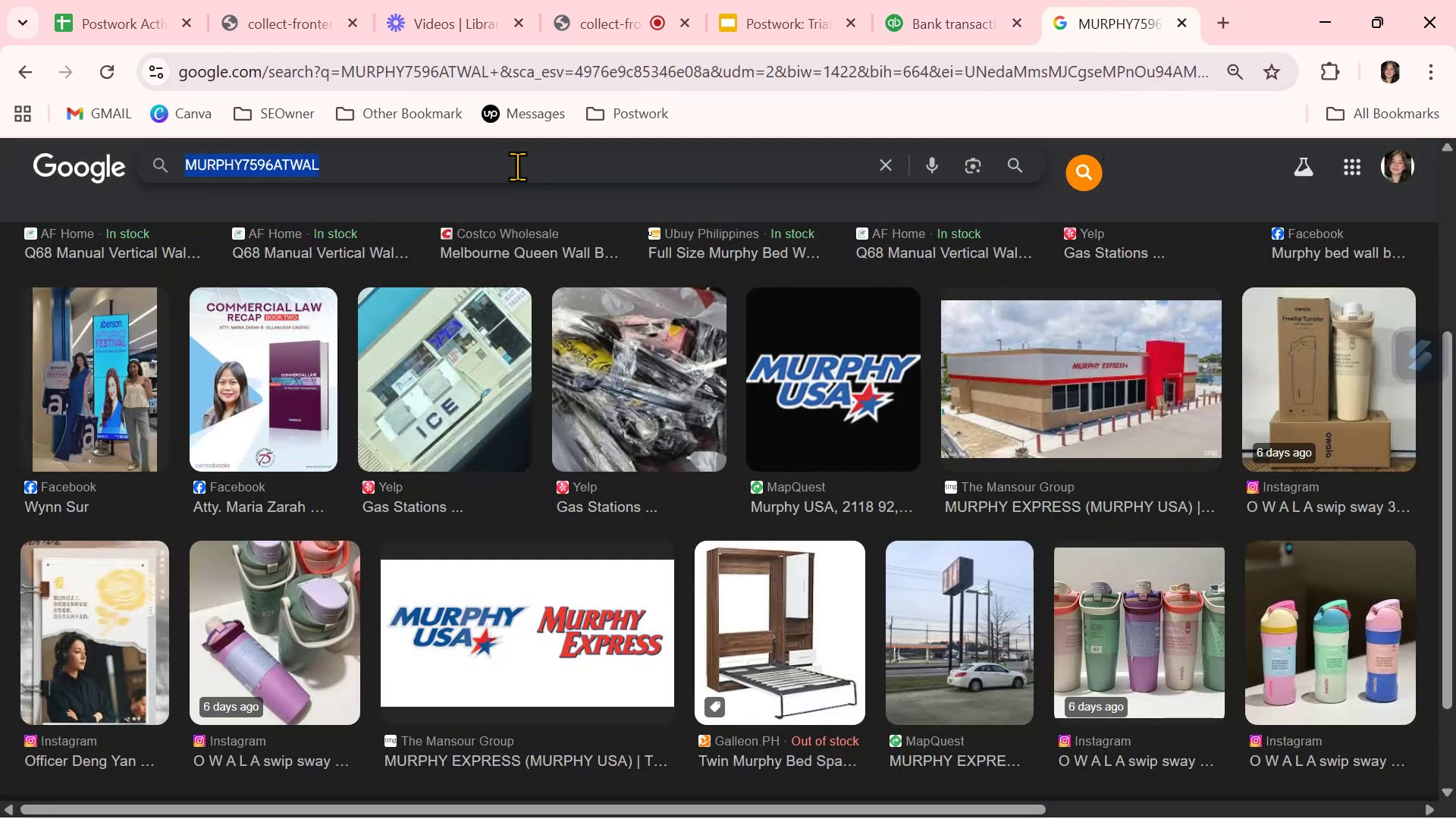 
triple_click([517, 166])
 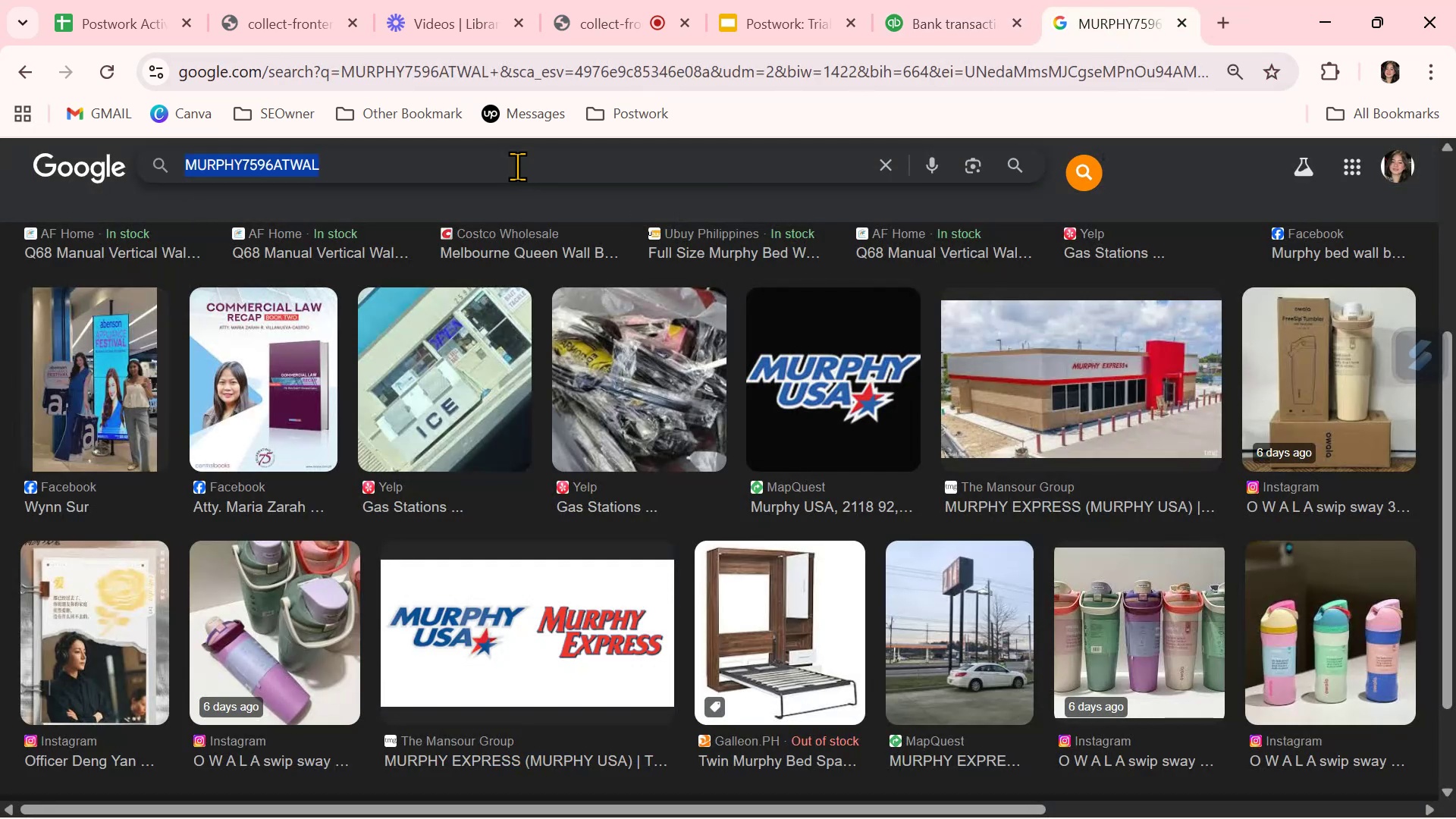 
key(Control+ControlLeft)
 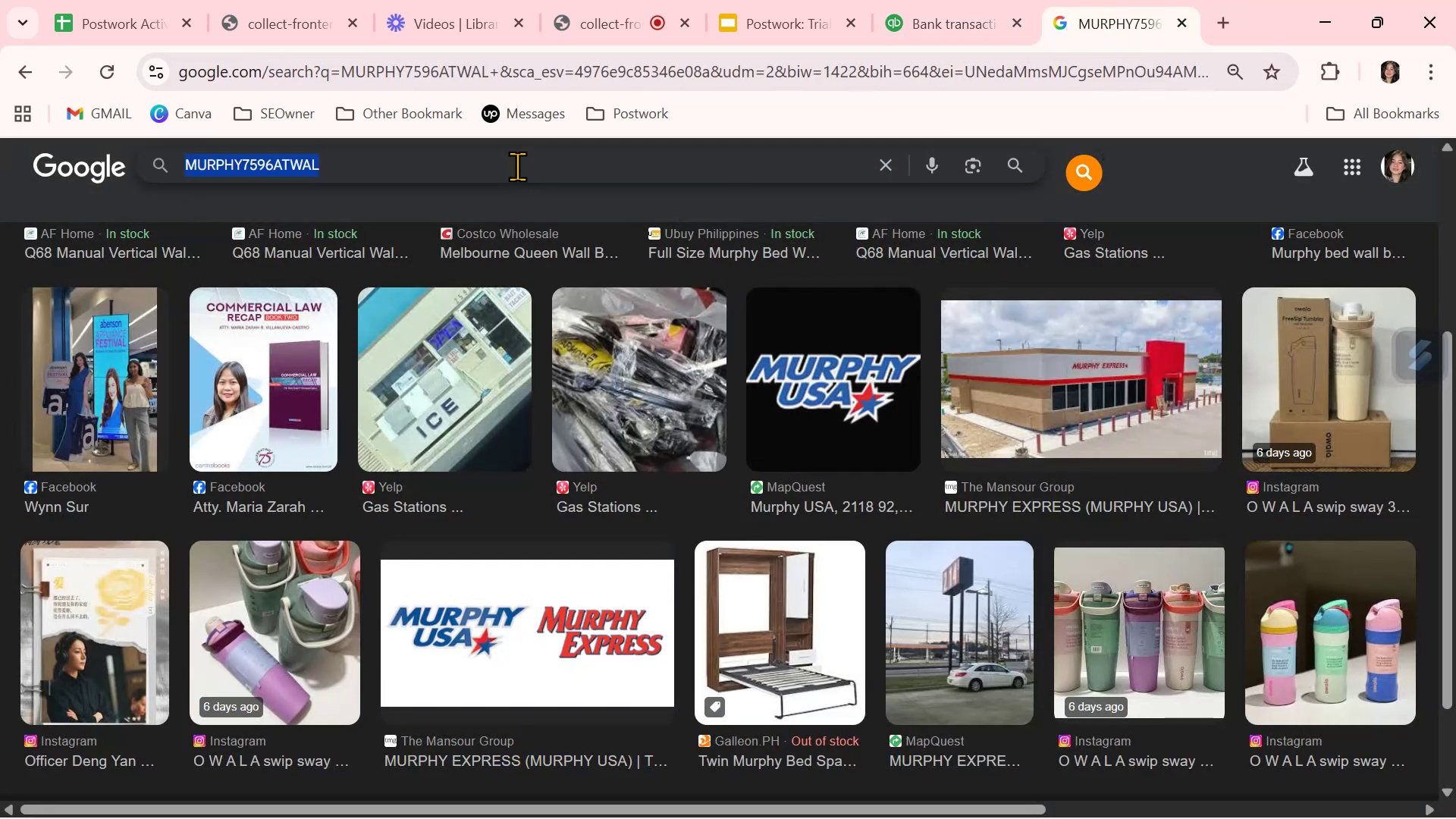 
key(Control+V)
 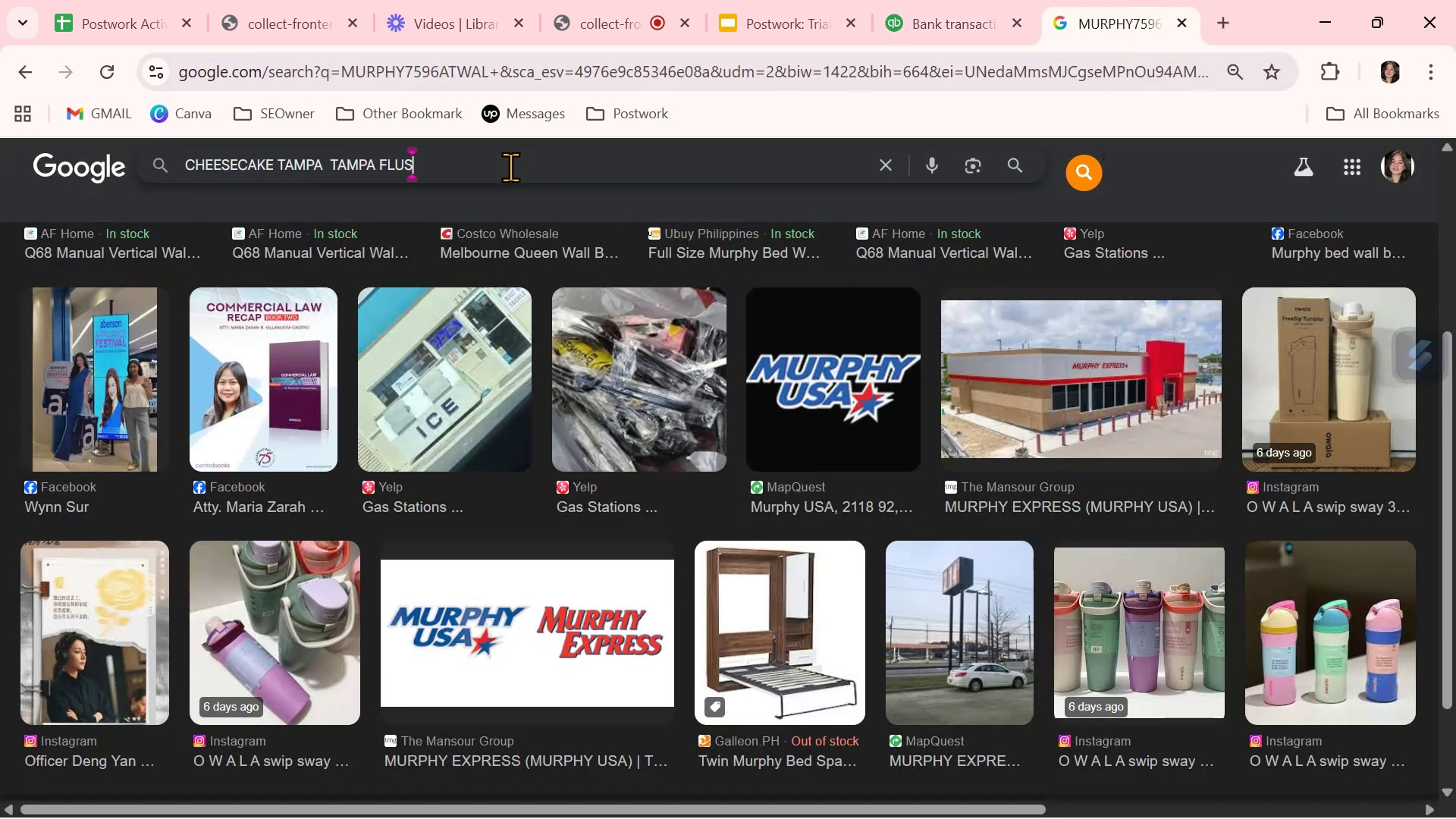 
key(NumpadEnter)
 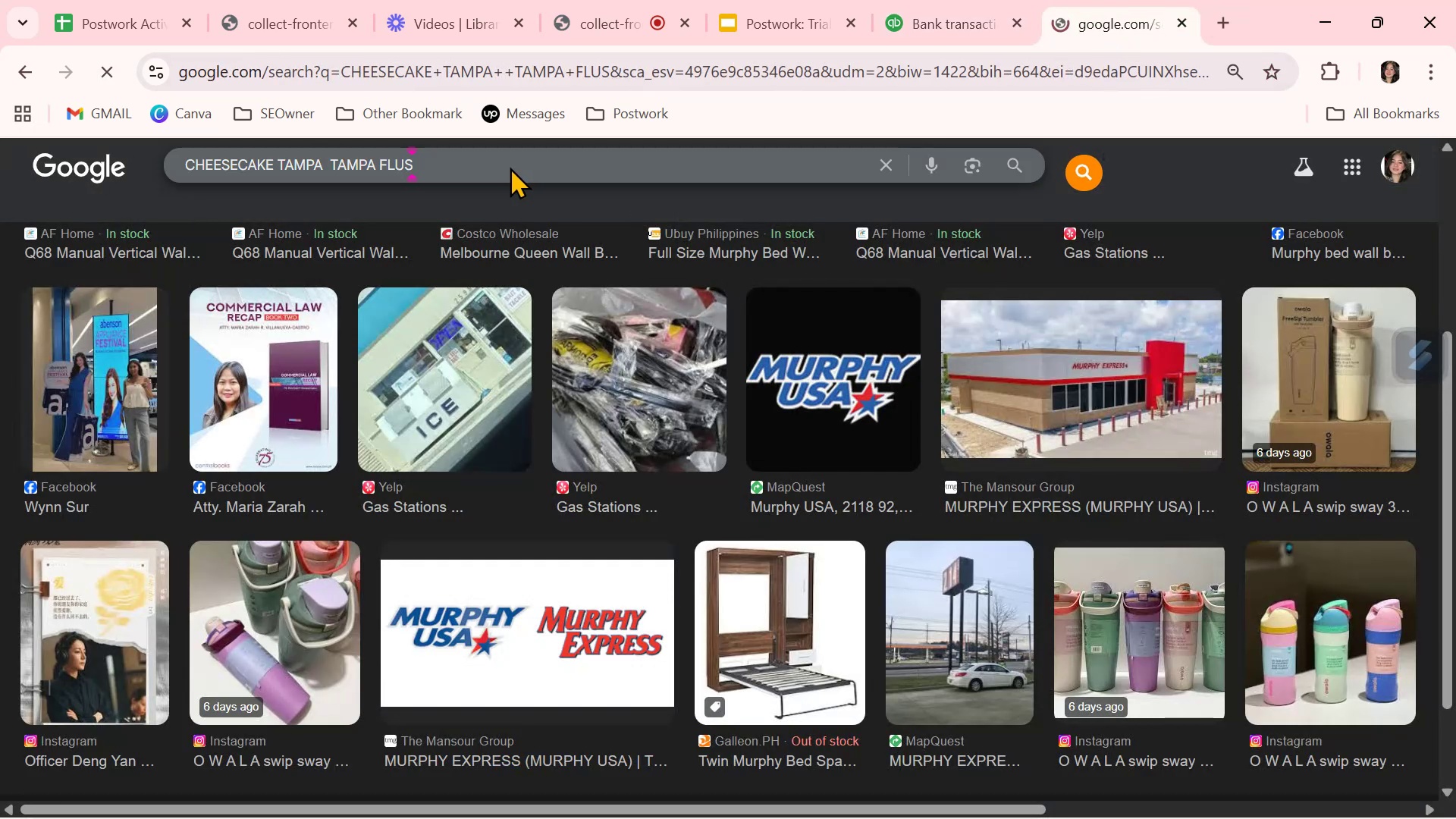 
mouse_move([501, 270])
 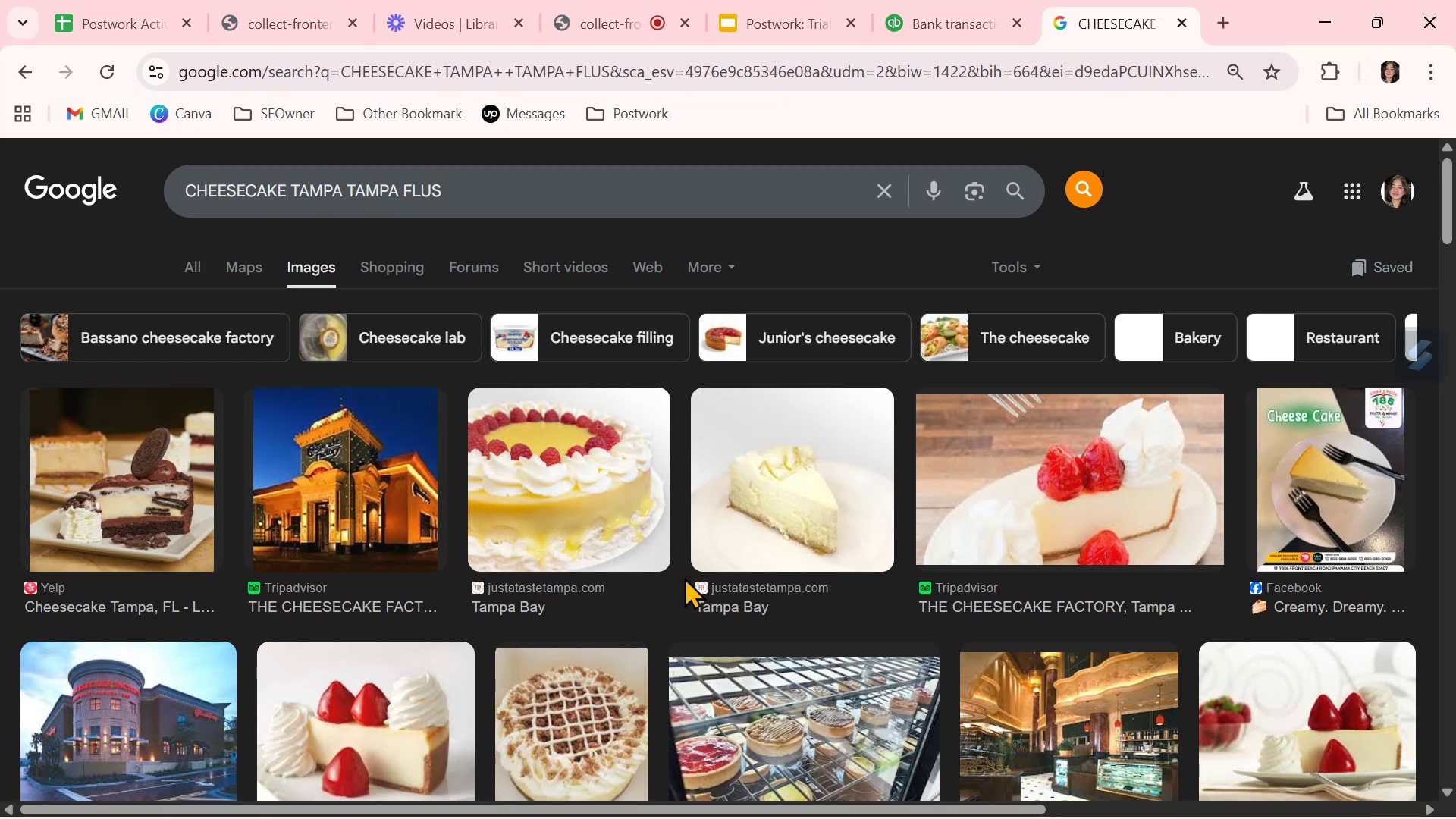 
wait(6.35)
 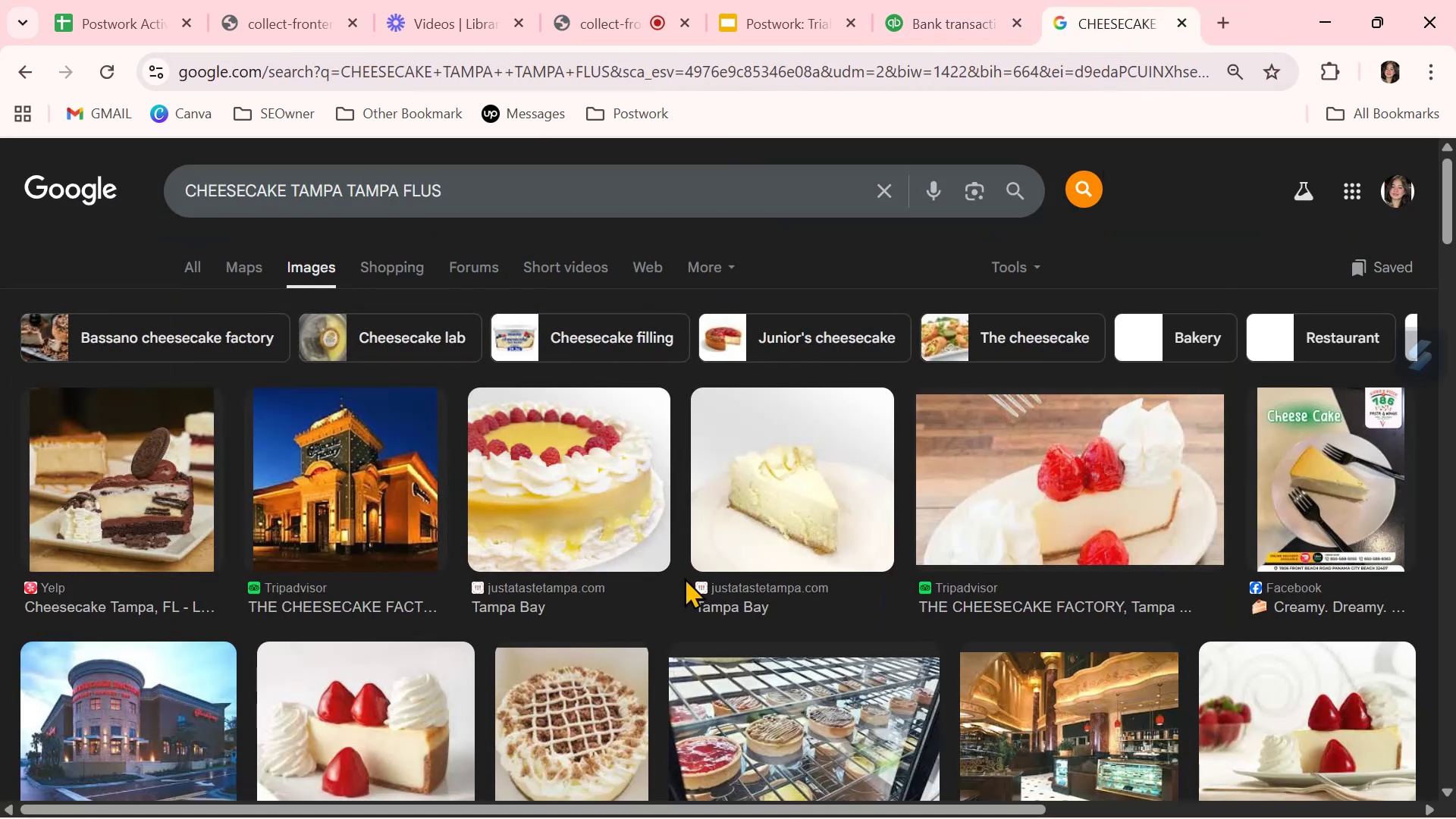 
scroll: coordinate [684, 577], scroll_direction: down, amount: 3.0
 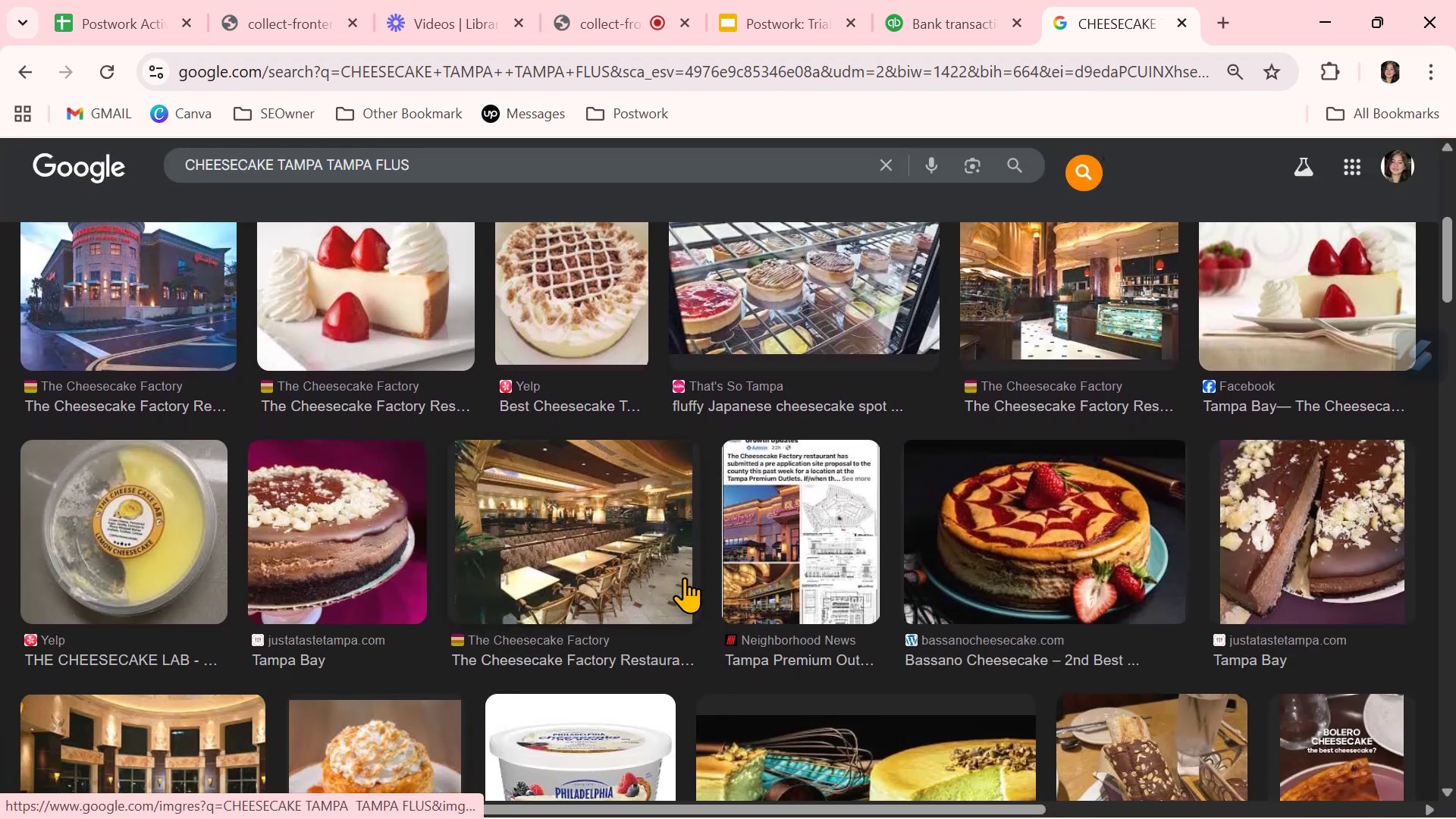 
scroll: coordinate [684, 577], scroll_direction: up, amount: 1.0
 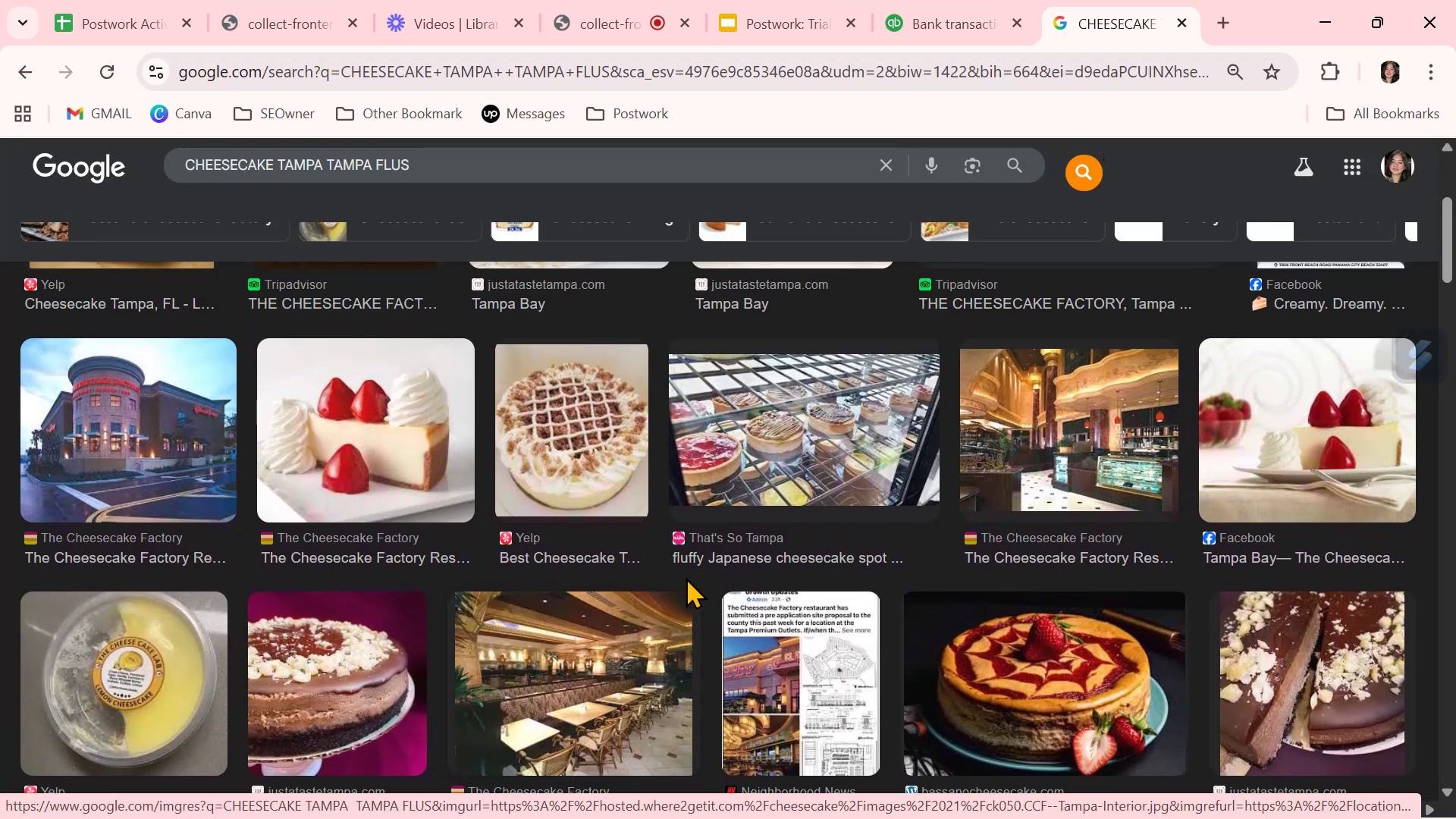 
scroll: coordinate [686, 577], scroll_direction: down, amount: 2.0
 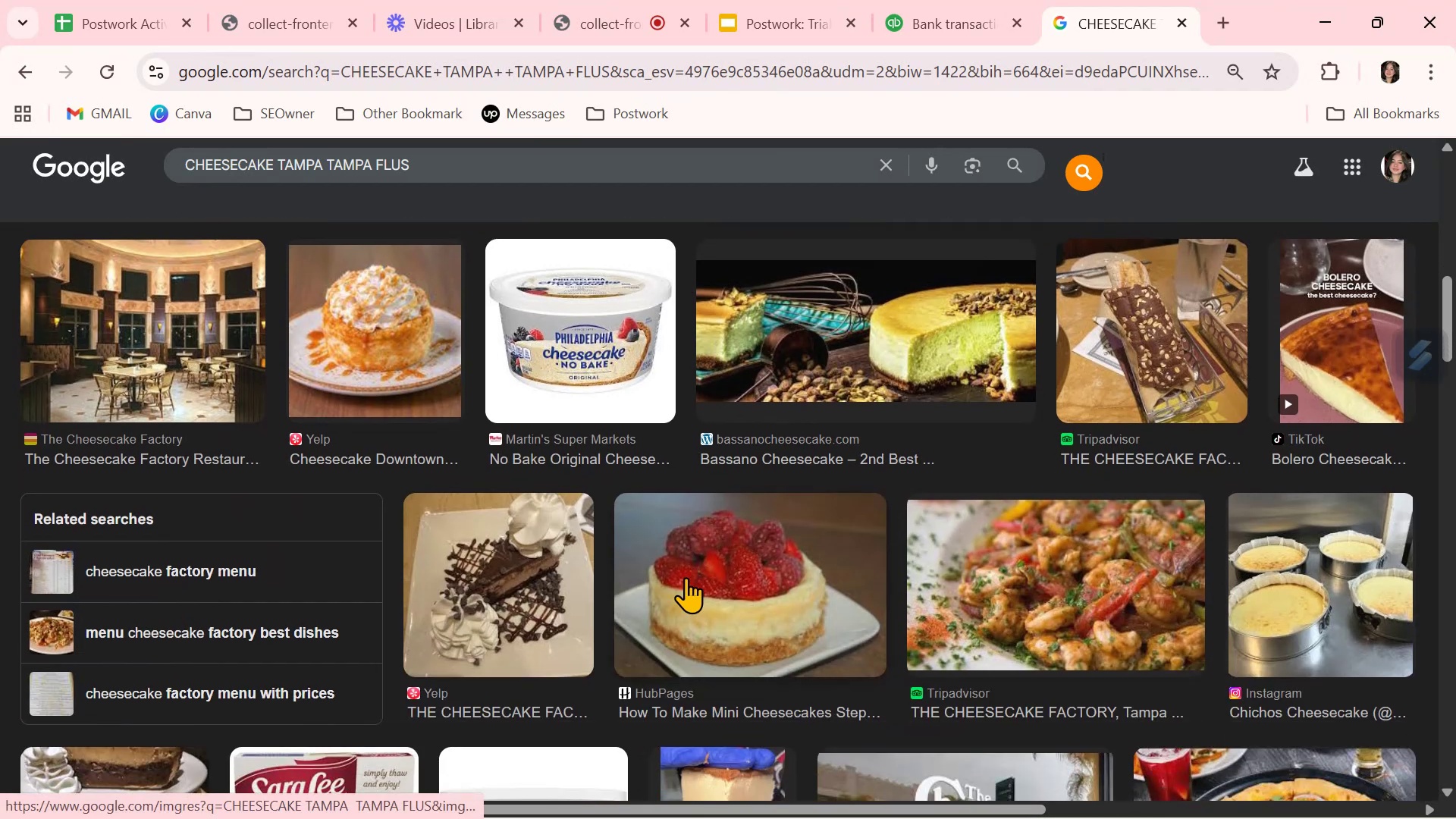 
scroll: coordinate [686, 577], scroll_direction: up, amount: 9.0
 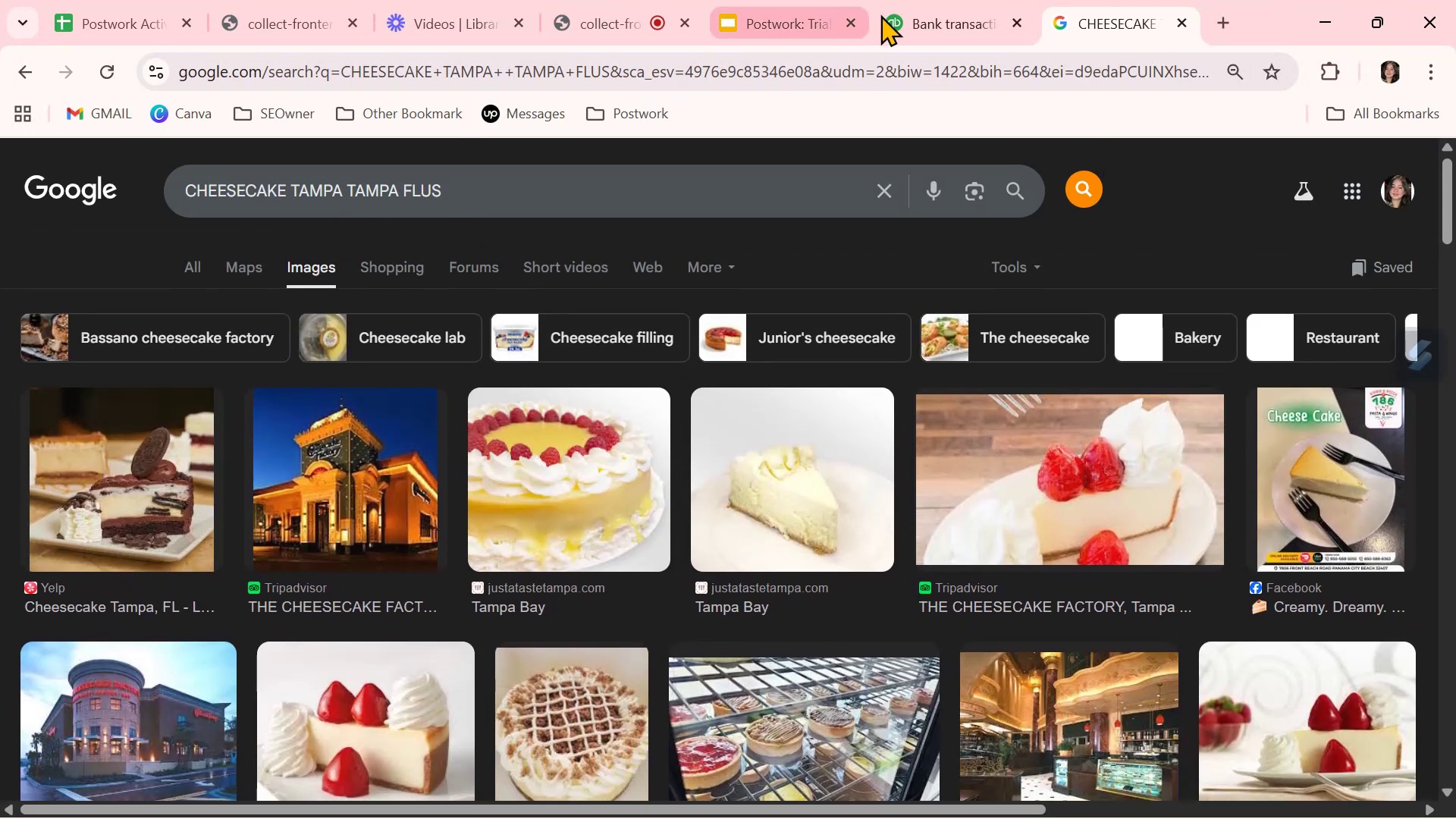 
left_click([927, 18])
 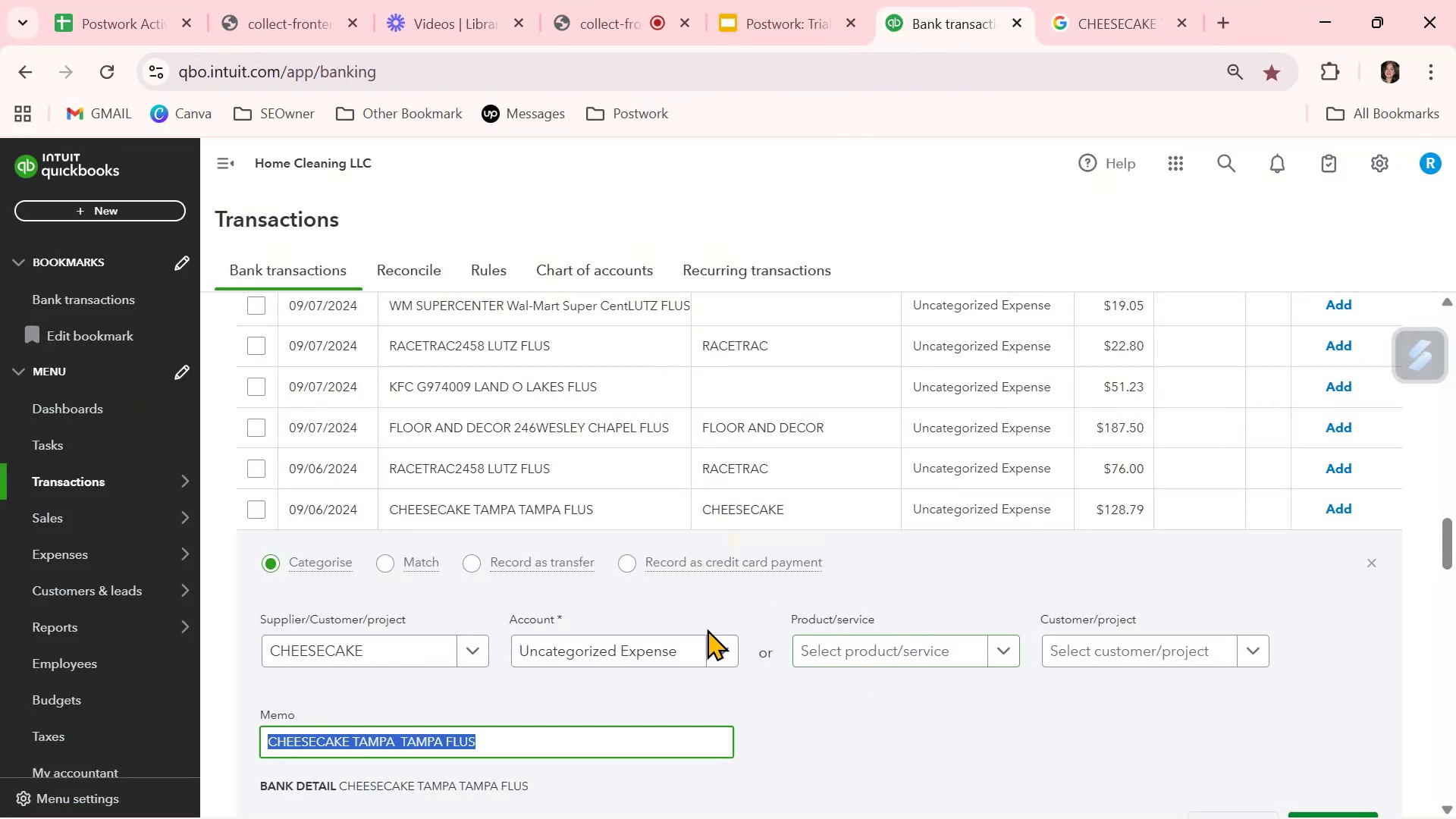 
left_click([642, 651])
 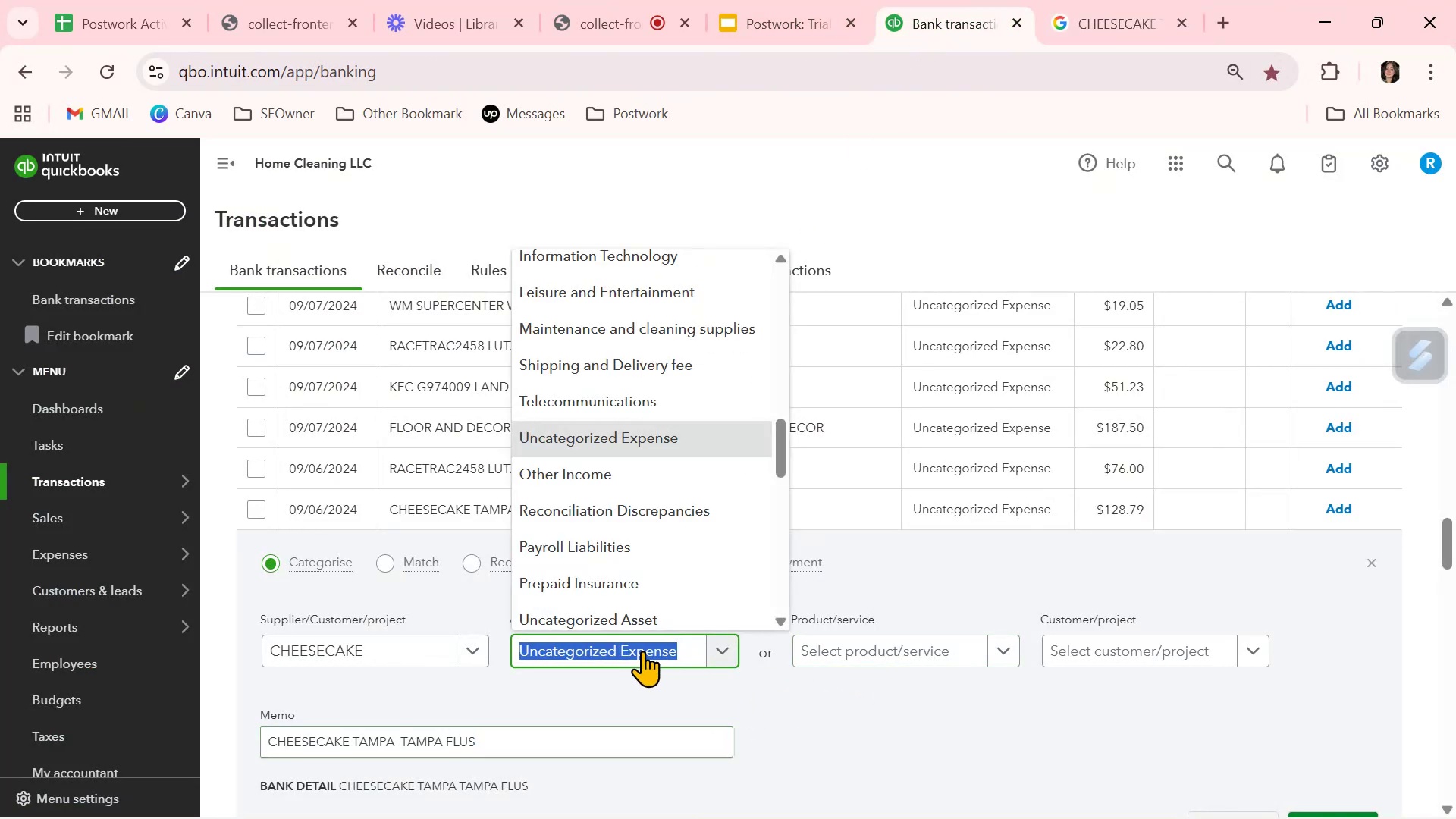 
type(FOO)
 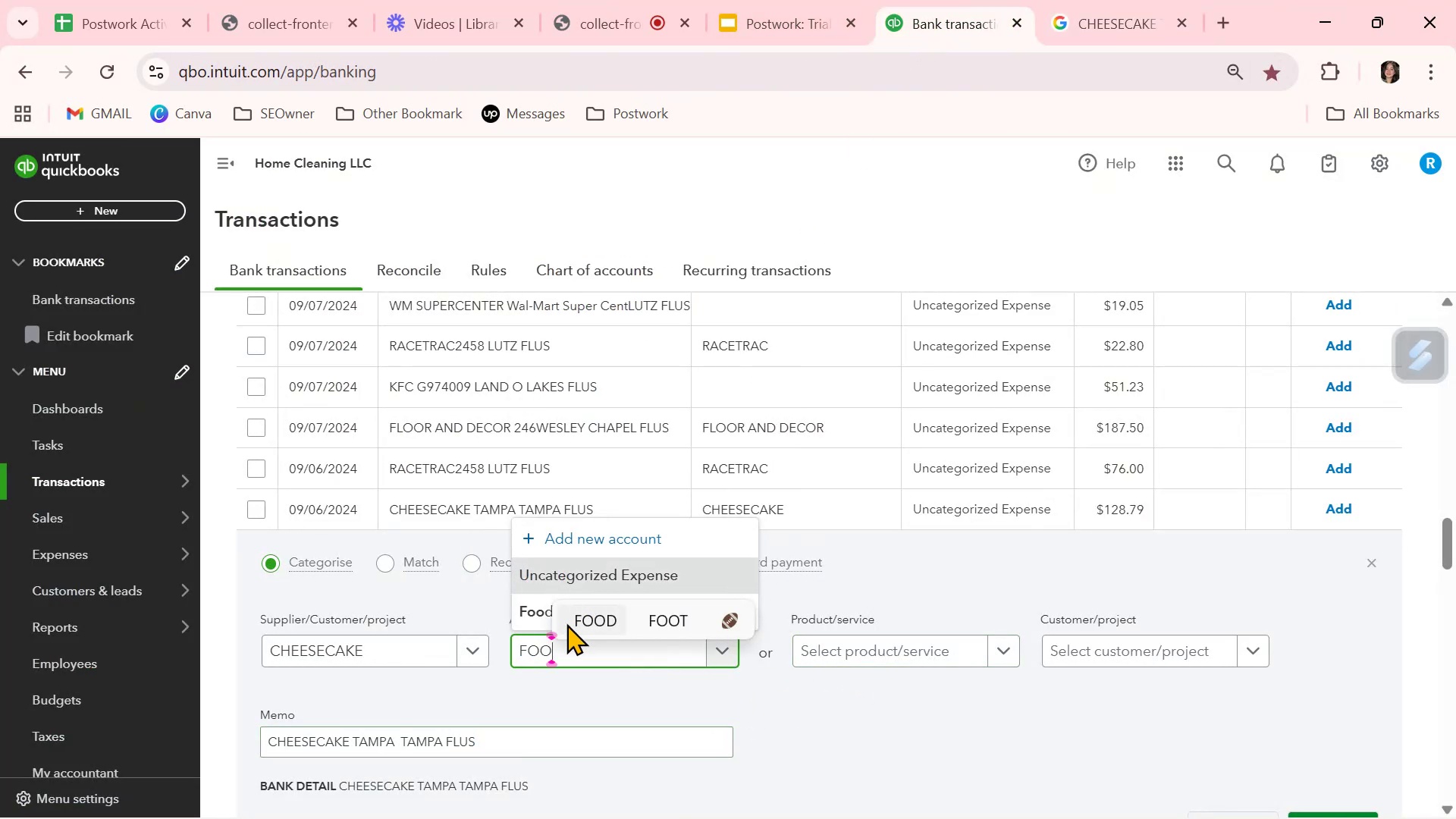 
left_click([536, 616])
 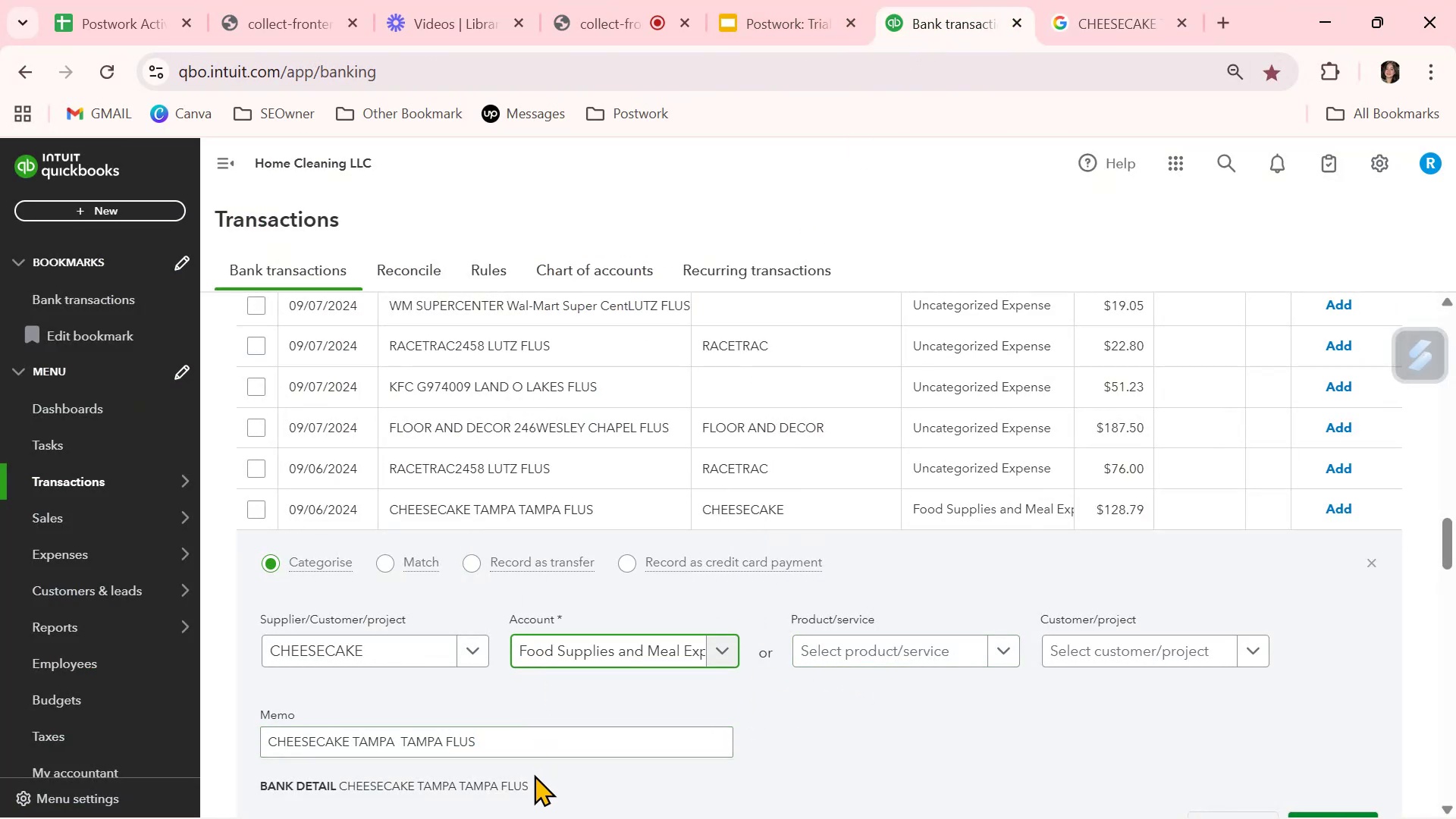 
scroll: coordinate [538, 759], scroll_direction: down, amount: 2.0
 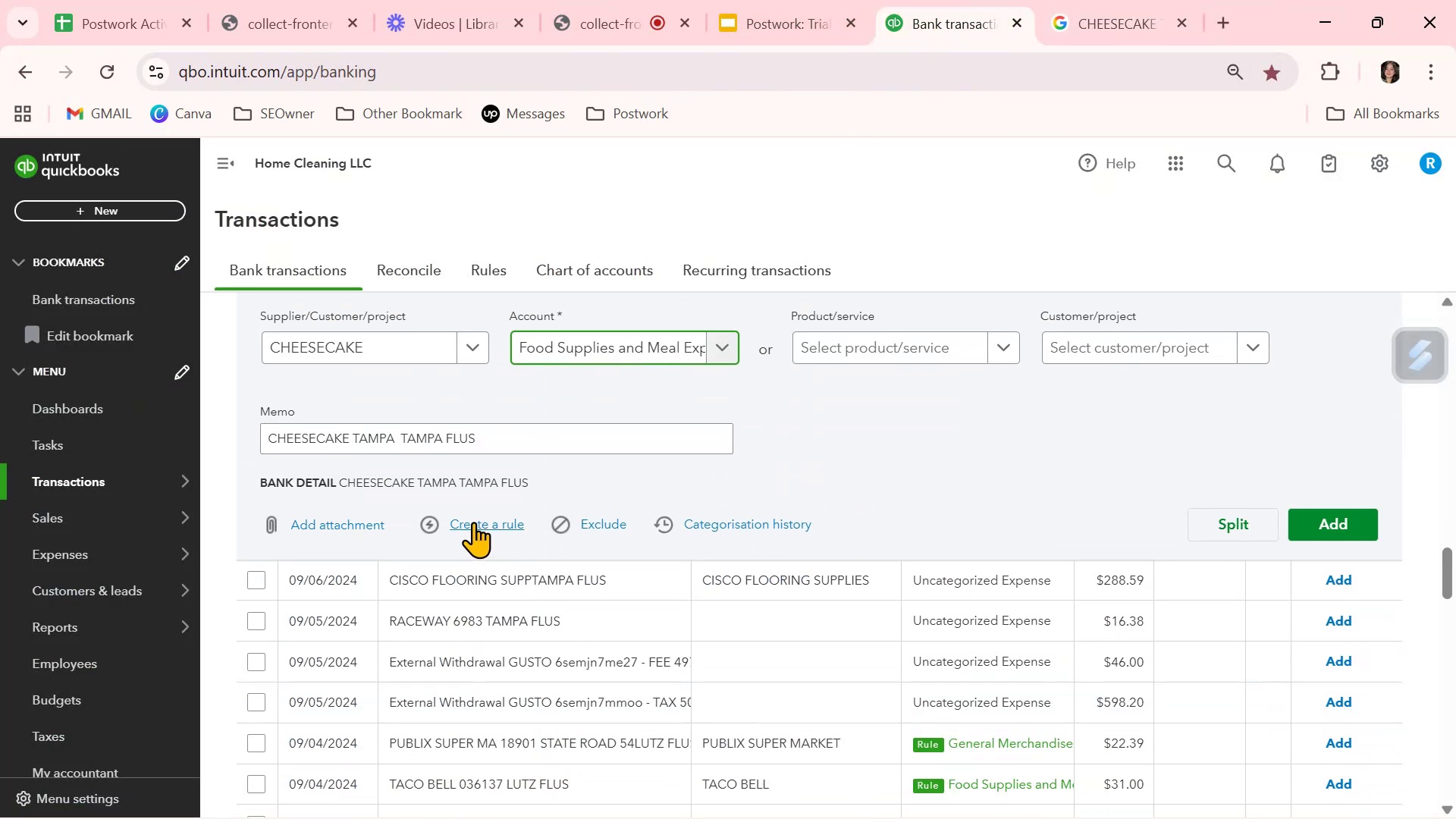 
left_click([472, 522])
 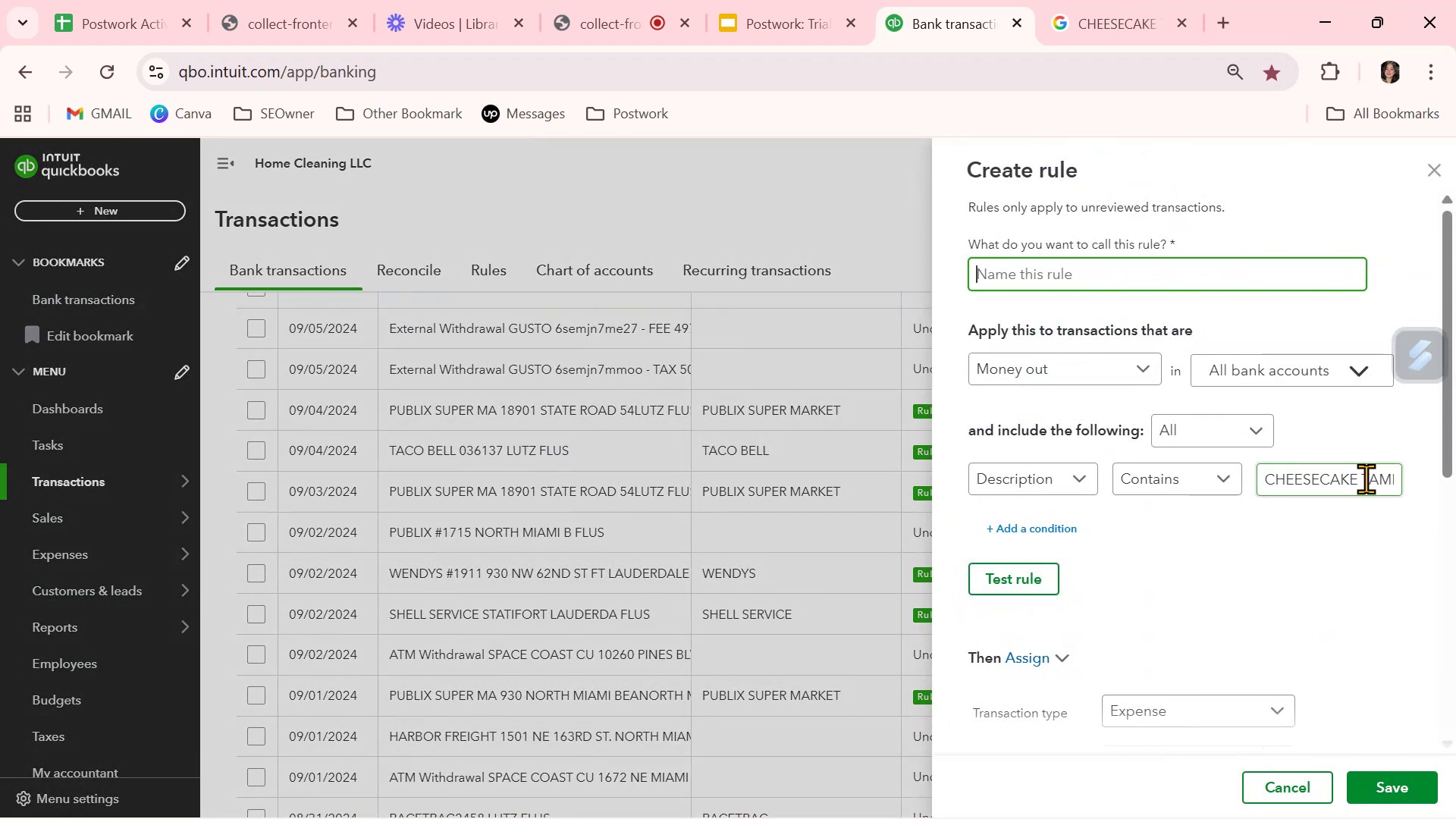 
left_click_drag(start_coordinate=[1361, 478], to_coordinate=[1455, 480])
 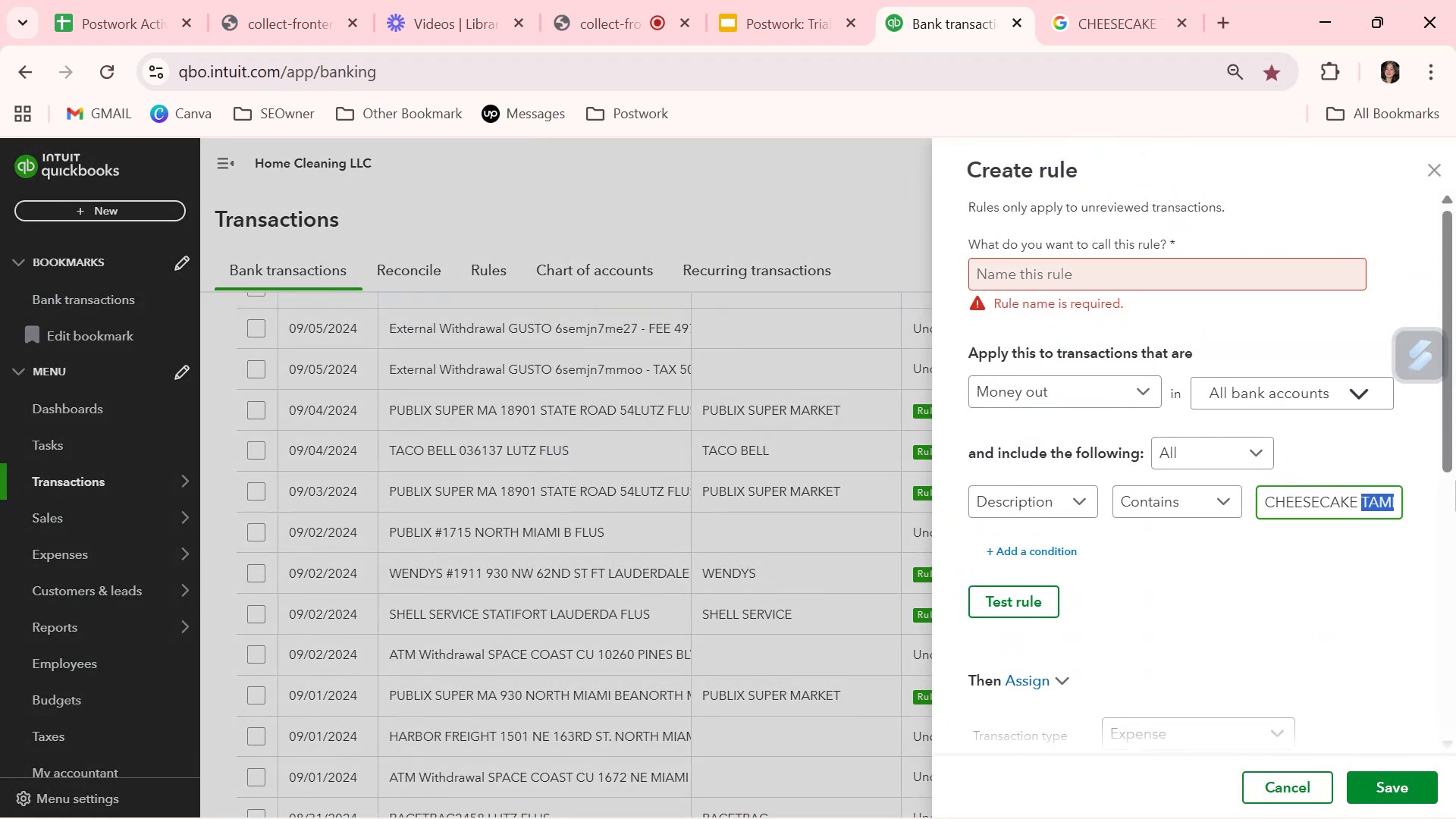 
key(Backspace)
 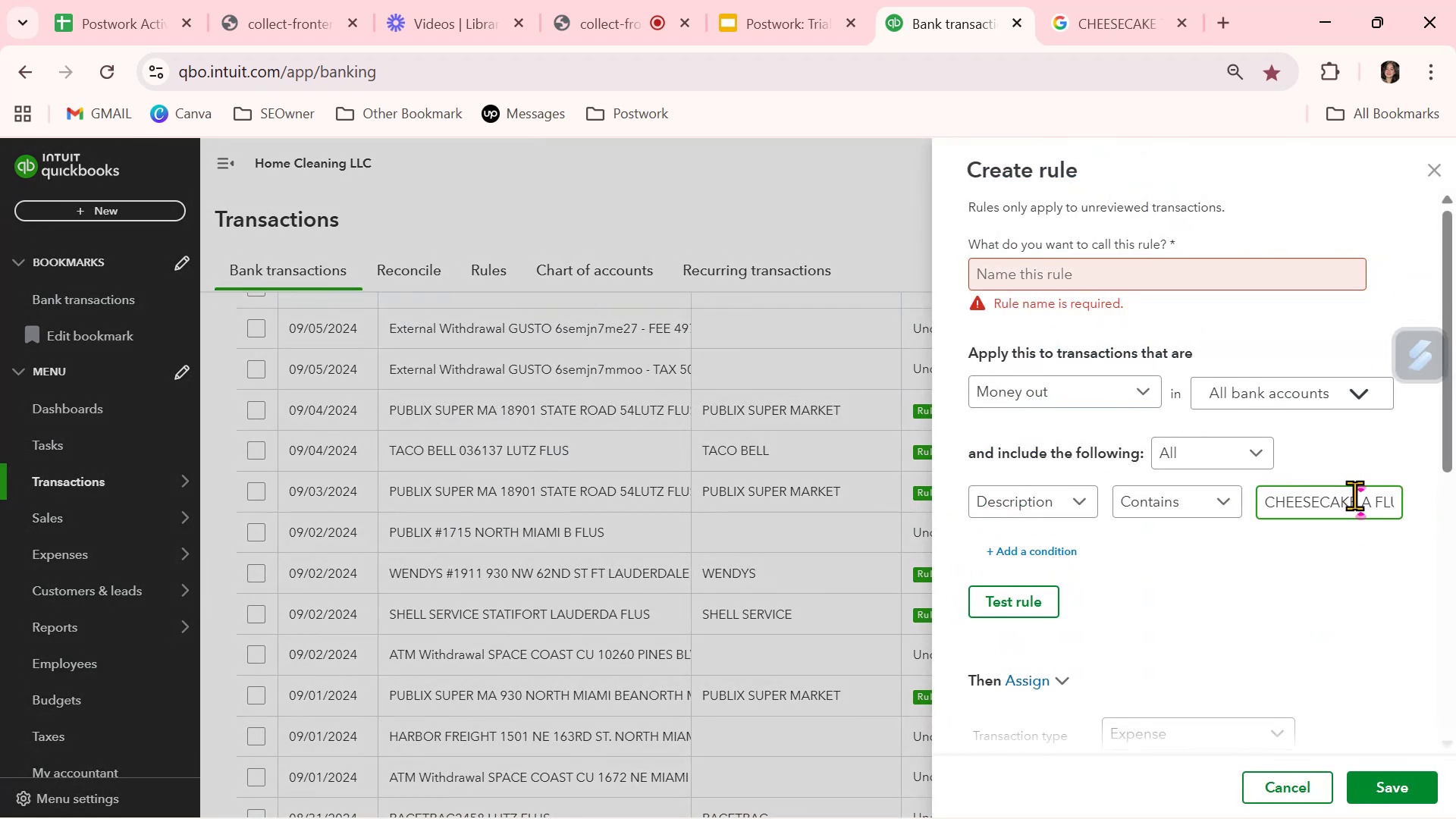 
left_click_drag(start_coordinate=[1364, 500], to_coordinate=[1455, 512])
 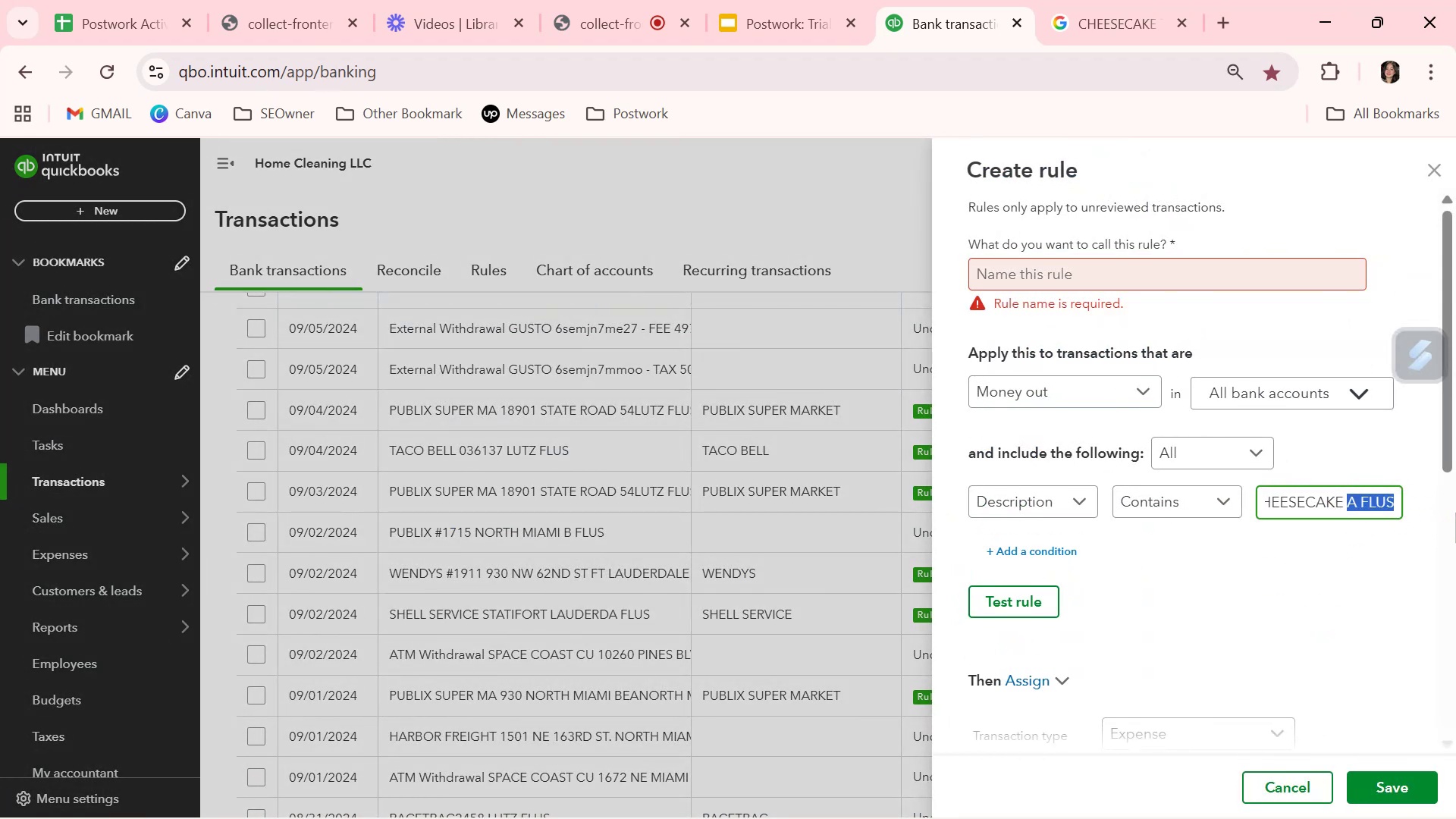 
key(Backspace)
 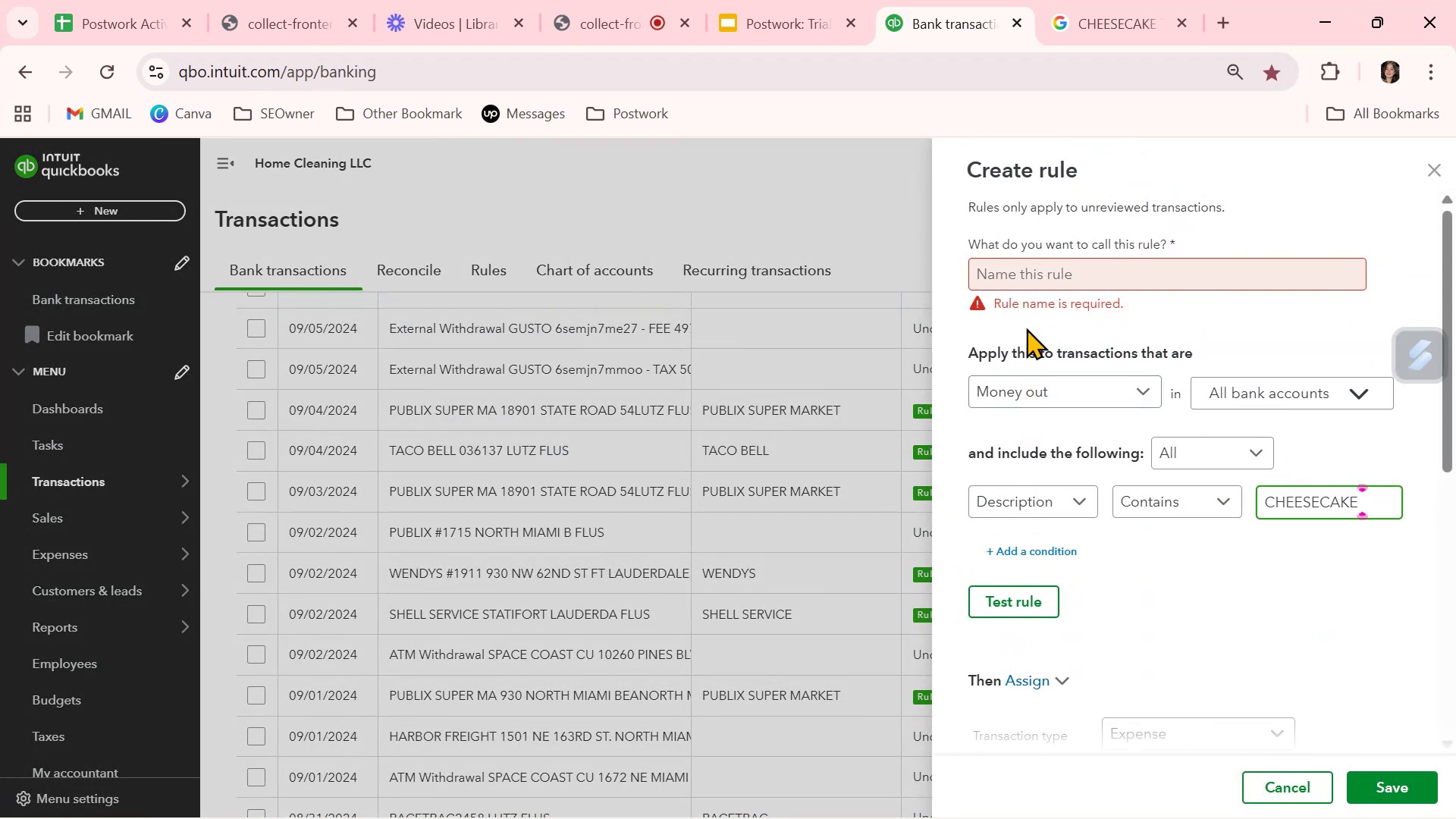 
left_click([1034, 281])
 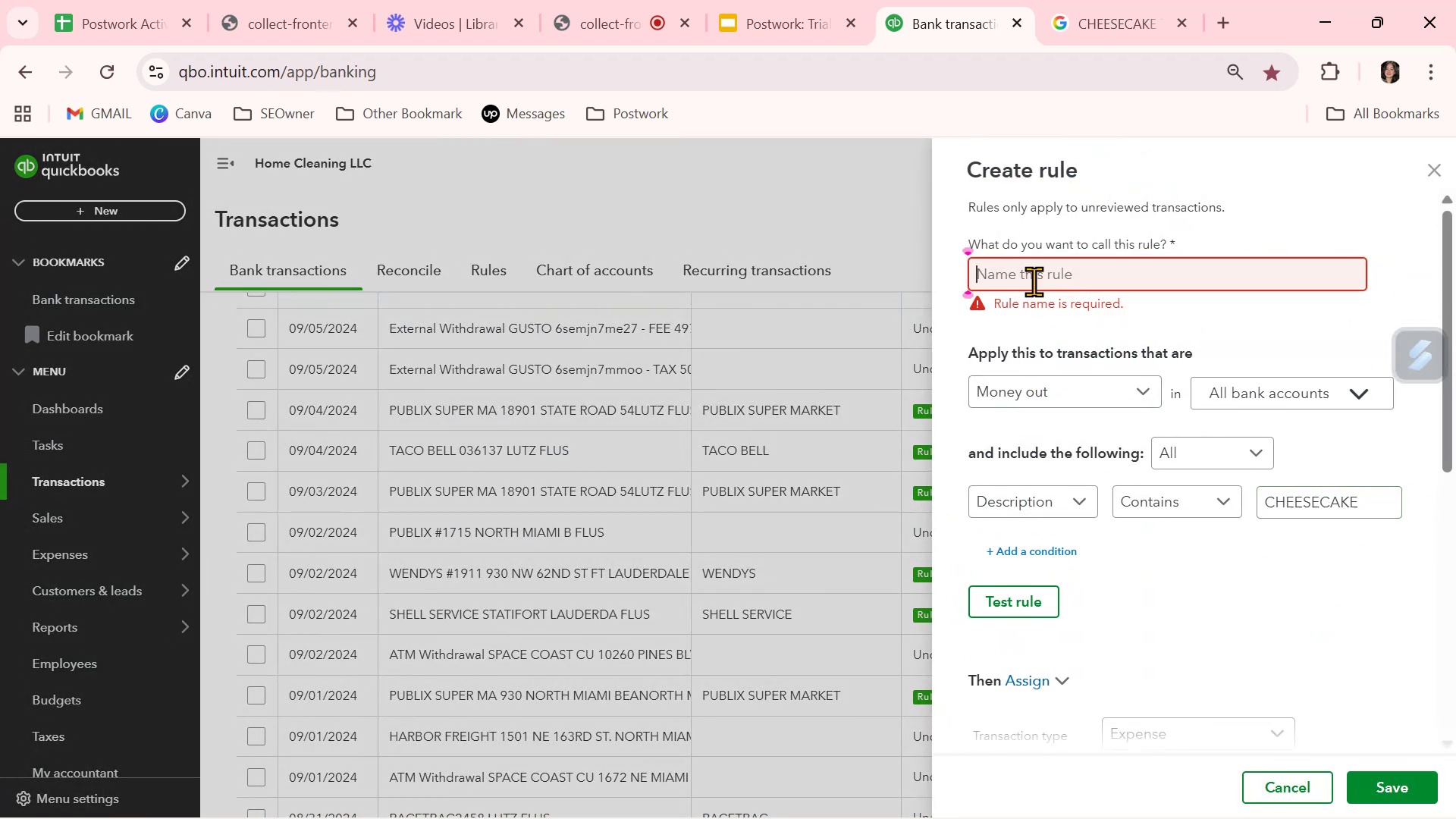 
key(Control+ControlLeft)
 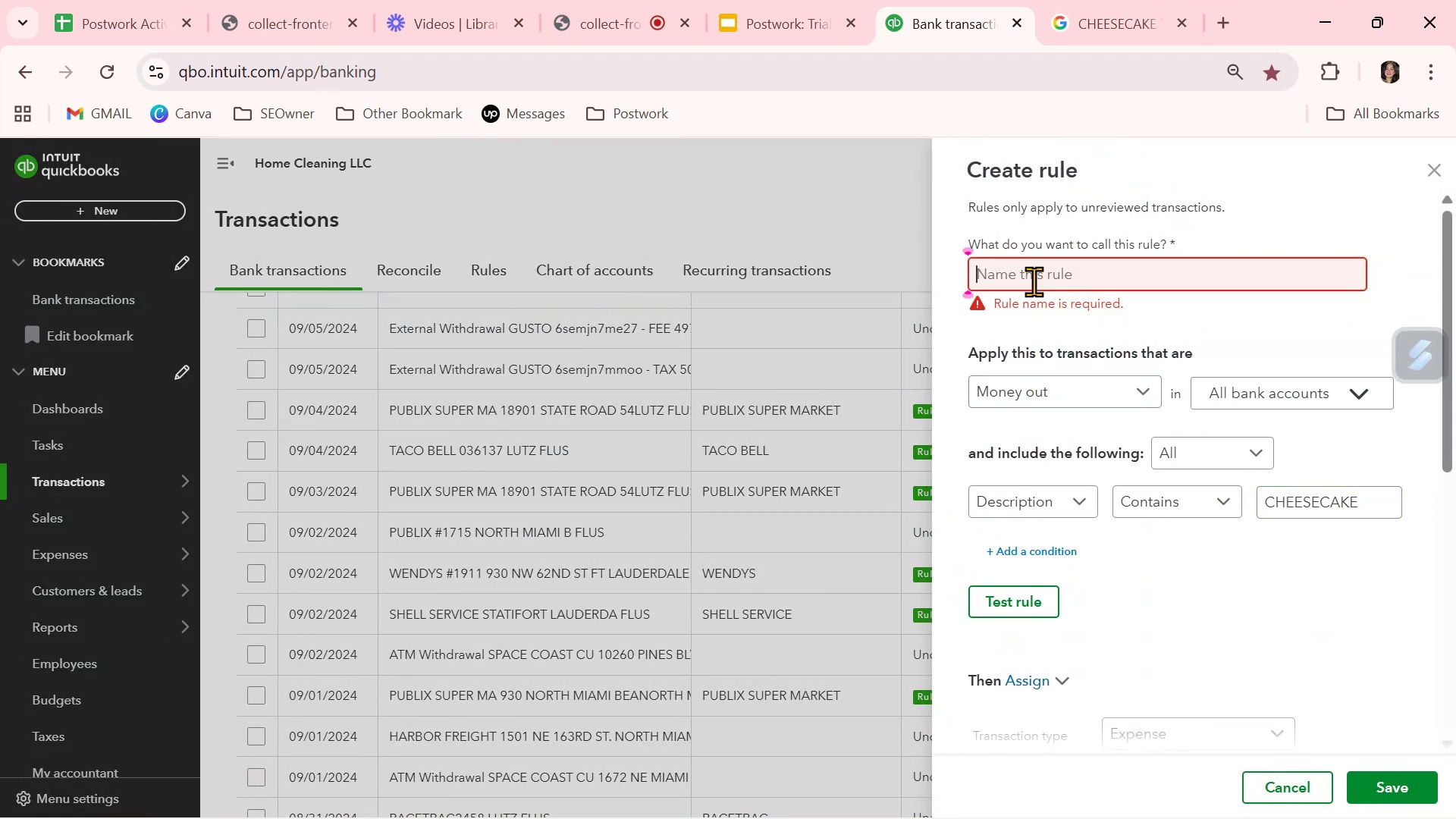 
key(Control+V)
 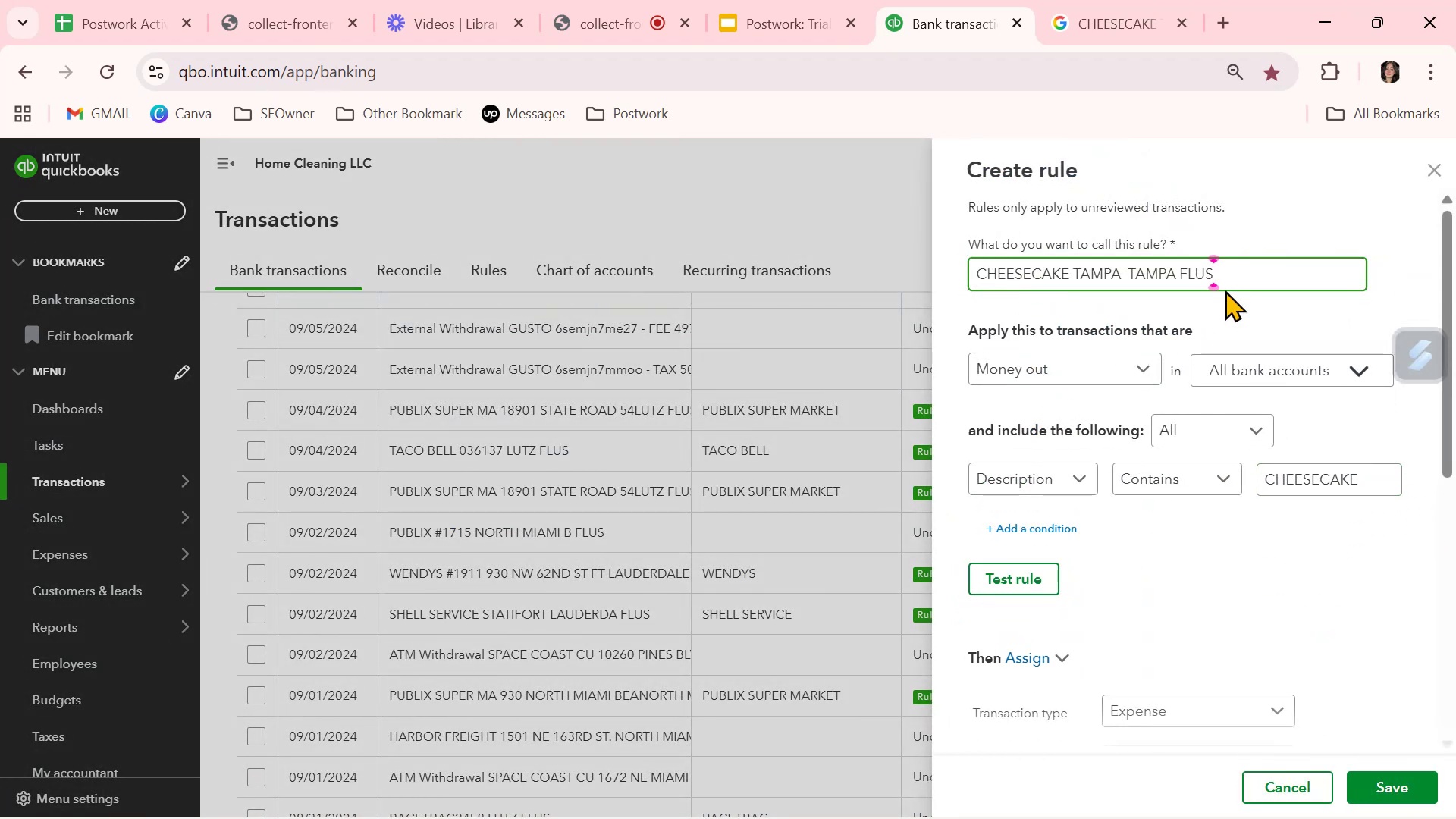 
left_click_drag(start_coordinate=[1238, 271], to_coordinate=[1072, 273])
 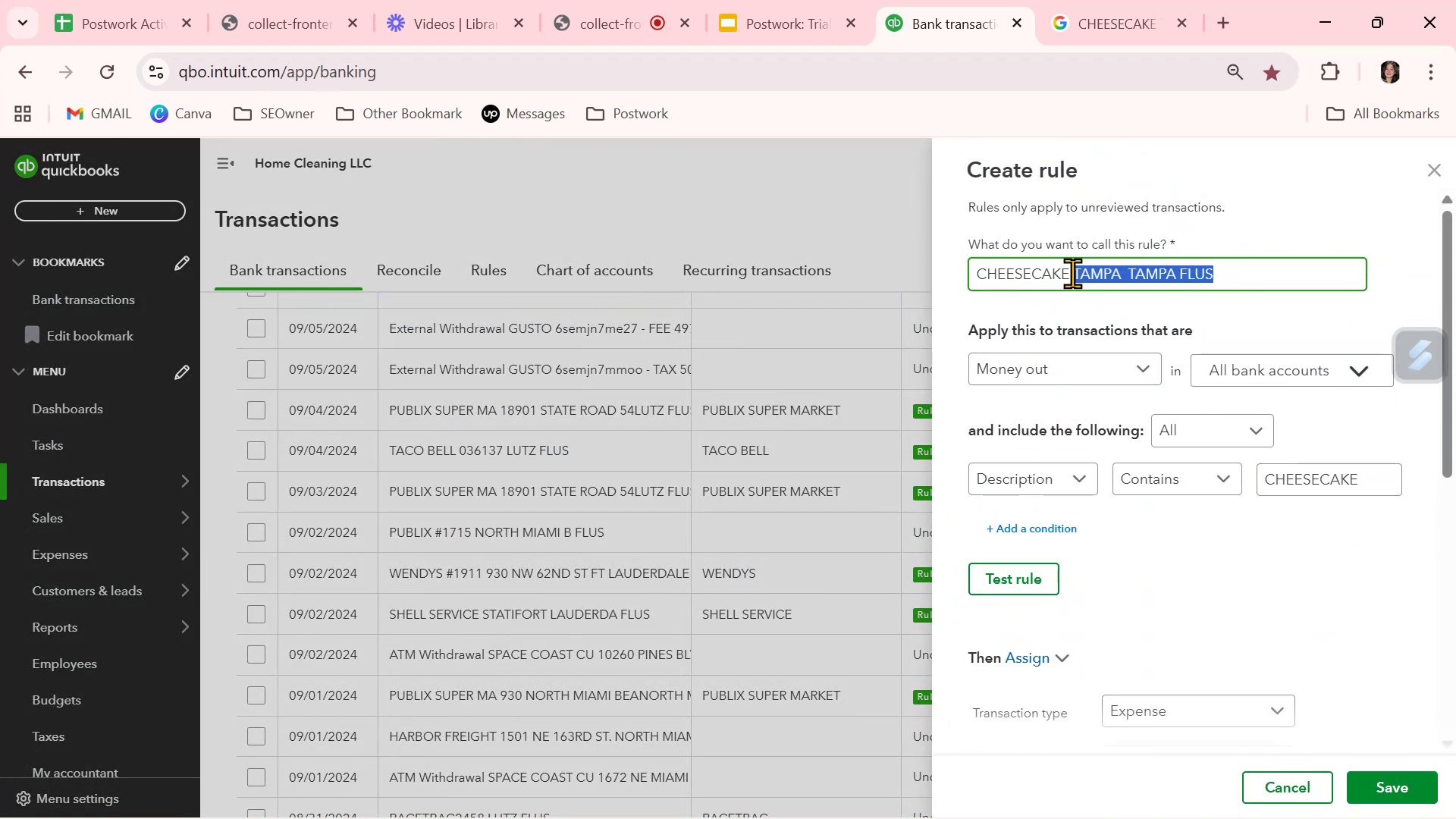 
key(Backspace)
 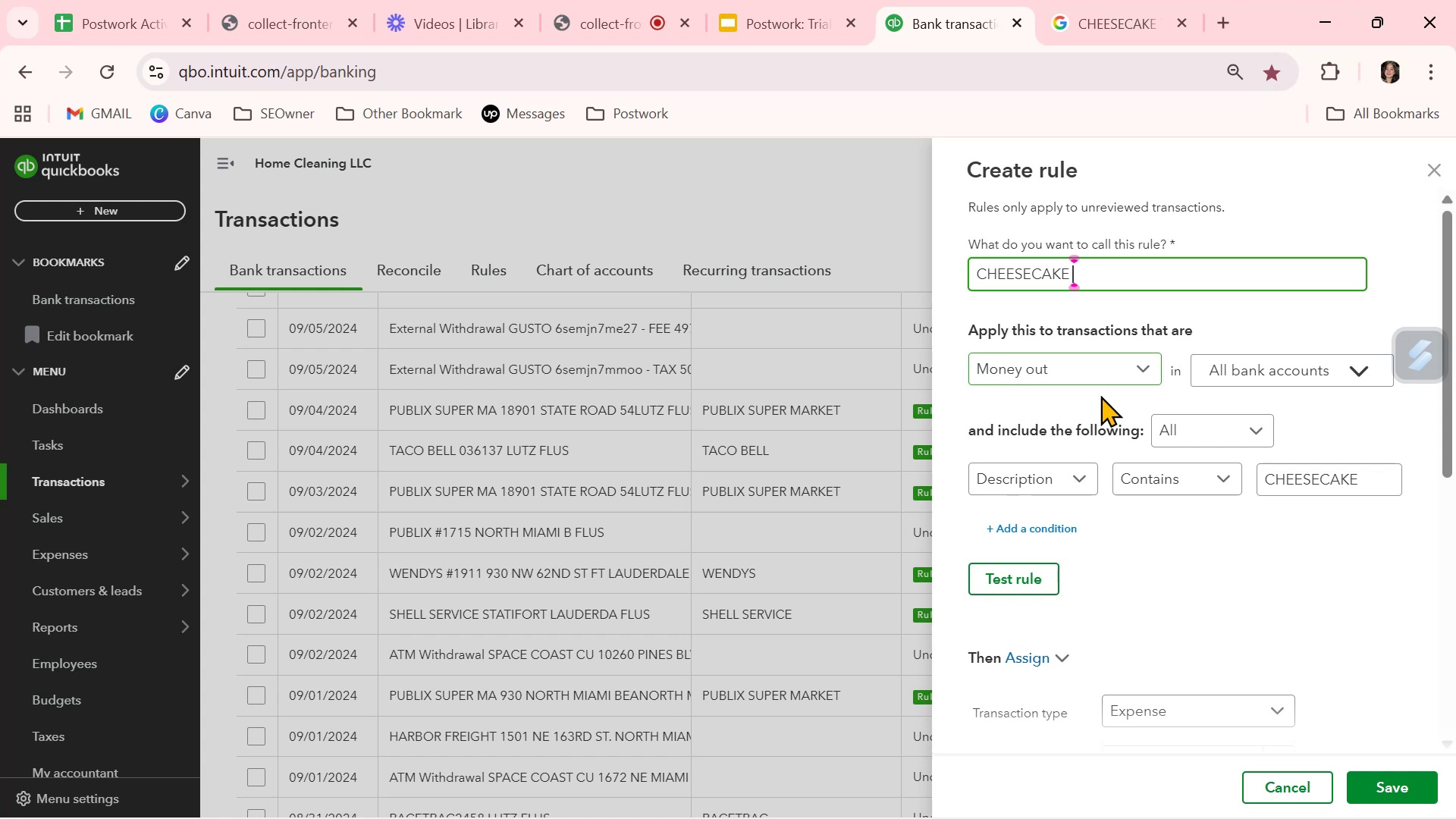 
key(Backspace)
 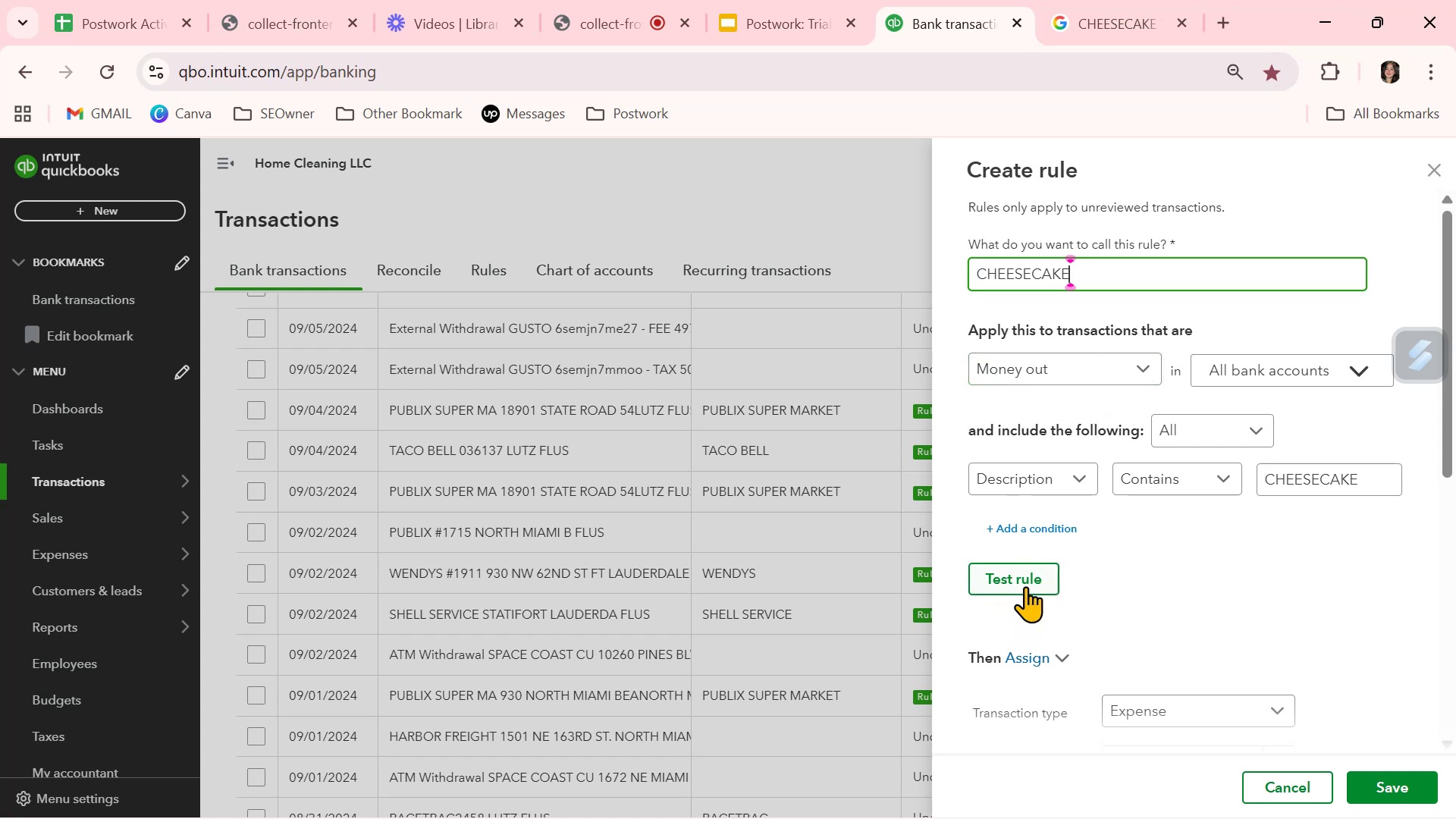 
left_click([1025, 586])
 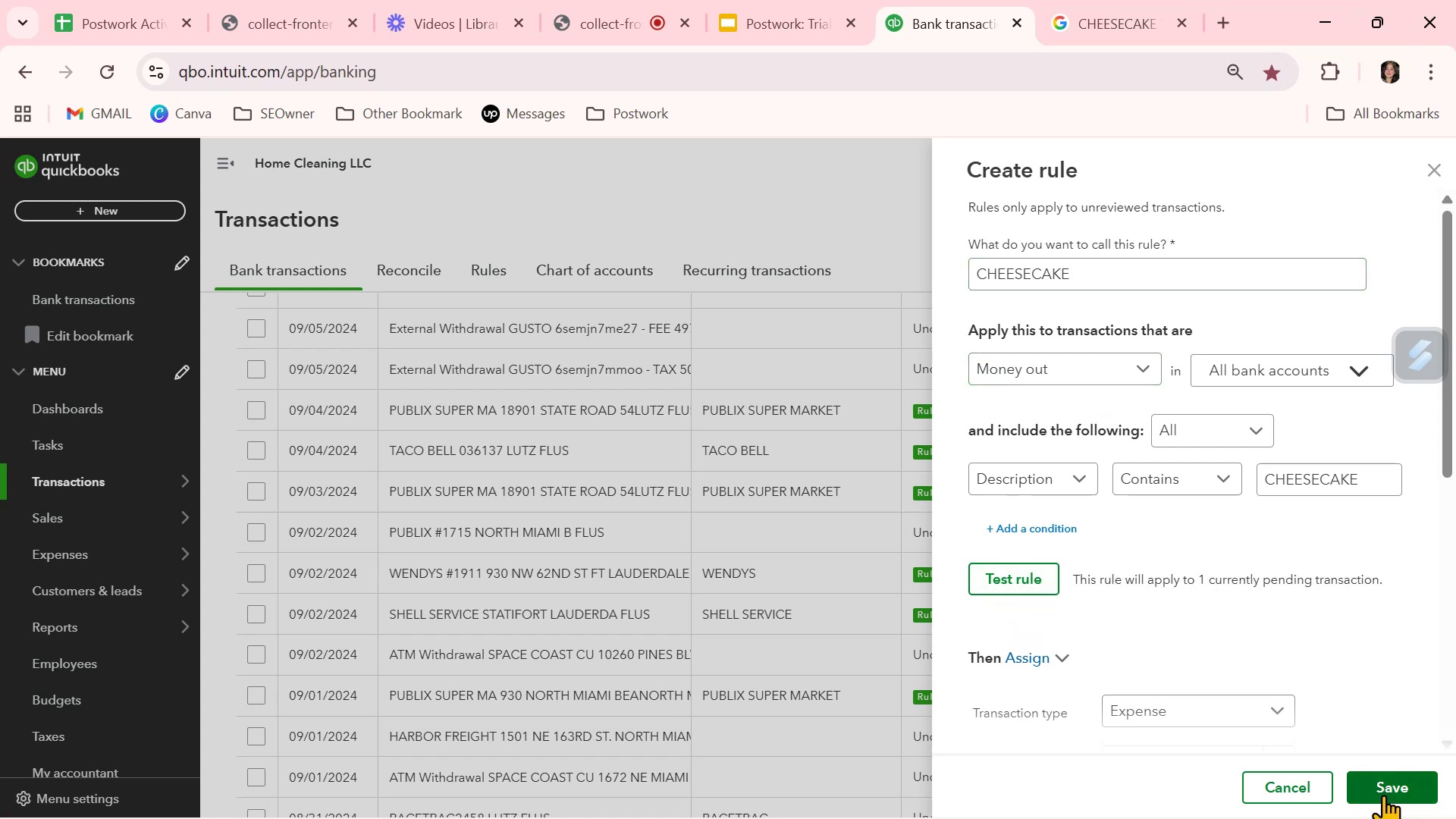 
left_click([1387, 792])
 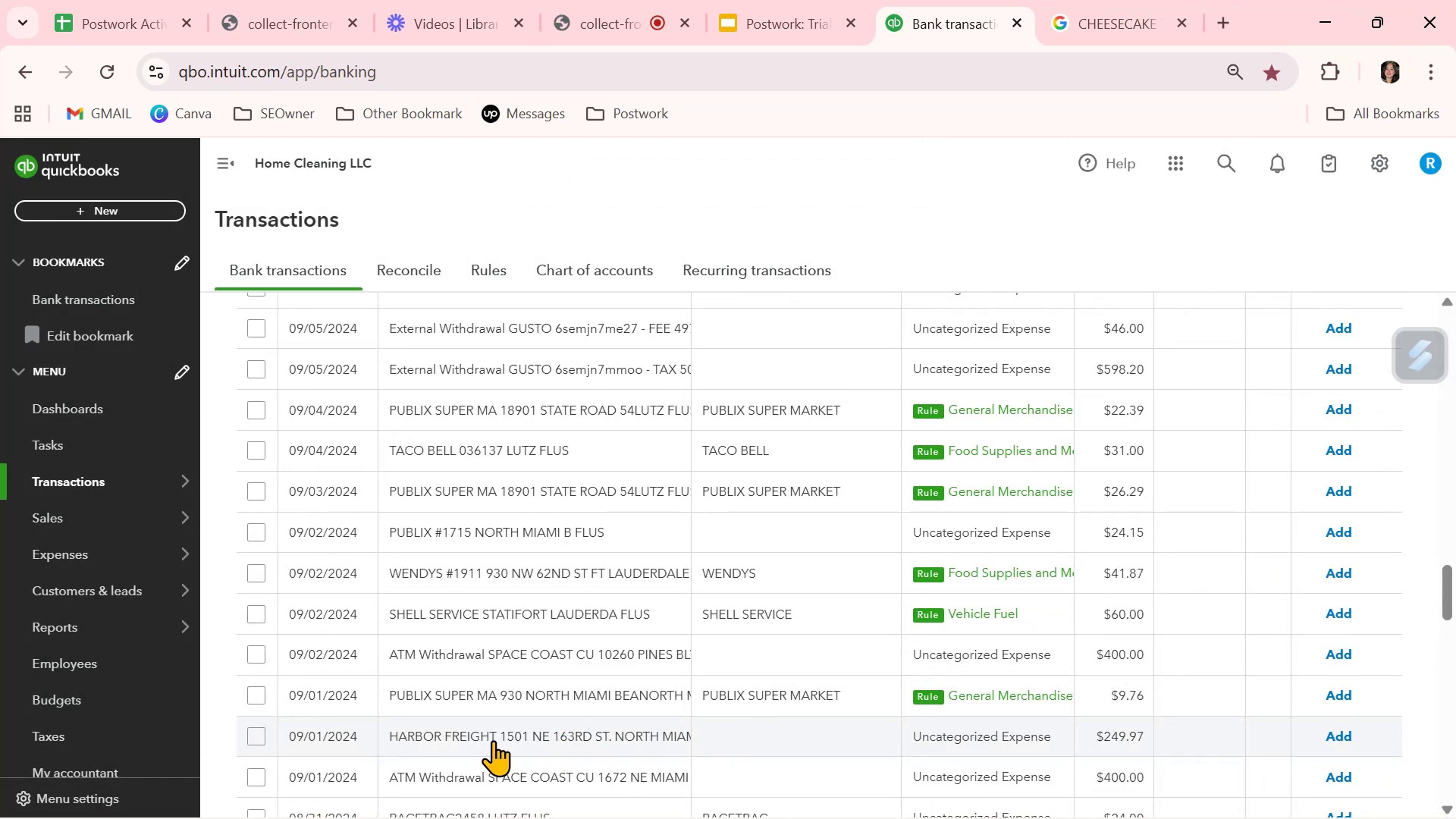 
wait(7.63)
 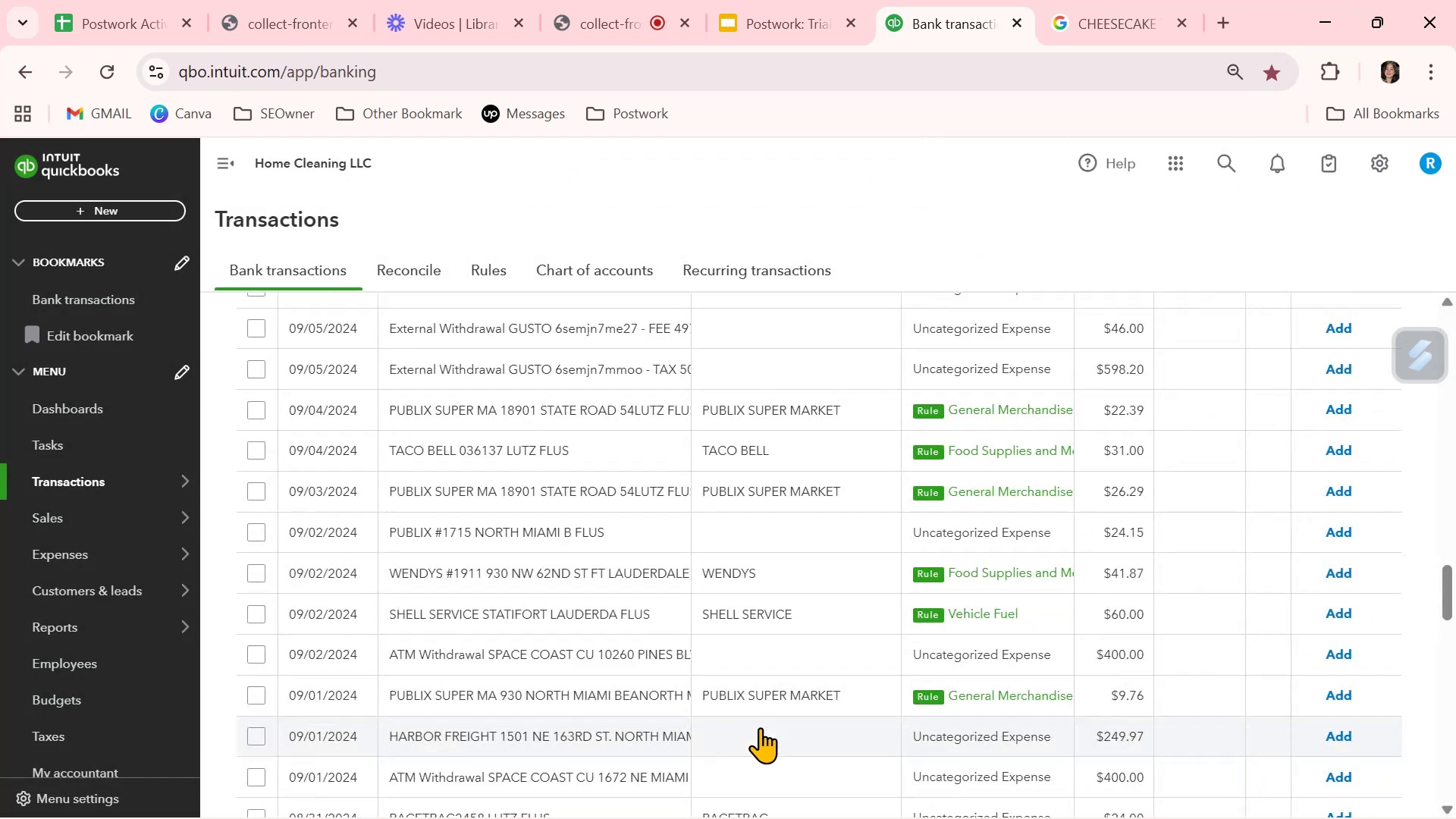 
scroll: coordinate [493, 740], scroll_direction: down, amount: 1.0
 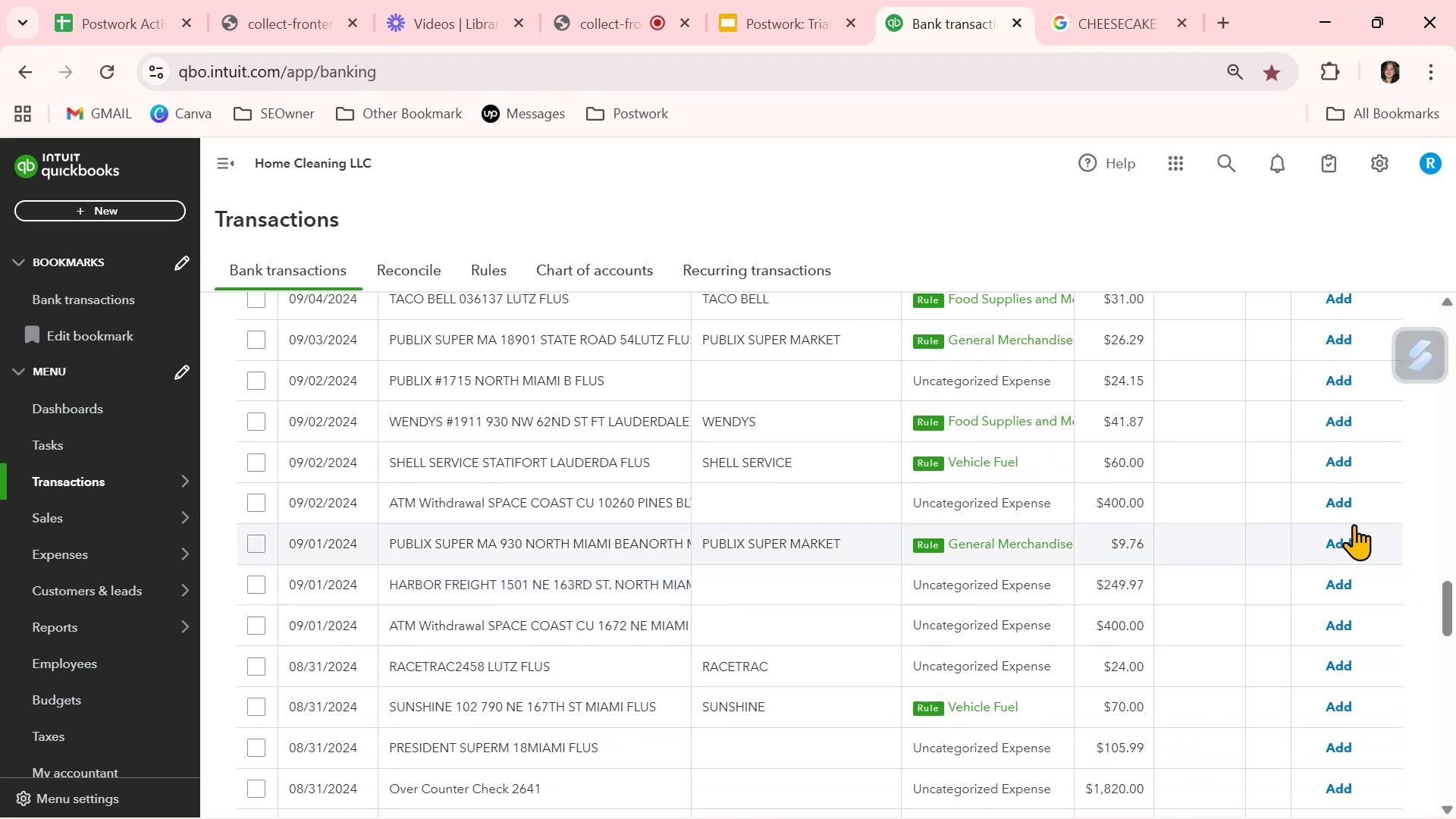 
left_click([1346, 545])
 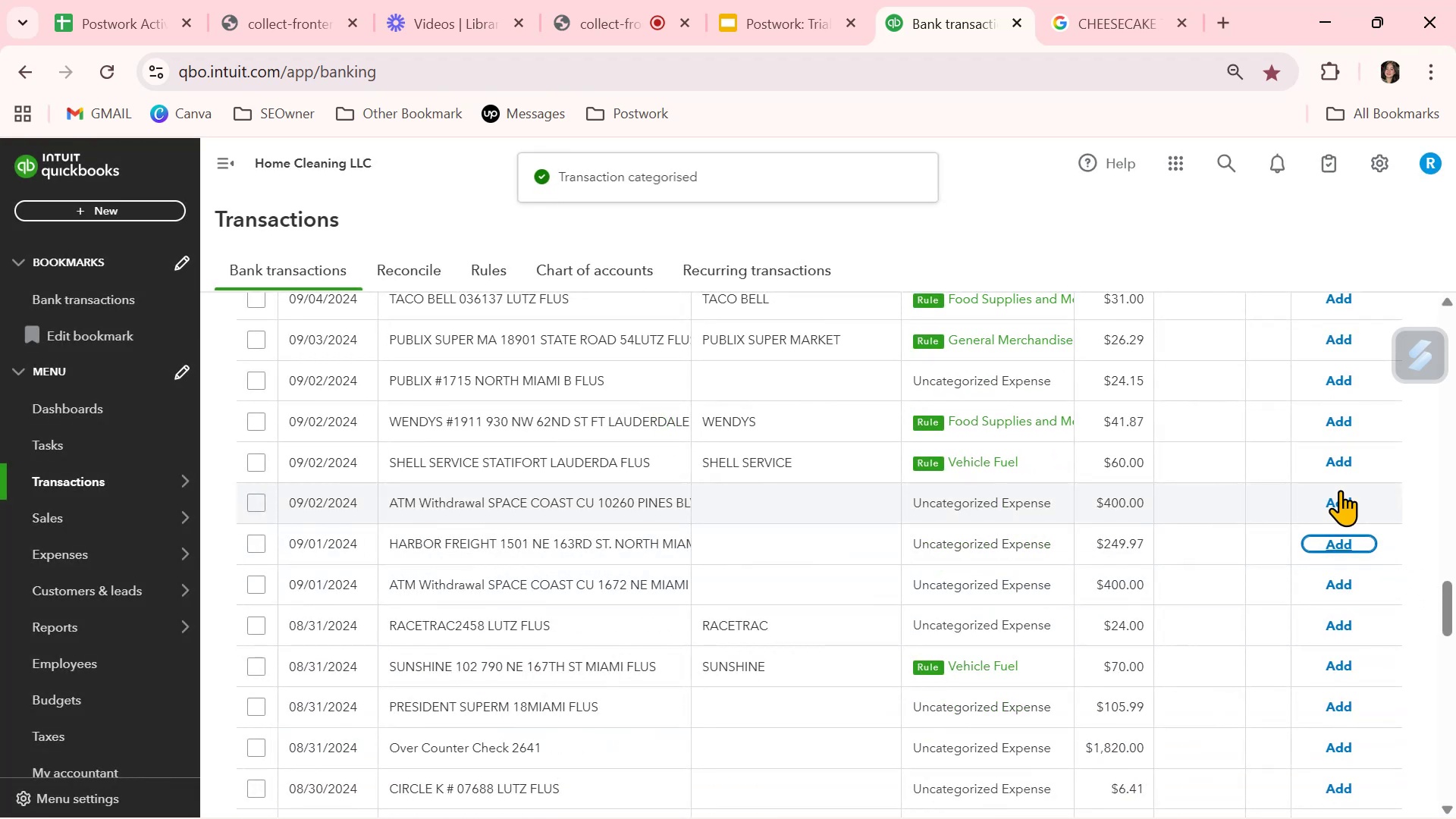 
left_click([1344, 460])
 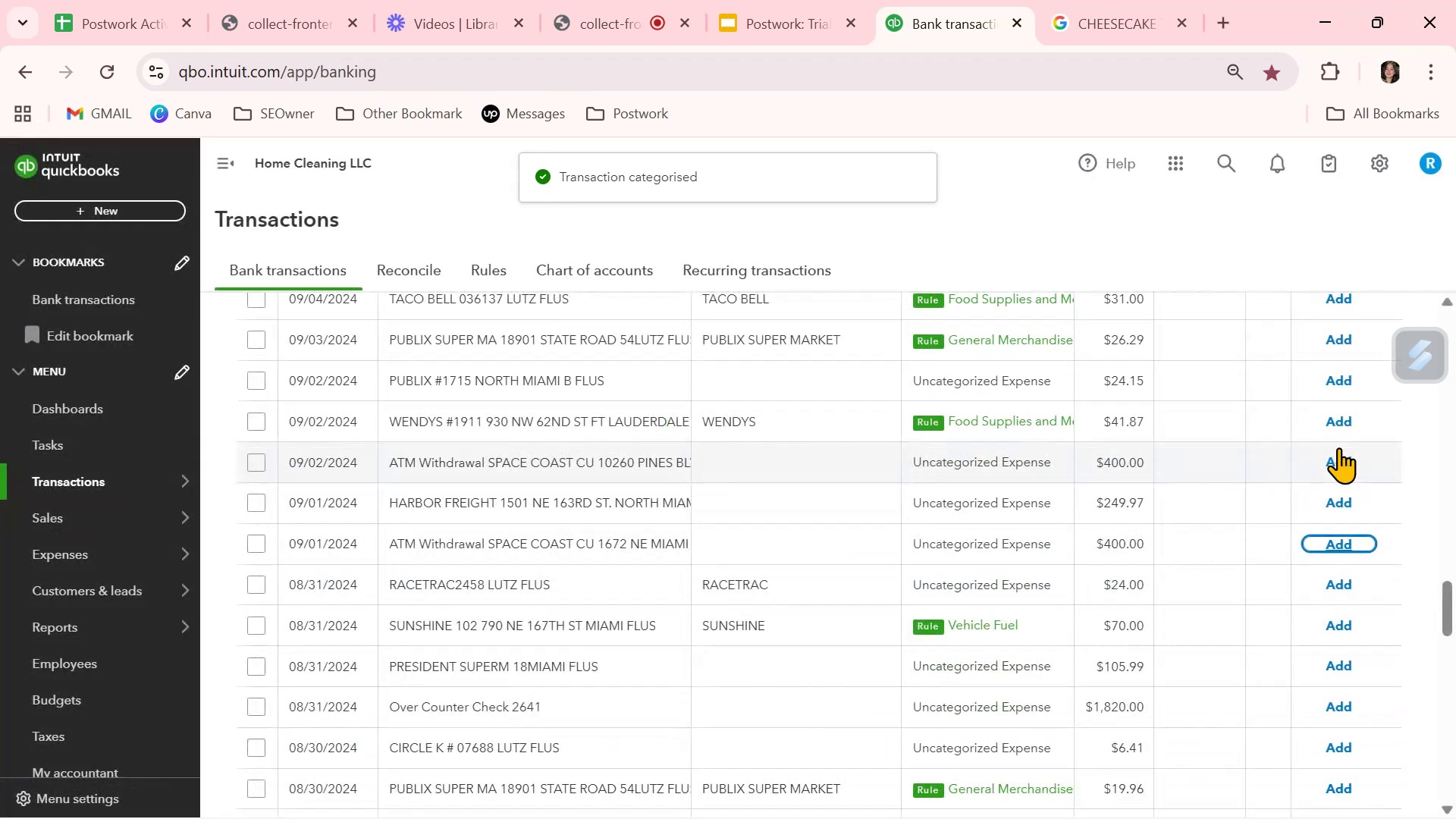 
left_click([1343, 423])
 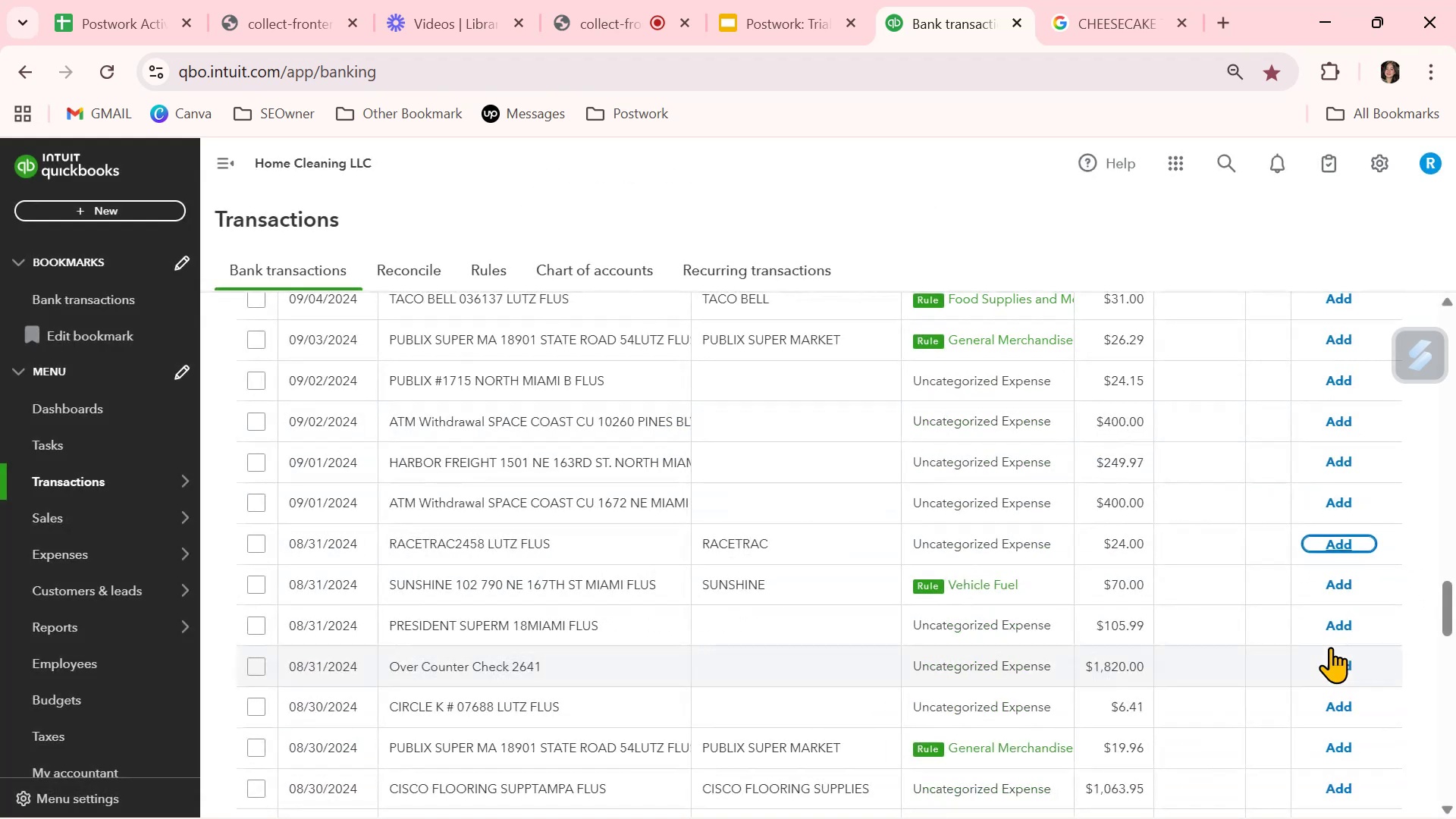 
left_click([1331, 585])
 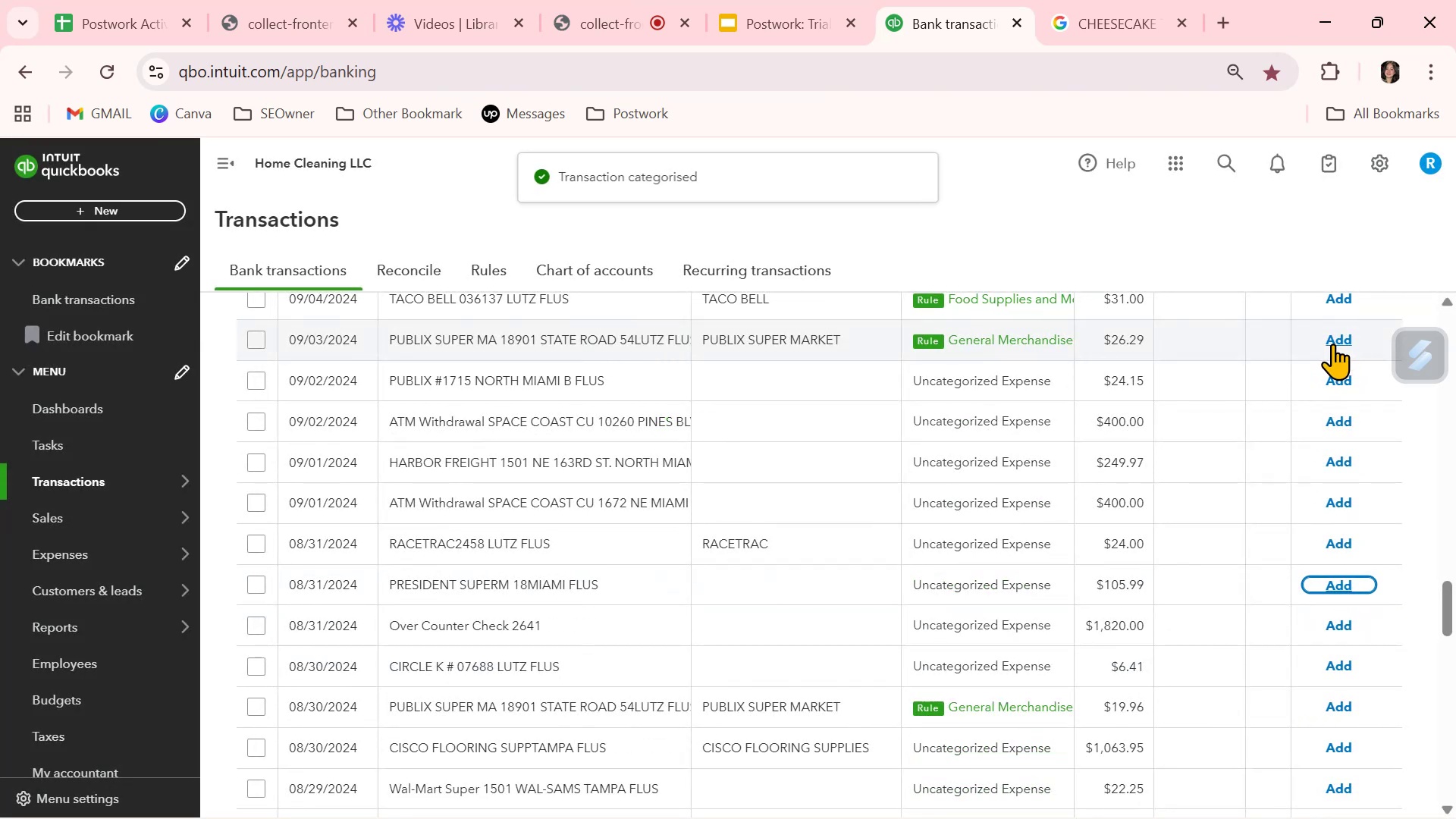 
left_click([1333, 340])
 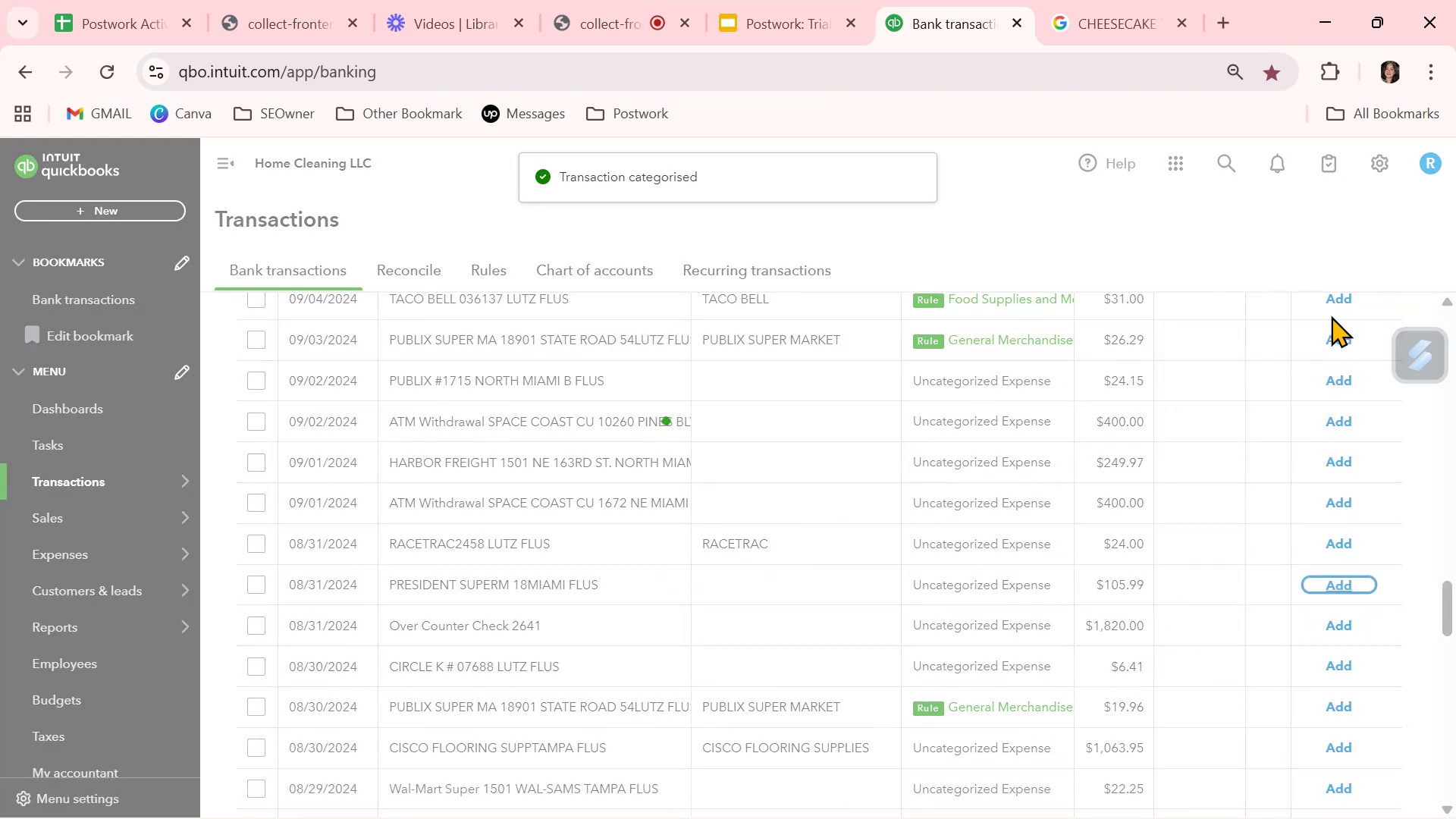 
scroll: coordinate [1251, 453], scroll_direction: up, amount: 1.0
 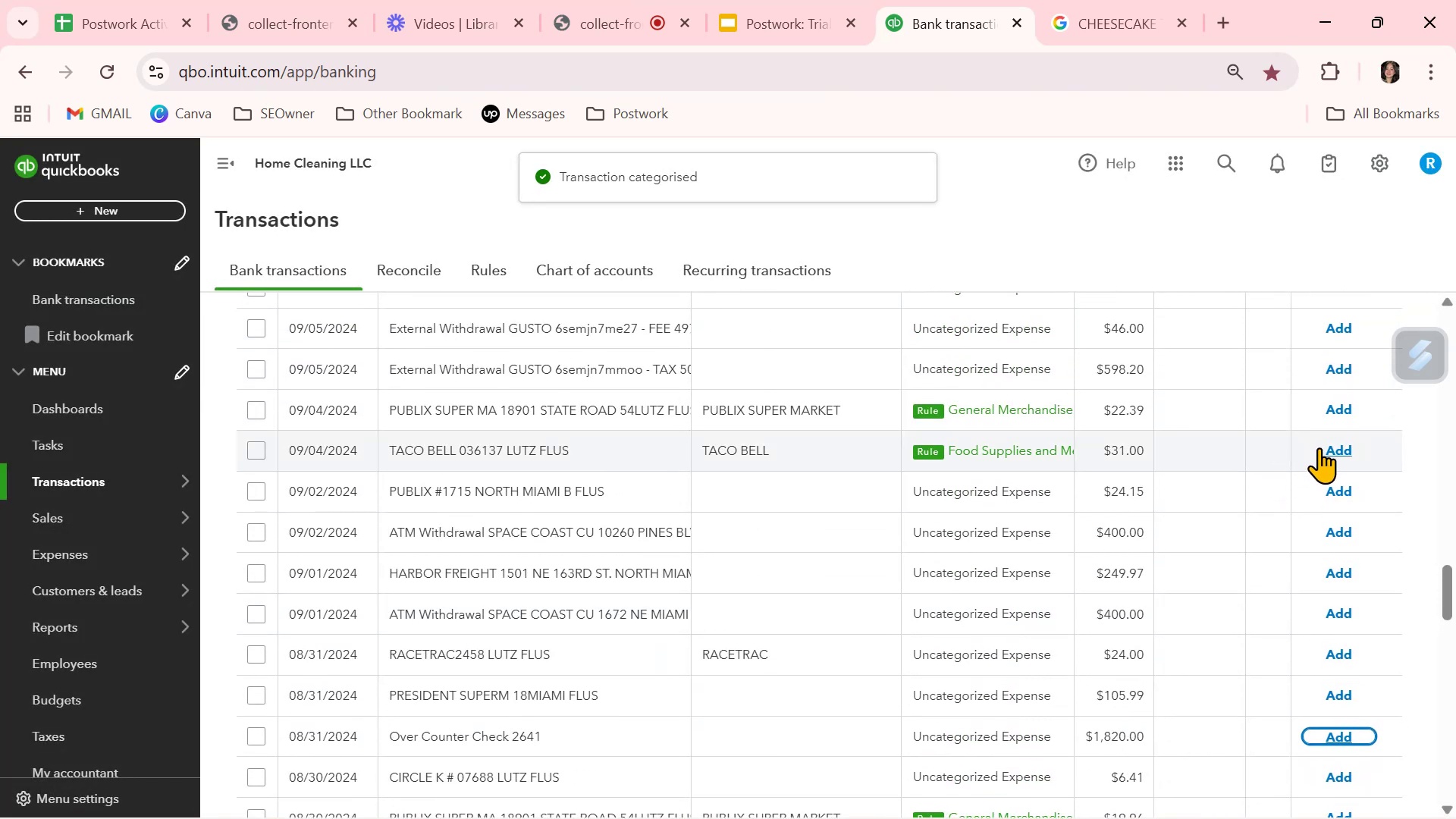 
left_click([1332, 453])
 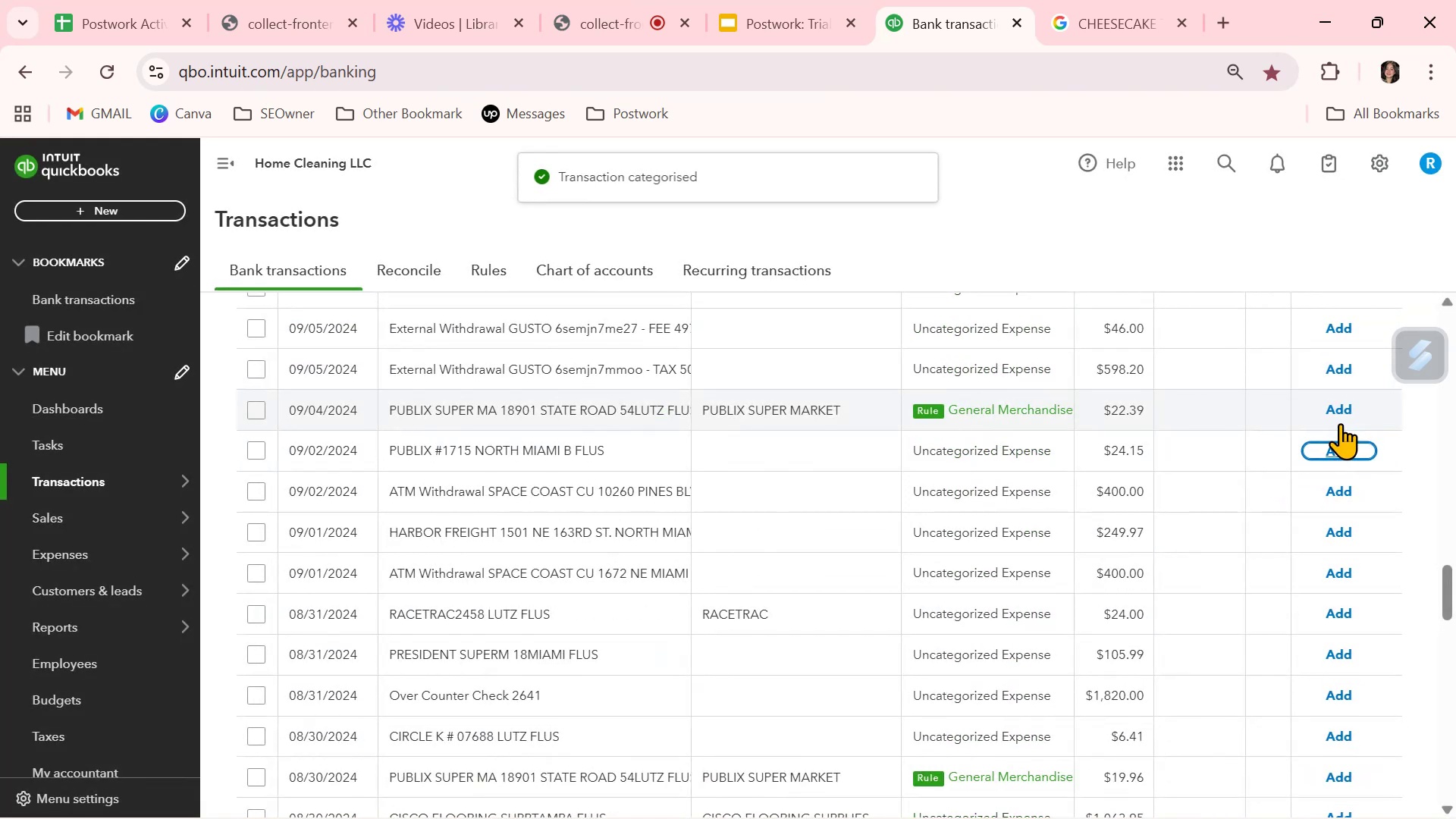 
left_click([1341, 409])
 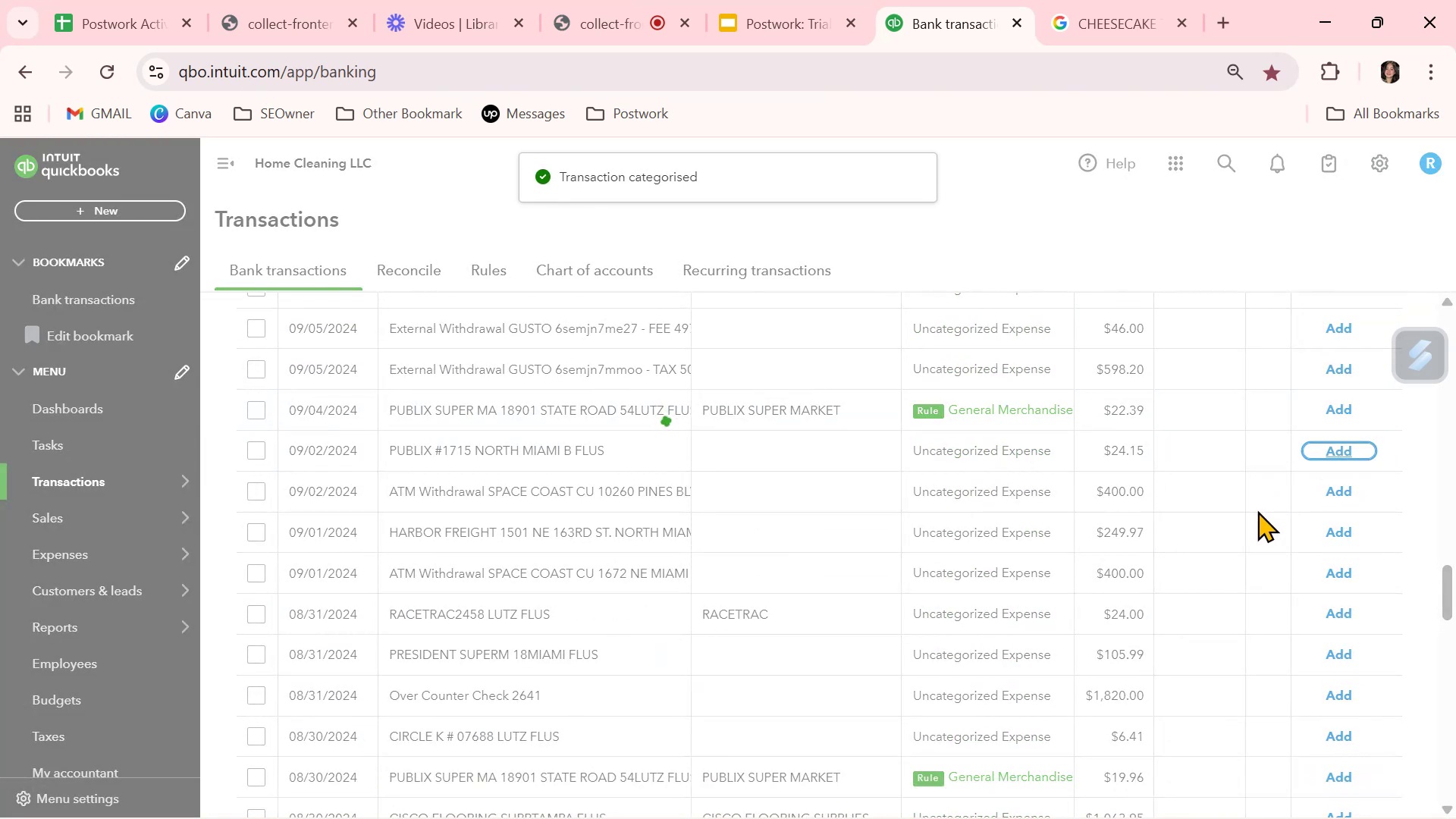 
scroll: coordinate [1257, 510], scroll_direction: up, amount: 2.0
 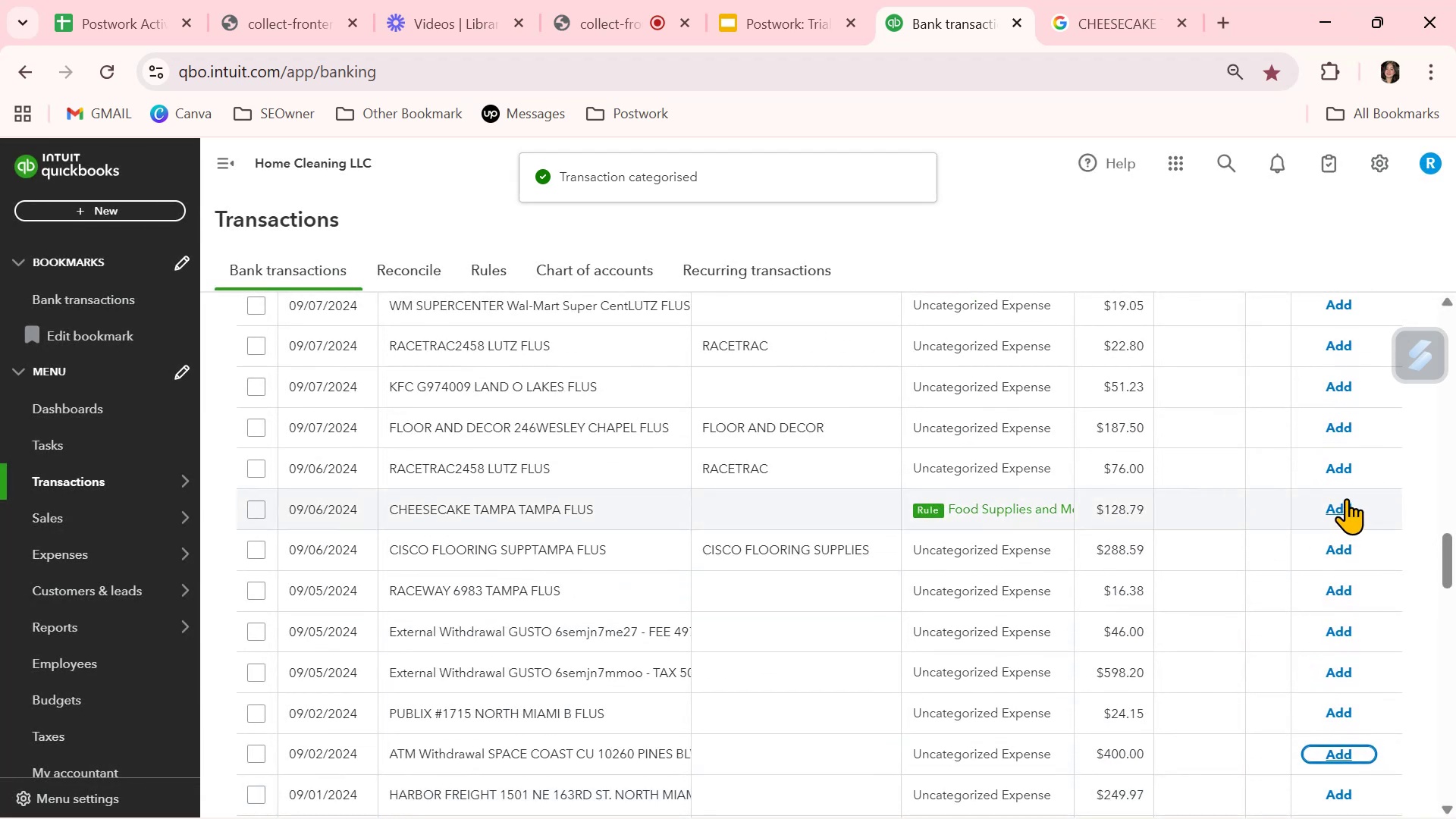 
left_click([1340, 505])
 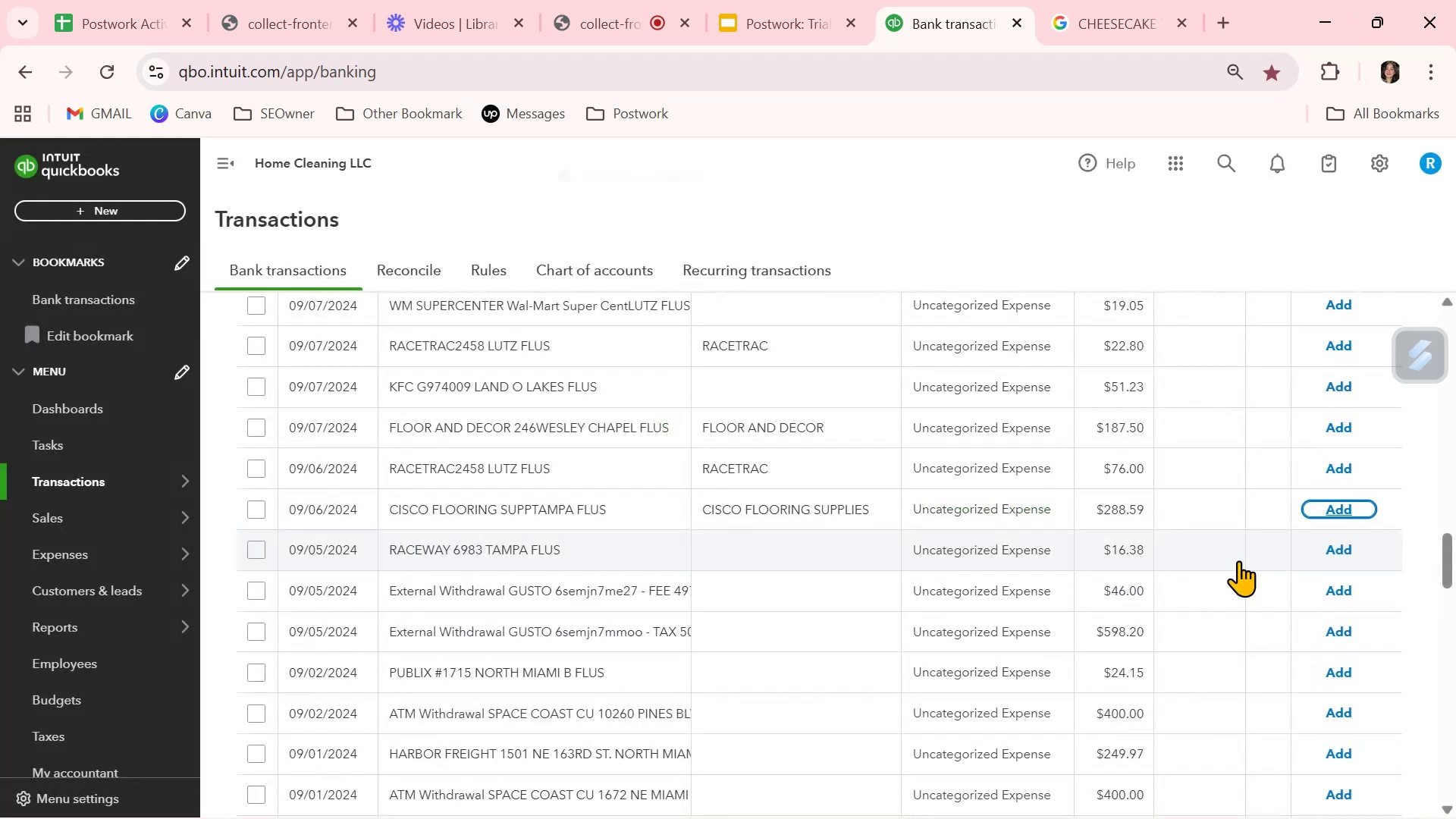 
scroll: coordinate [1239, 560], scroll_direction: up, amount: 3.0
 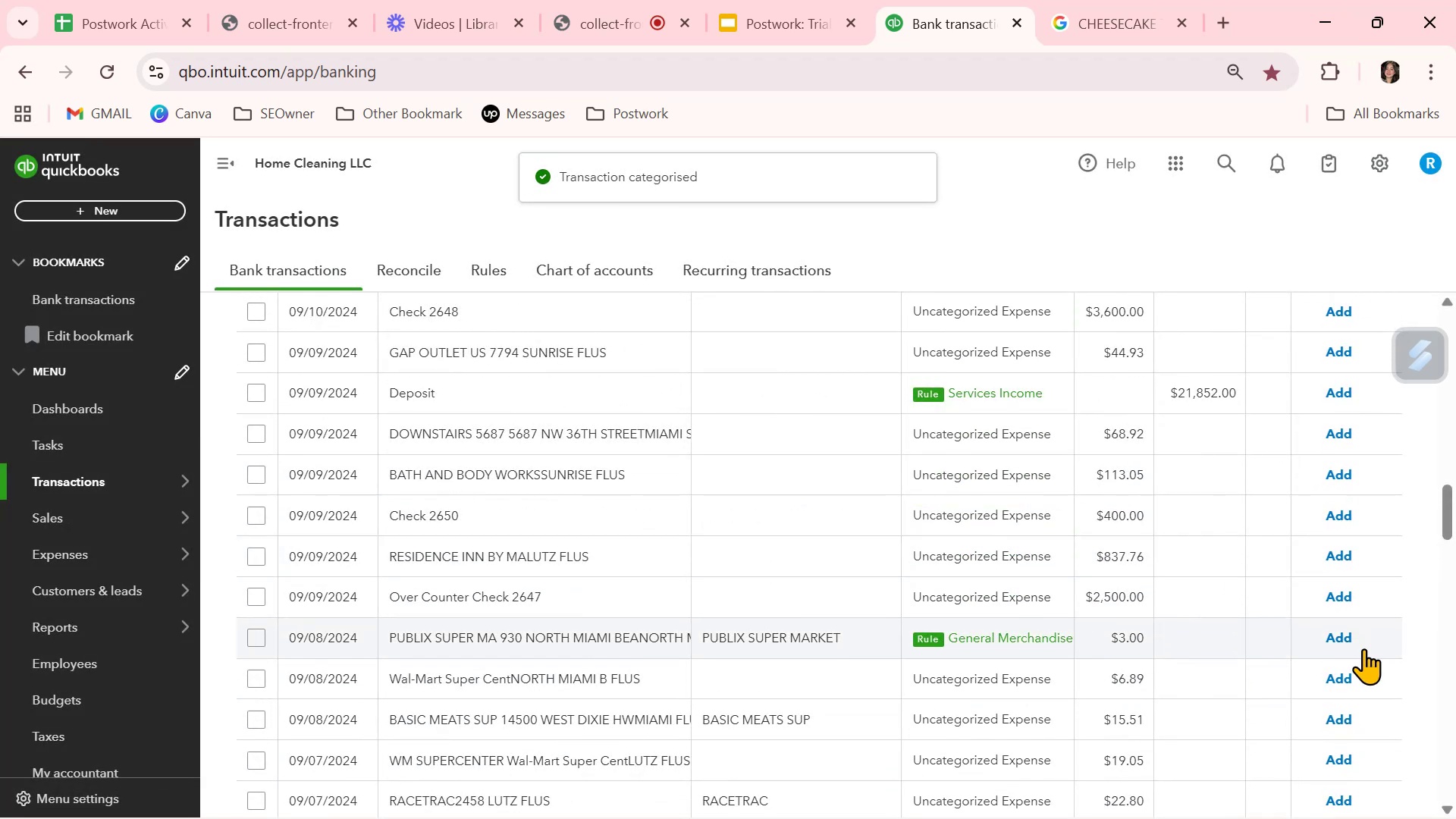 
left_click([1345, 633])
 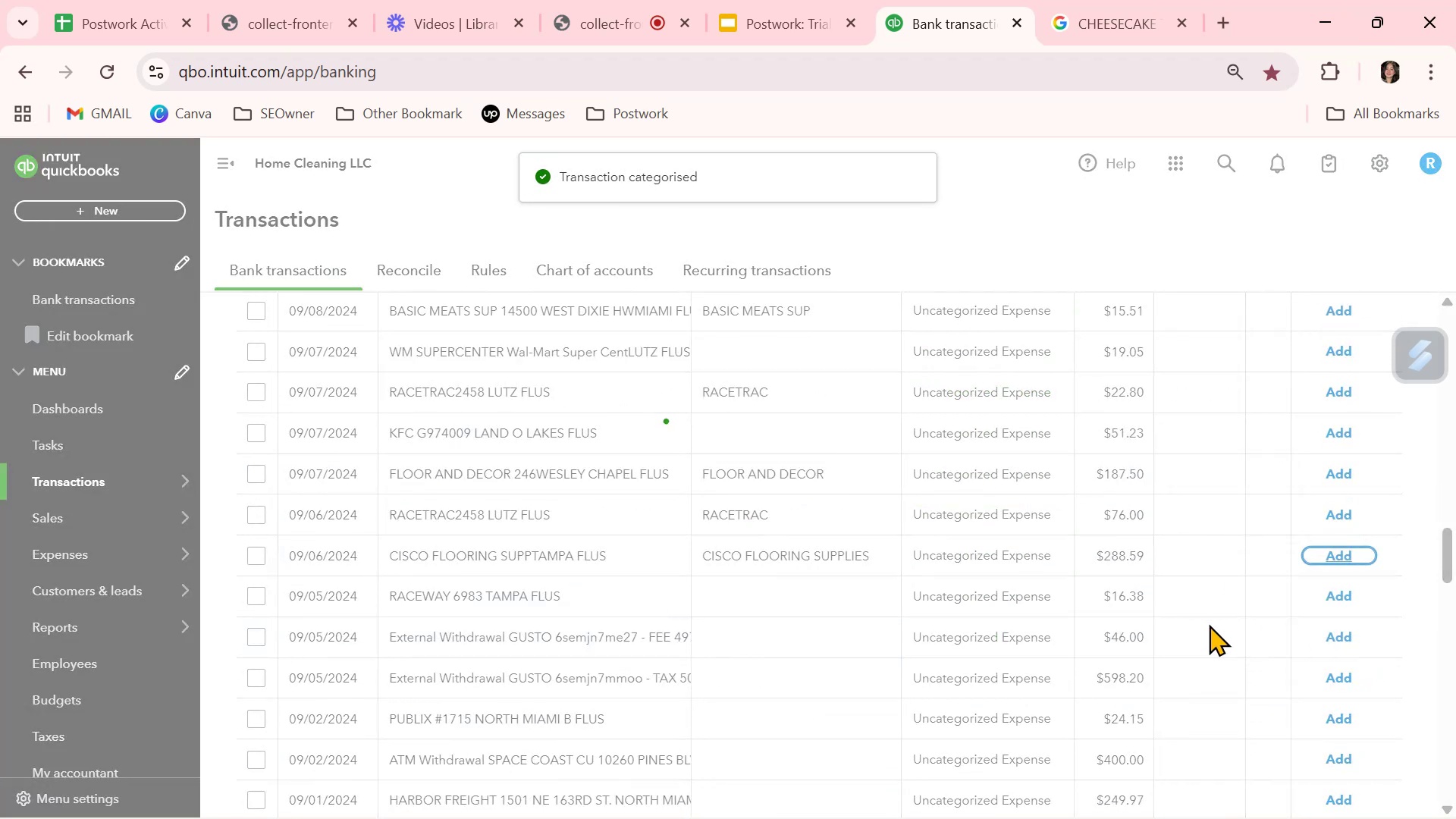 
scroll: coordinate [1213, 623], scroll_direction: up, amount: 14.0
 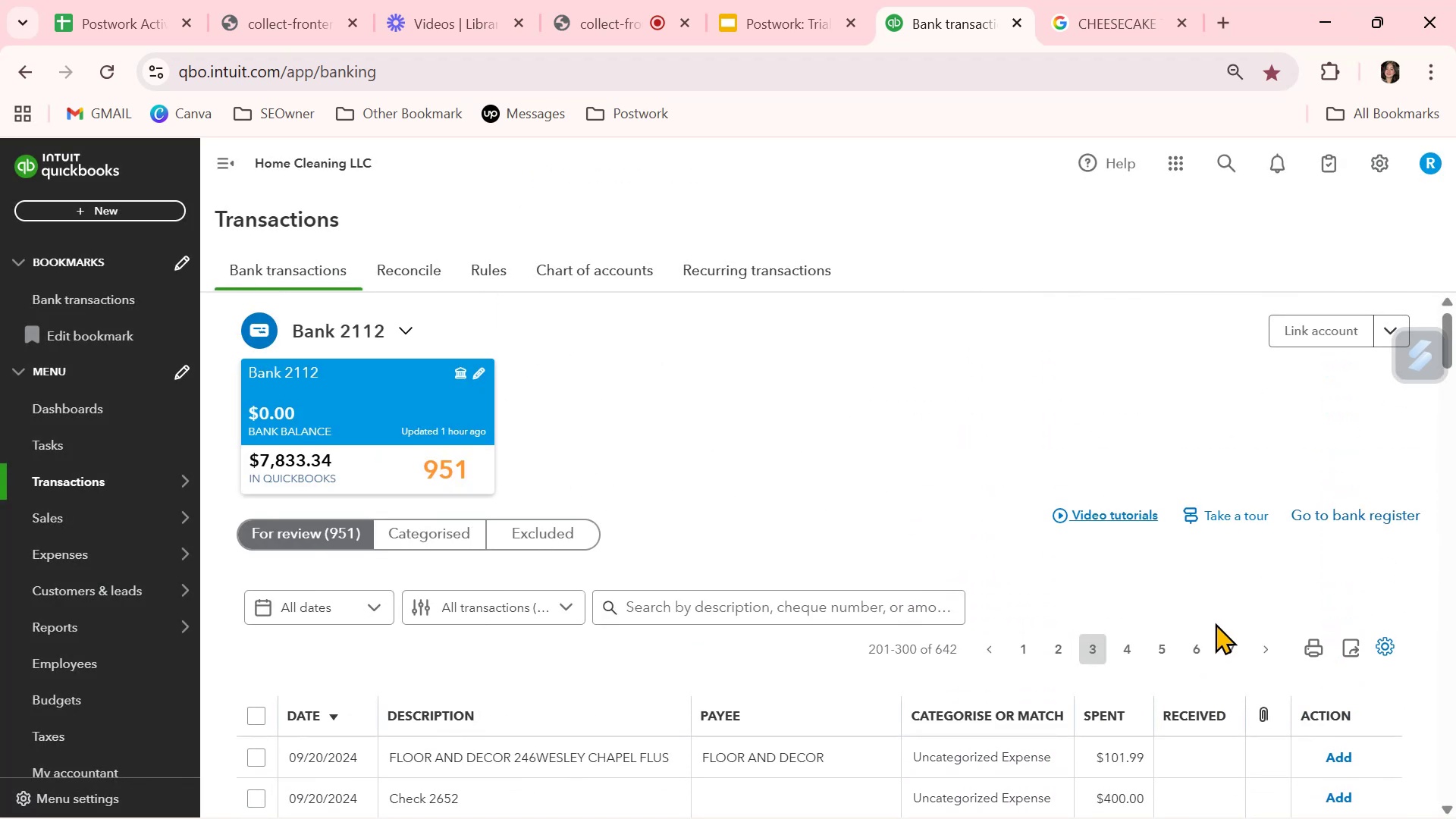 
scroll: coordinate [1207, 647], scroll_direction: down, amount: 17.0
 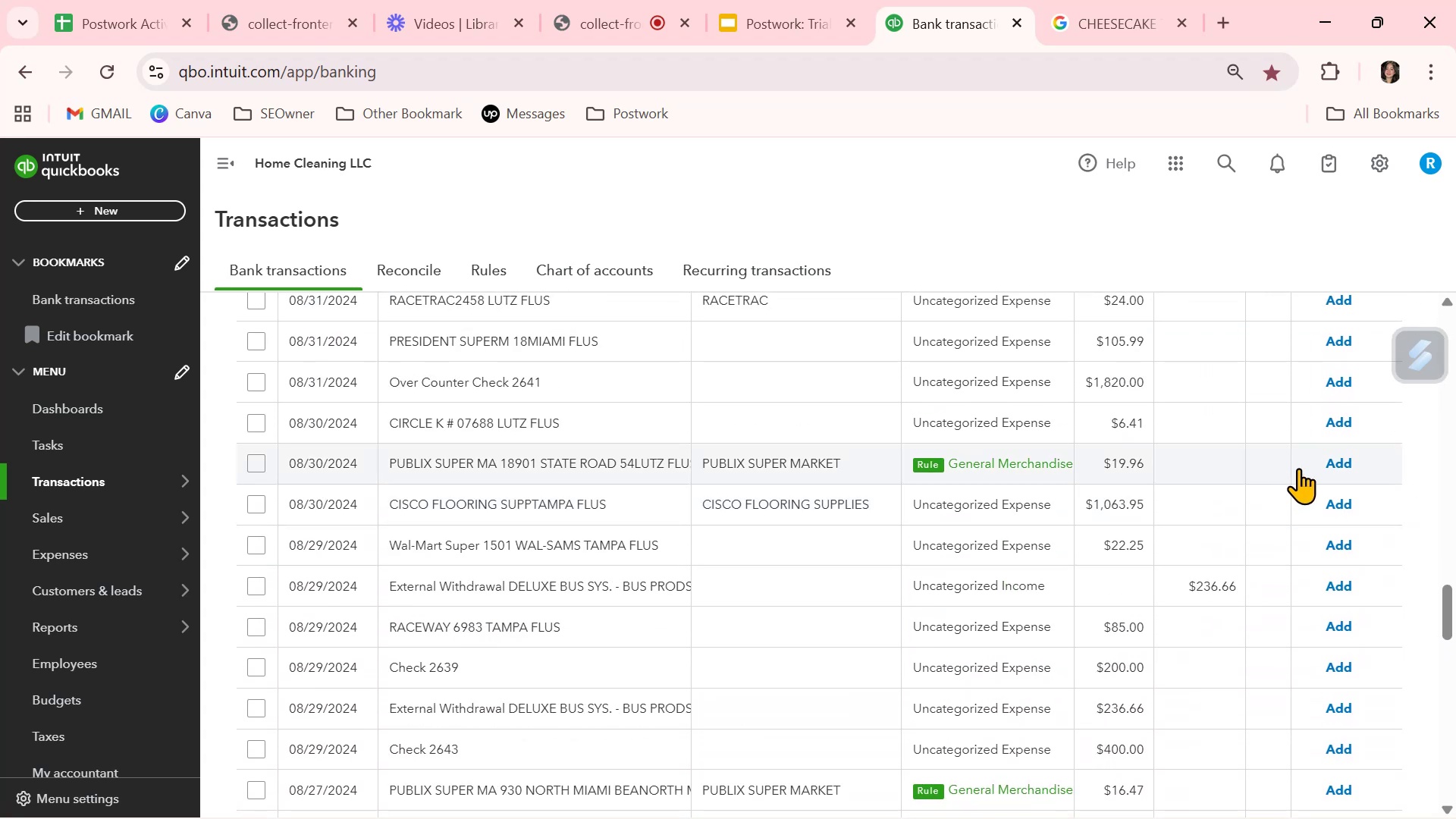 
left_click([1338, 460])
 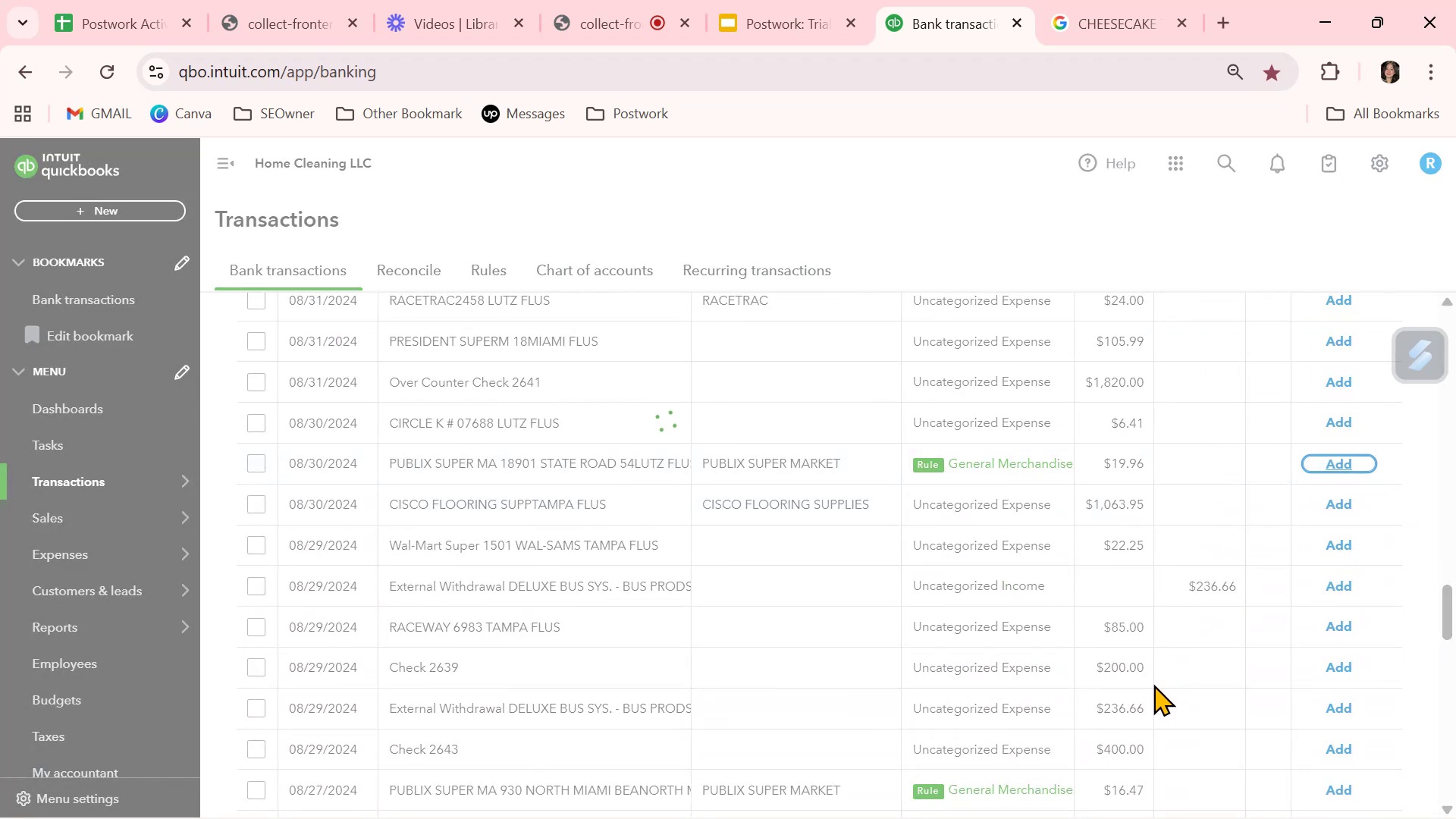 
scroll: coordinate [1153, 684], scroll_direction: down, amount: 2.0
 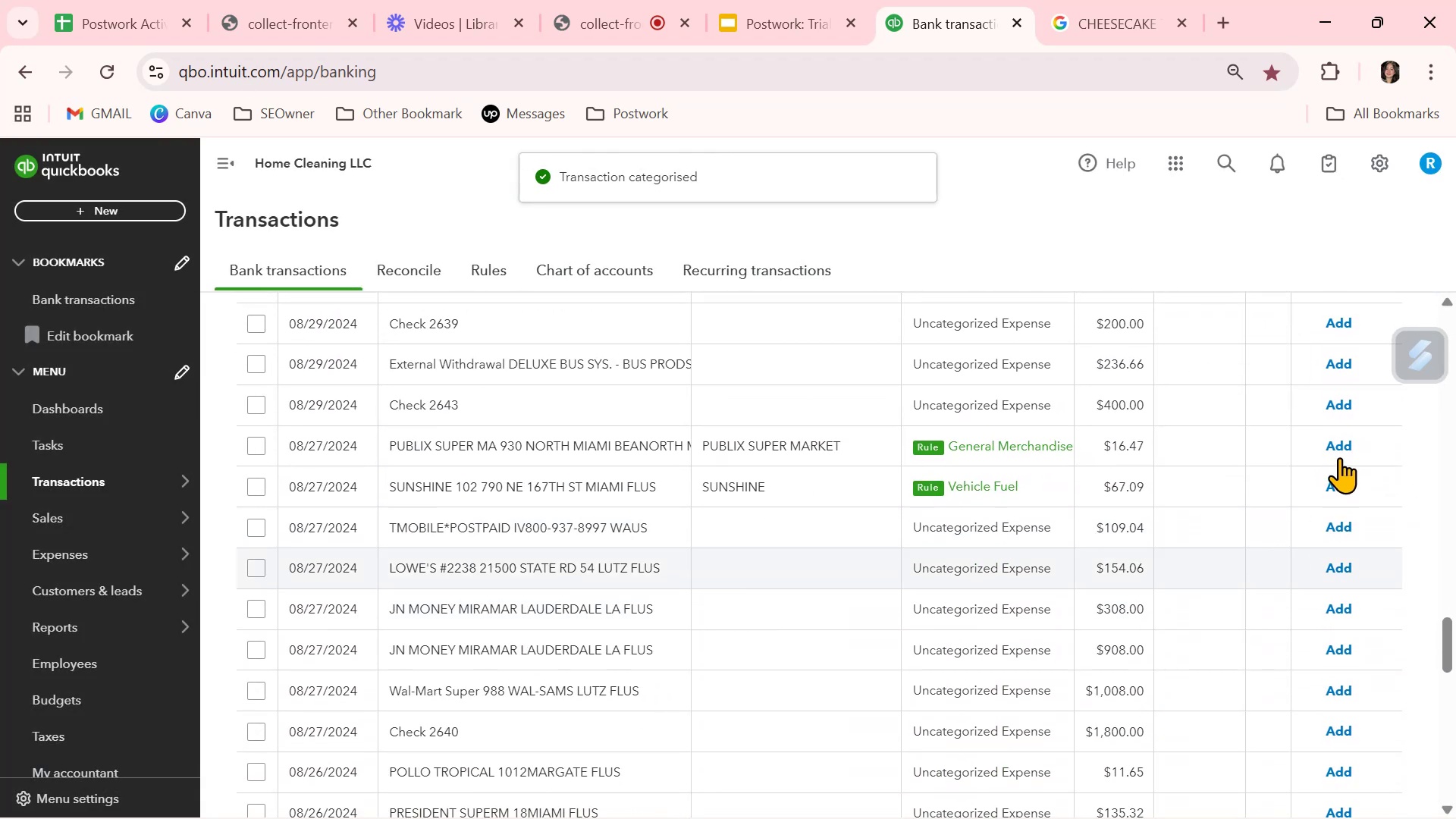 
left_click([1339, 447])
 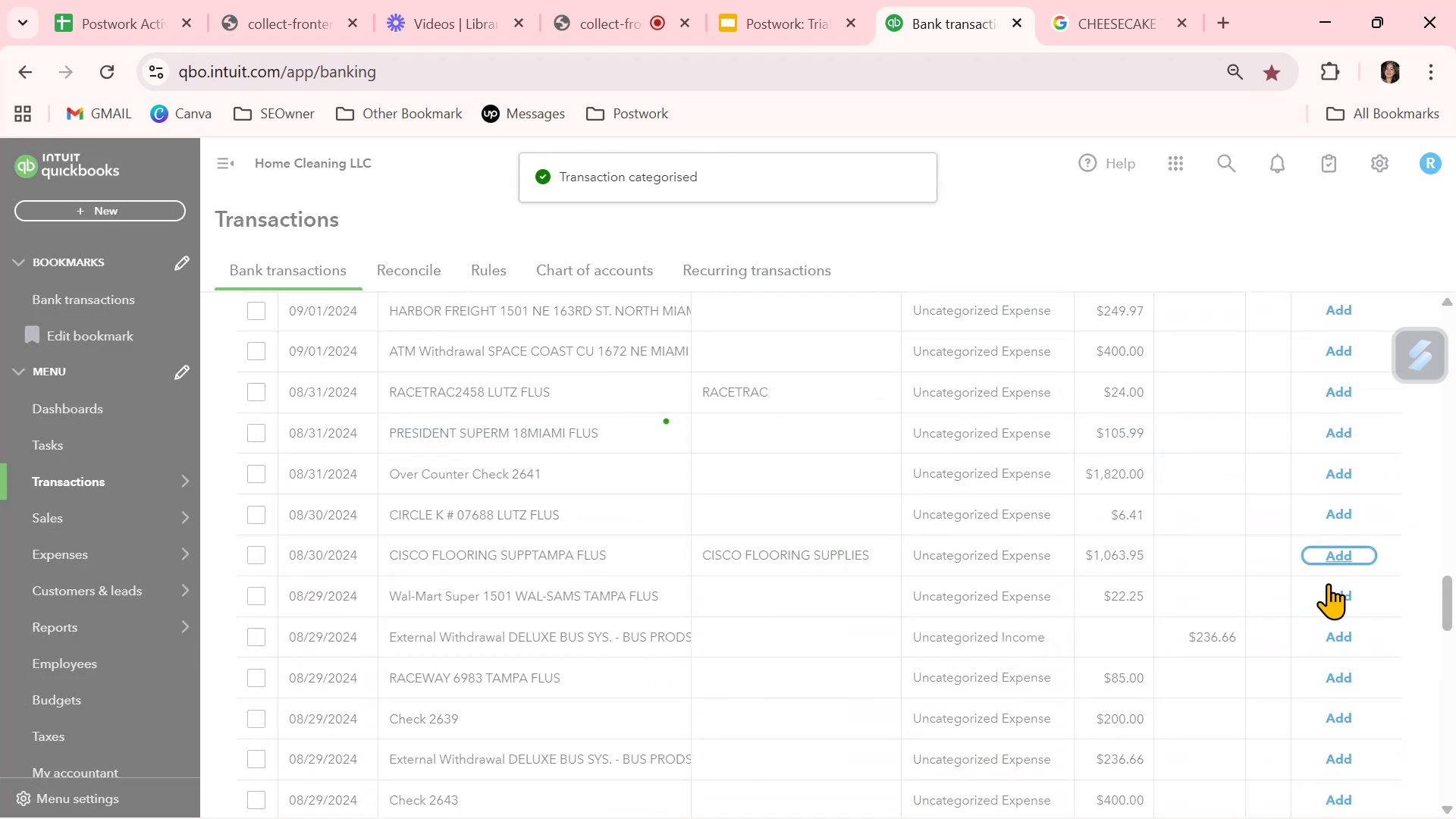 
scroll: coordinate [1301, 639], scroll_direction: down, amount: 2.0
 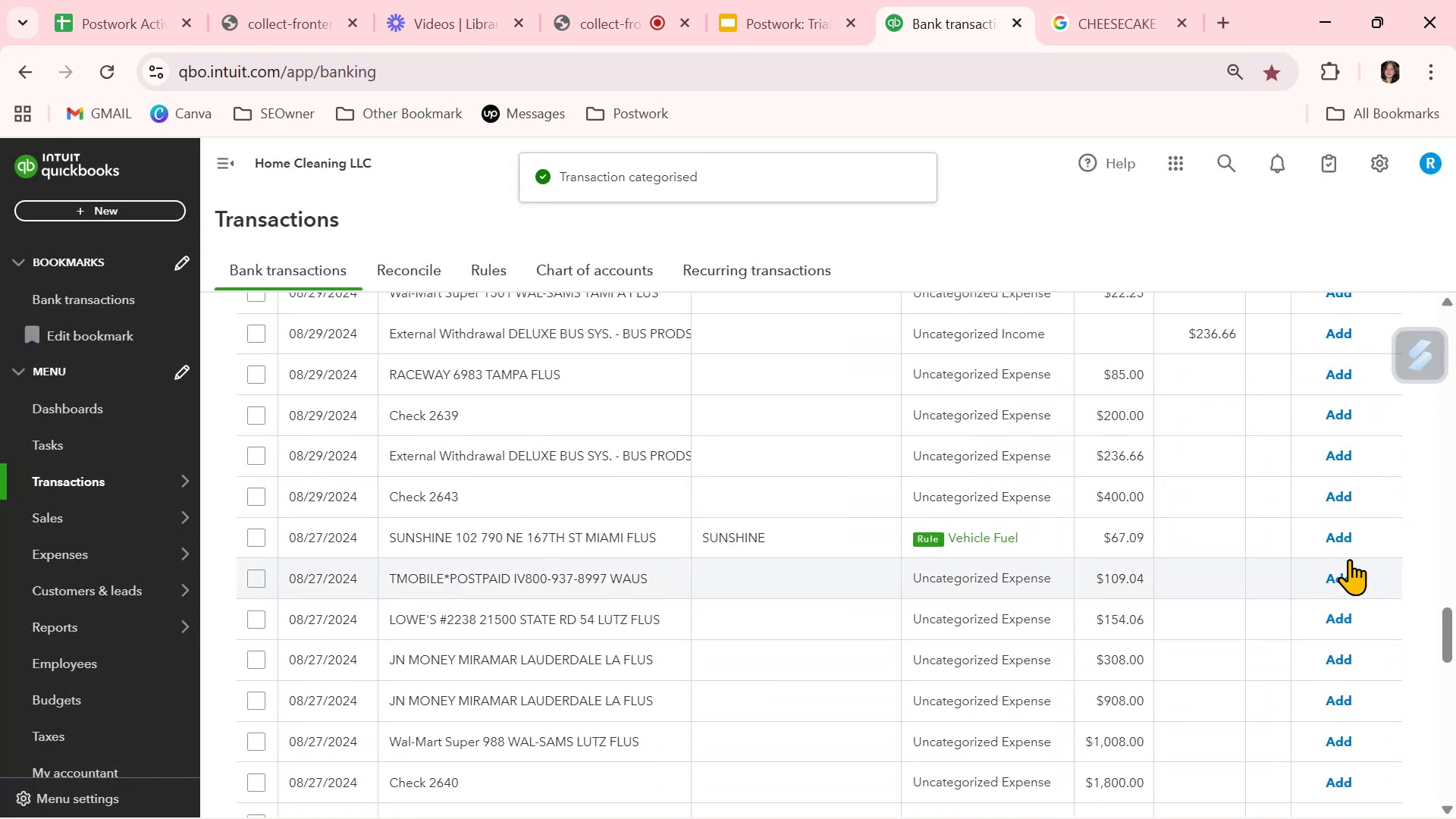 
left_click([1350, 537])
 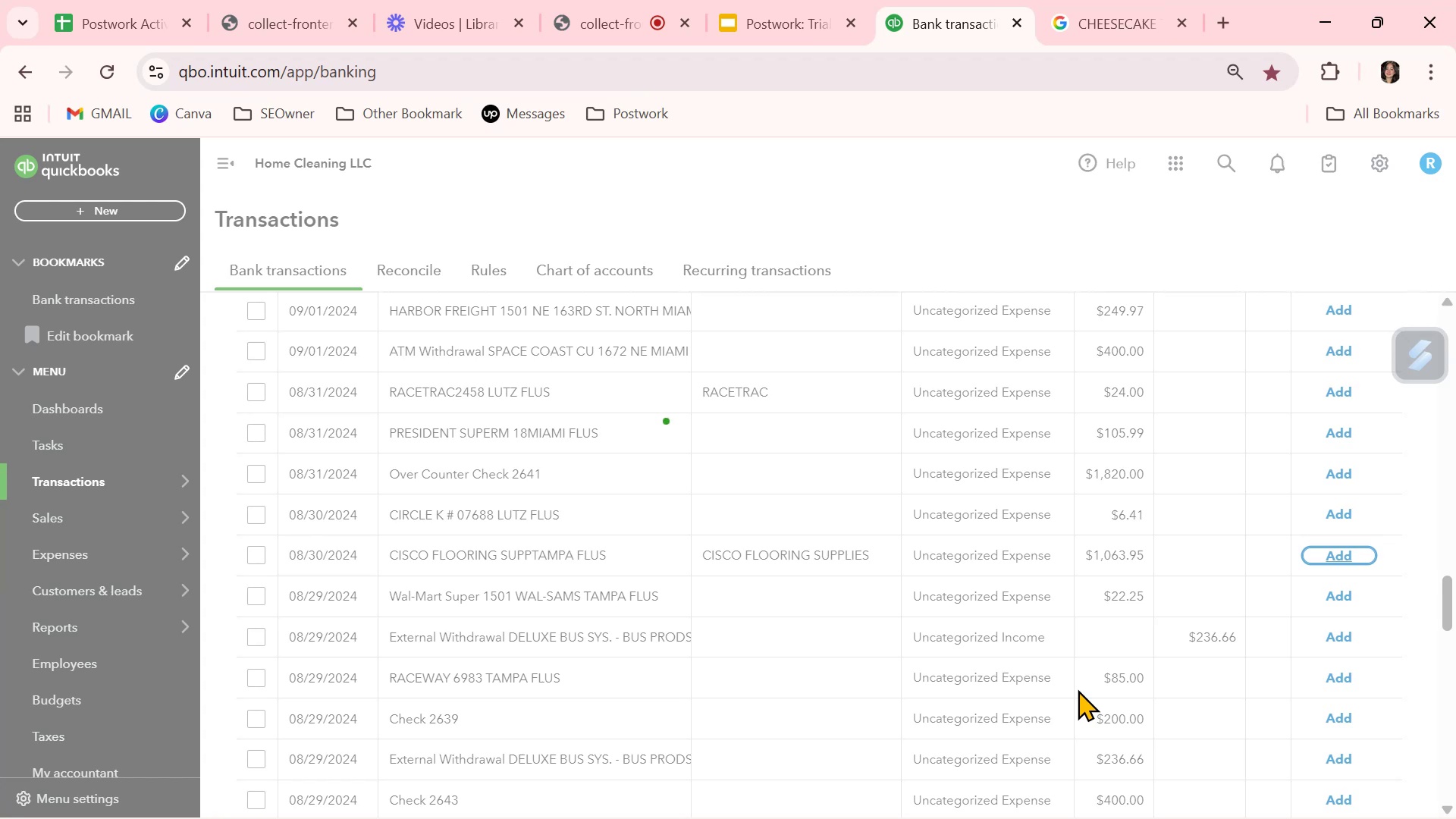 
scroll: coordinate [1078, 689], scroll_direction: down, amount: 2.0
 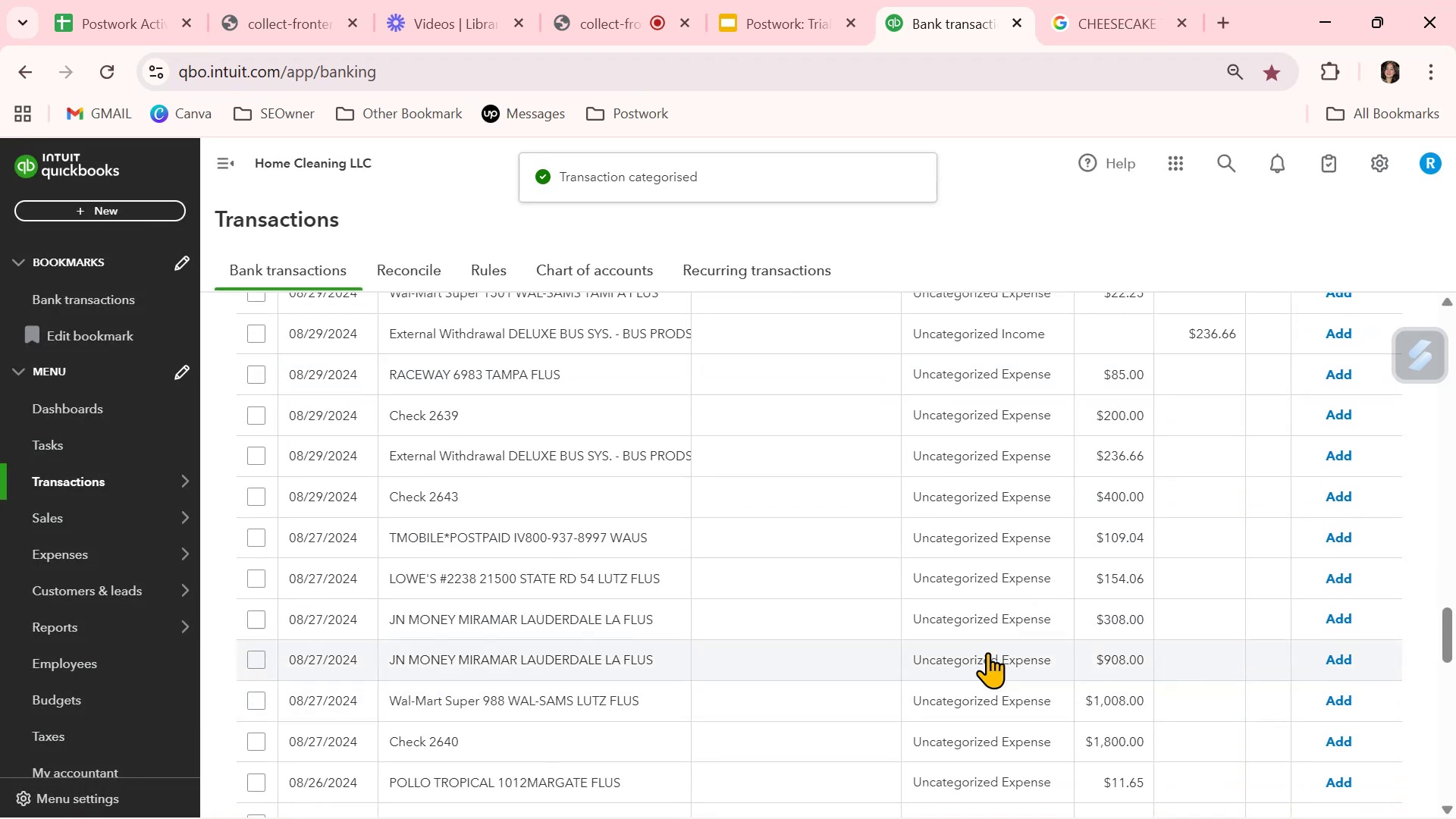 
left_click([774, 545])
 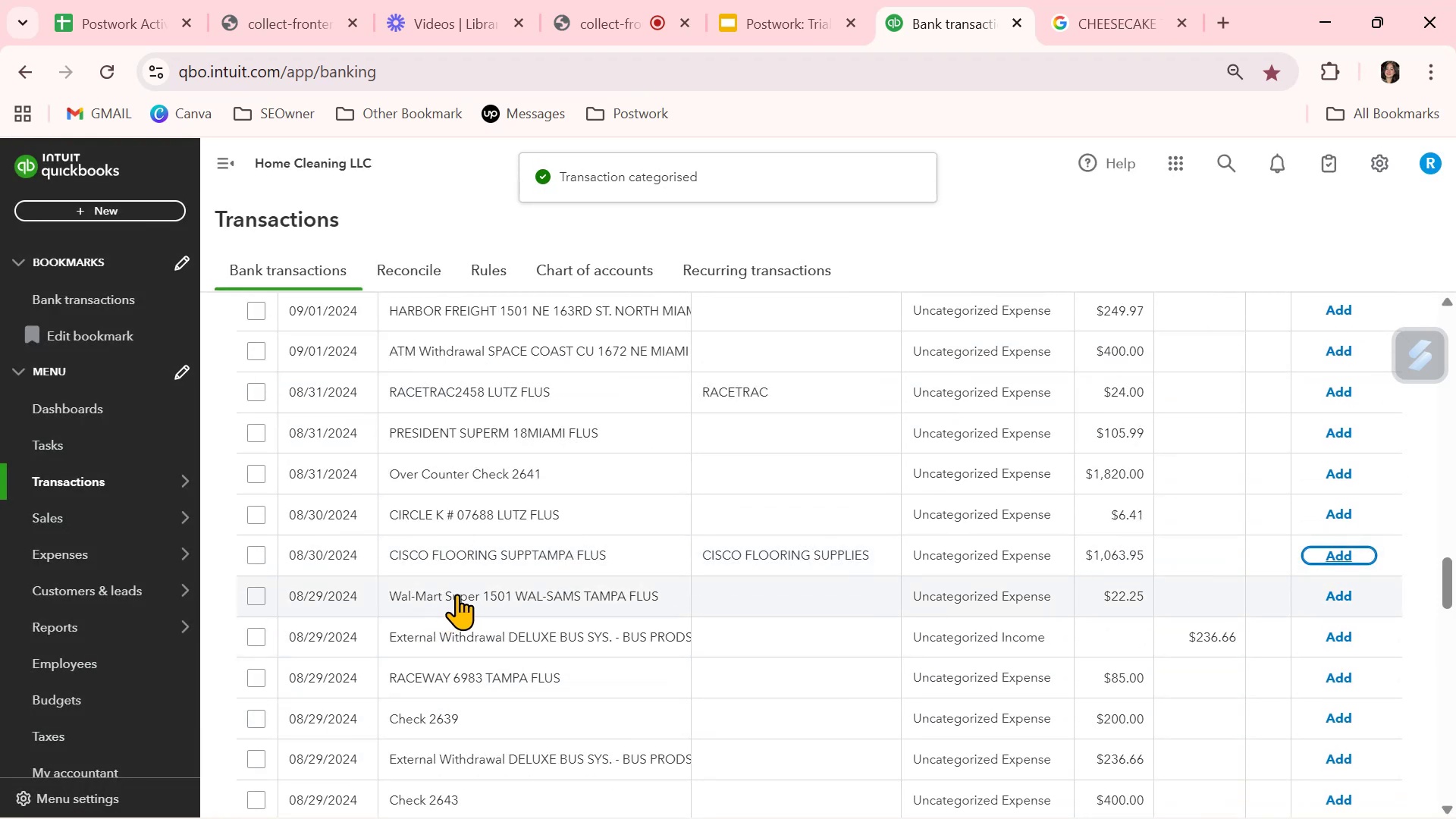 
scroll: coordinate [652, 685], scroll_direction: down, amount: 3.0
 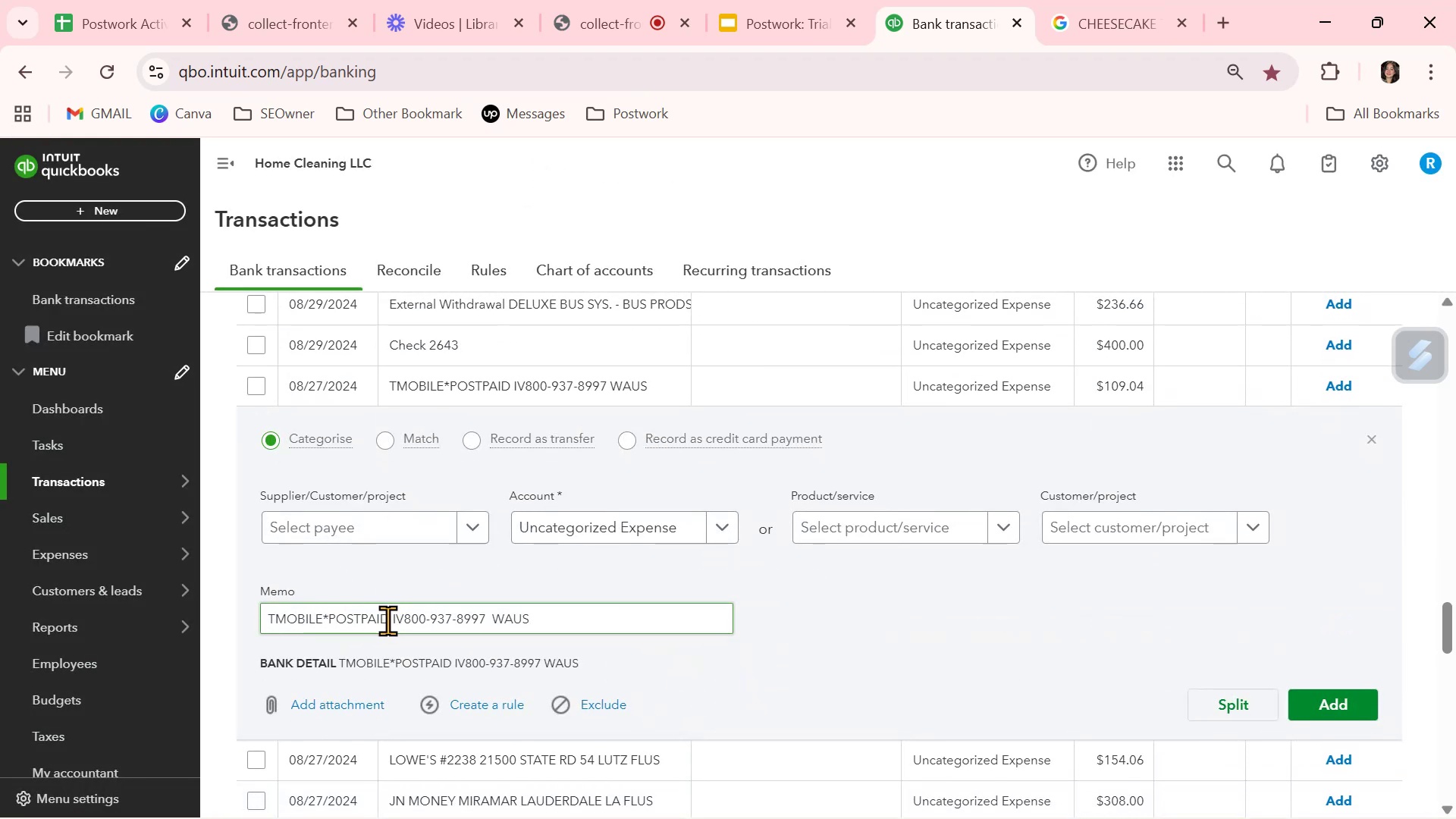 
left_click_drag(start_coordinate=[389, 621], to_coordinate=[252, 620])
 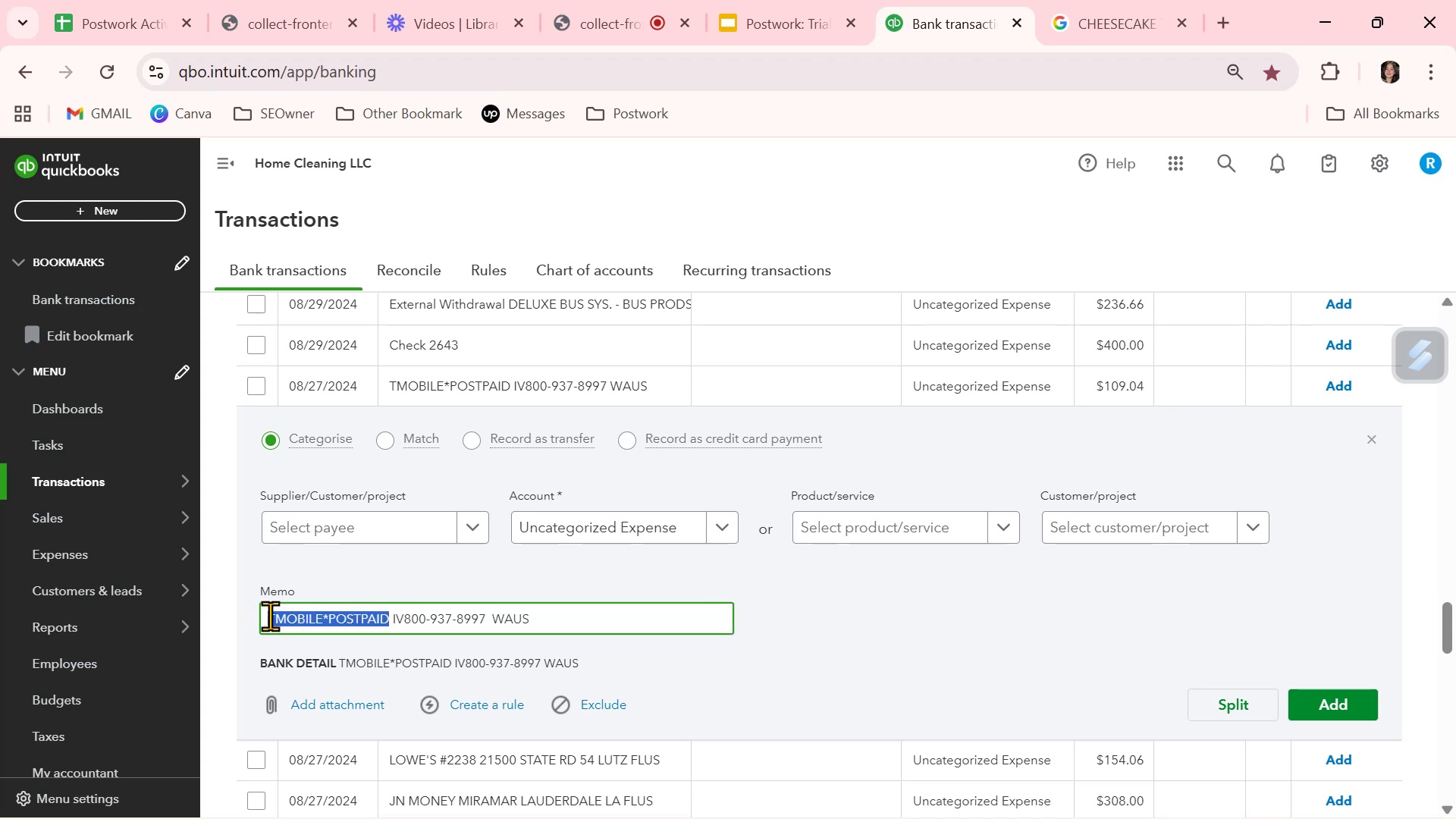 
key(Control+ControlLeft)
 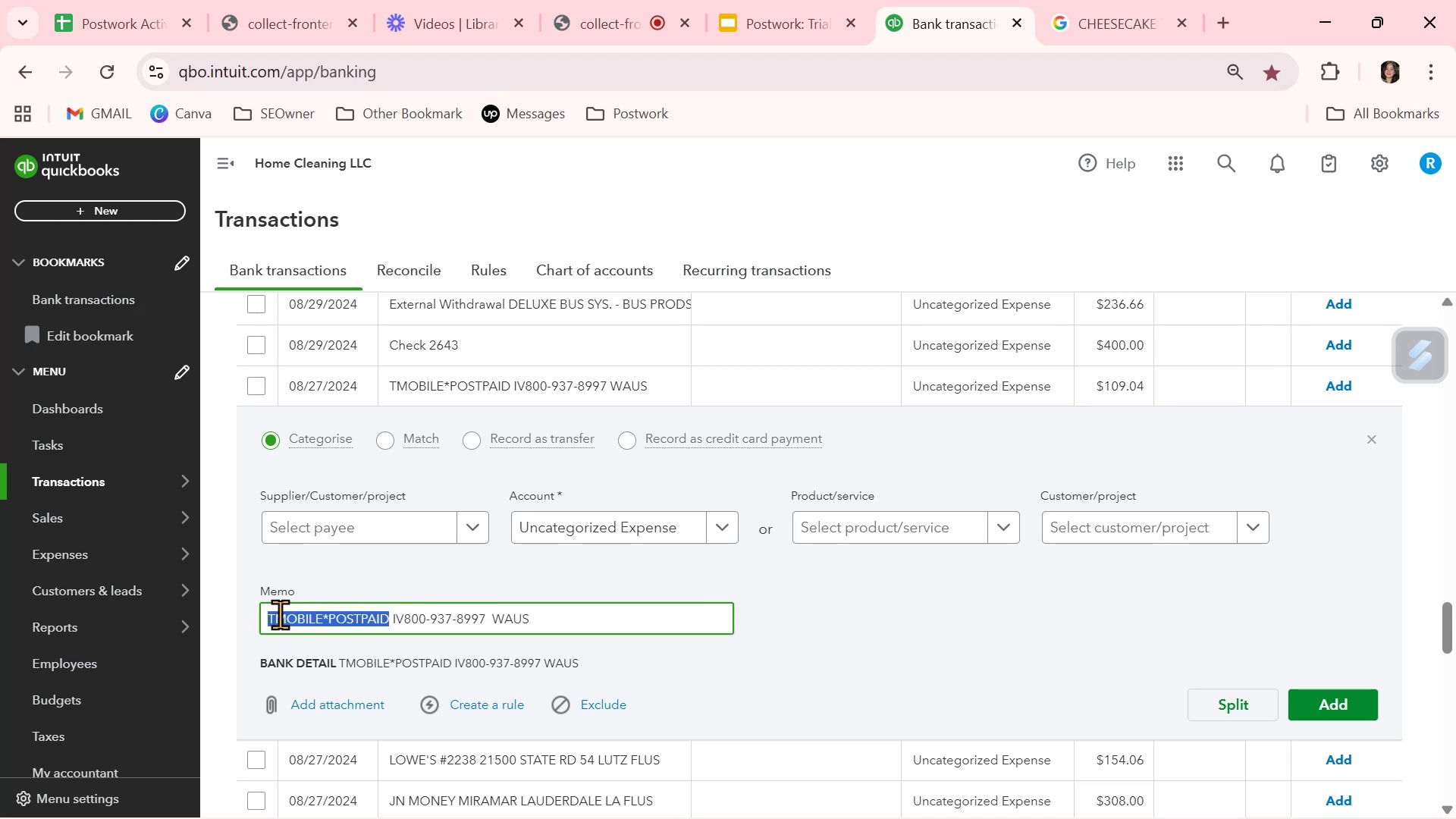 
key(Control+C)
 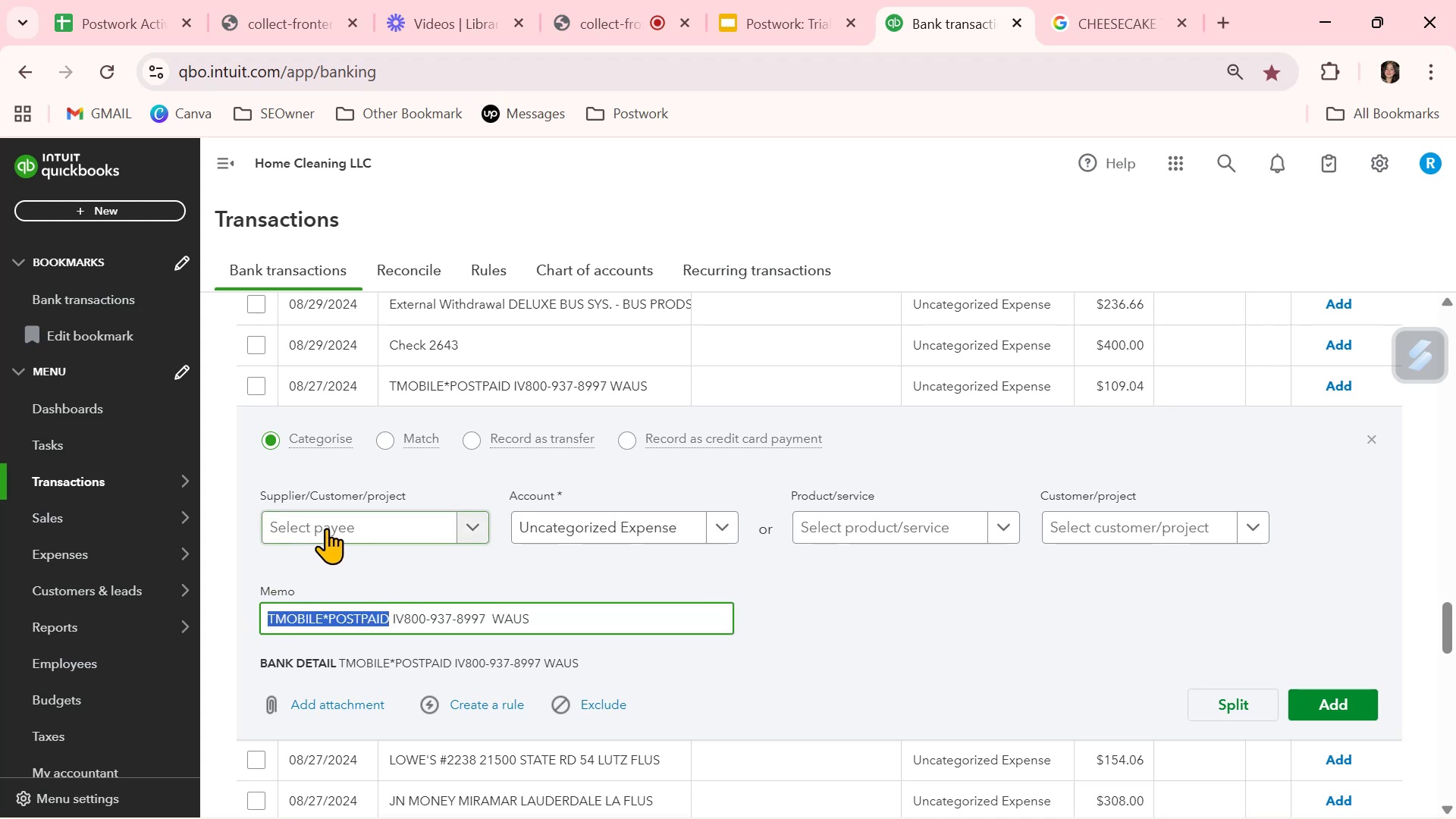 
left_click([326, 527])
 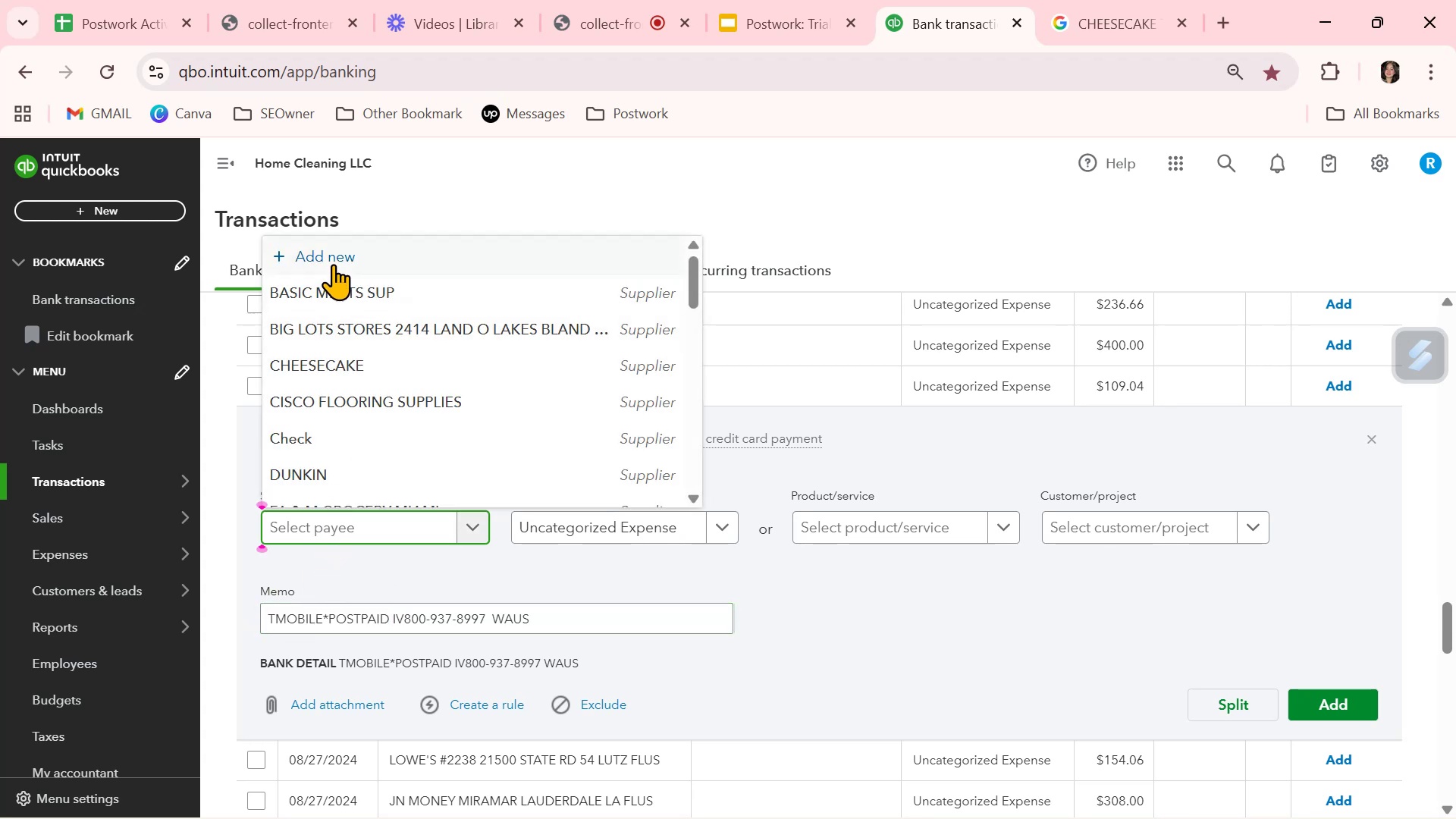 
left_click([331, 256])
 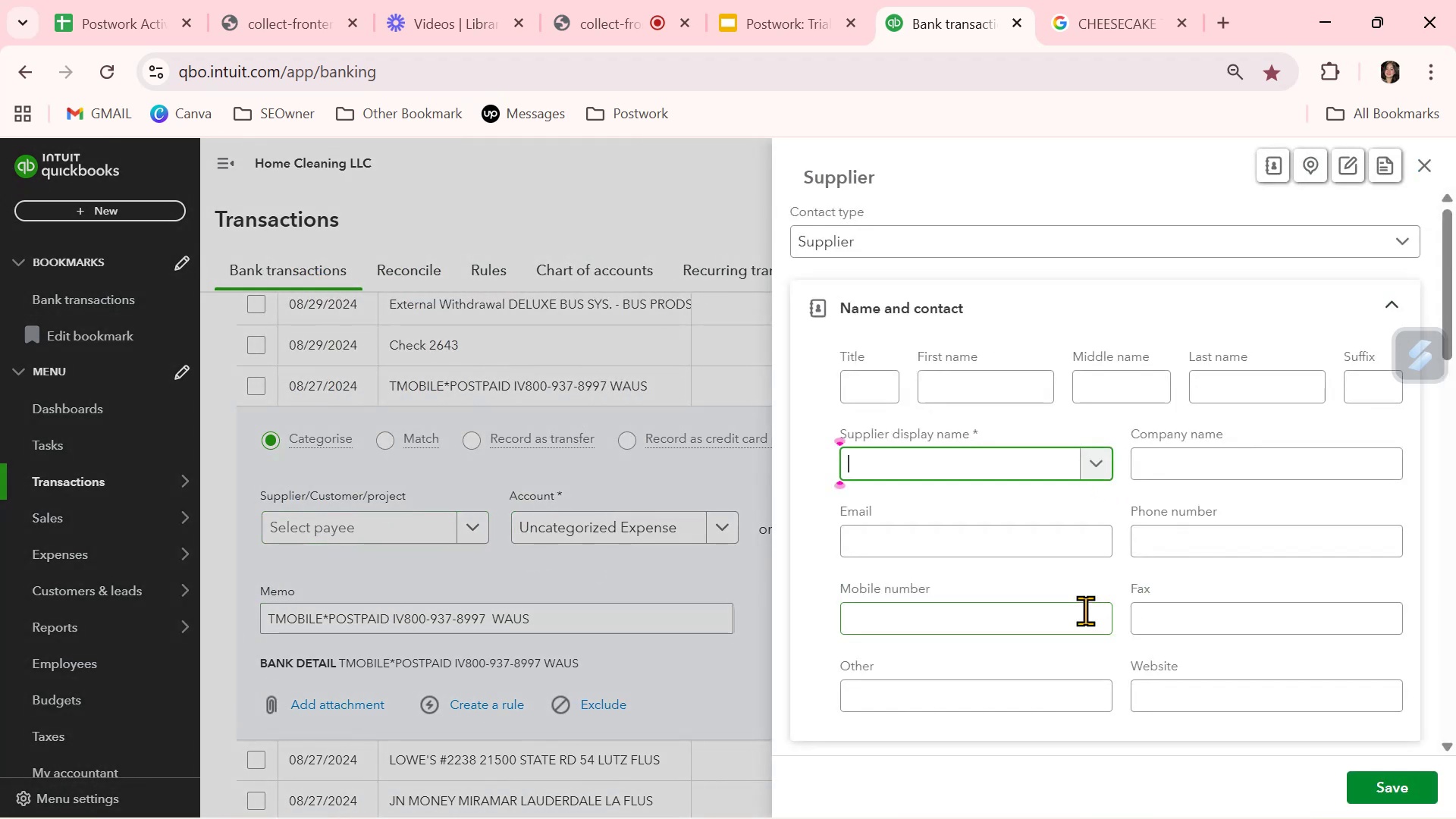 
key(Control+ControlLeft)
 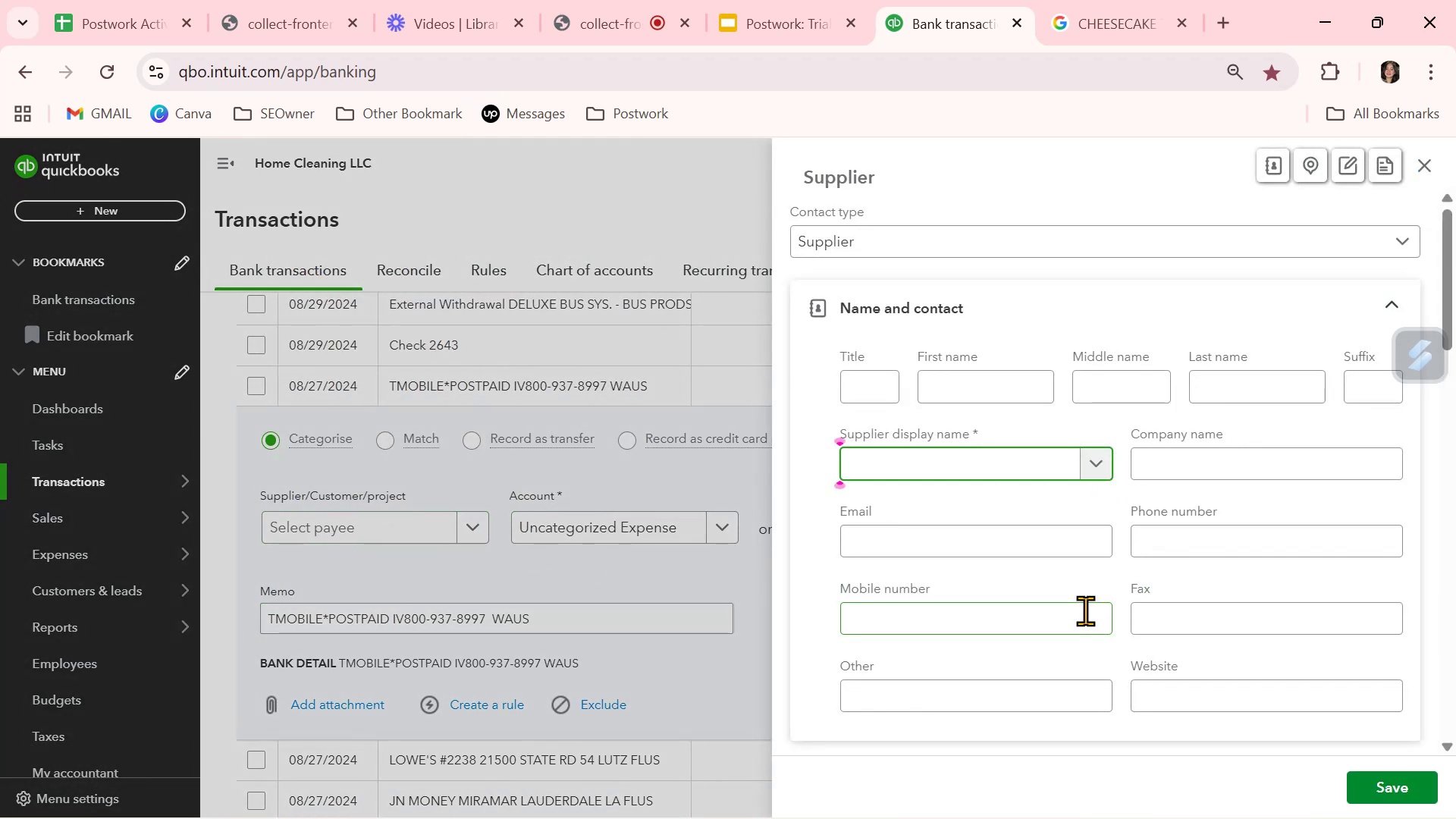 
key(Control+V)
 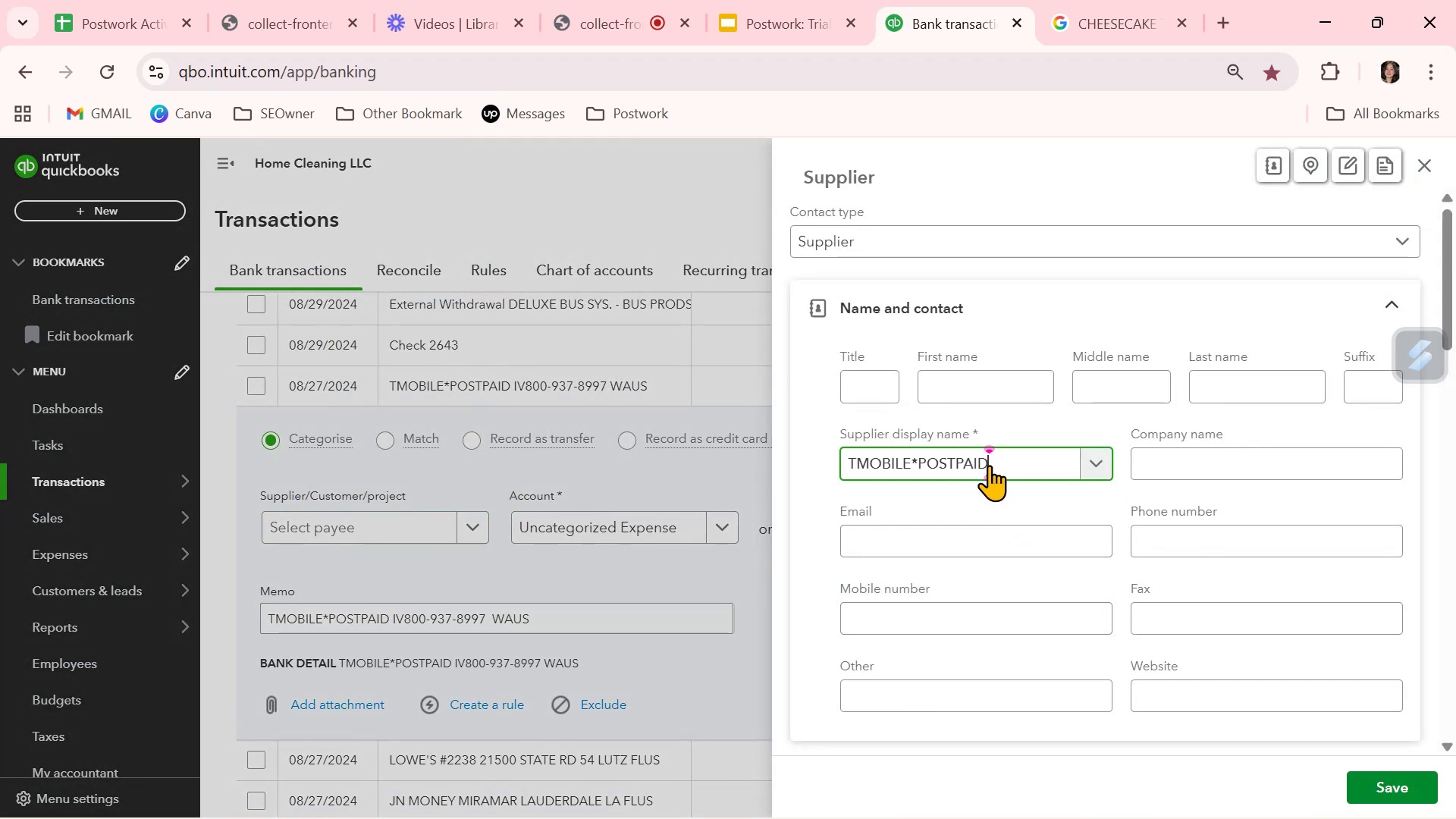 
key(Backspace)
 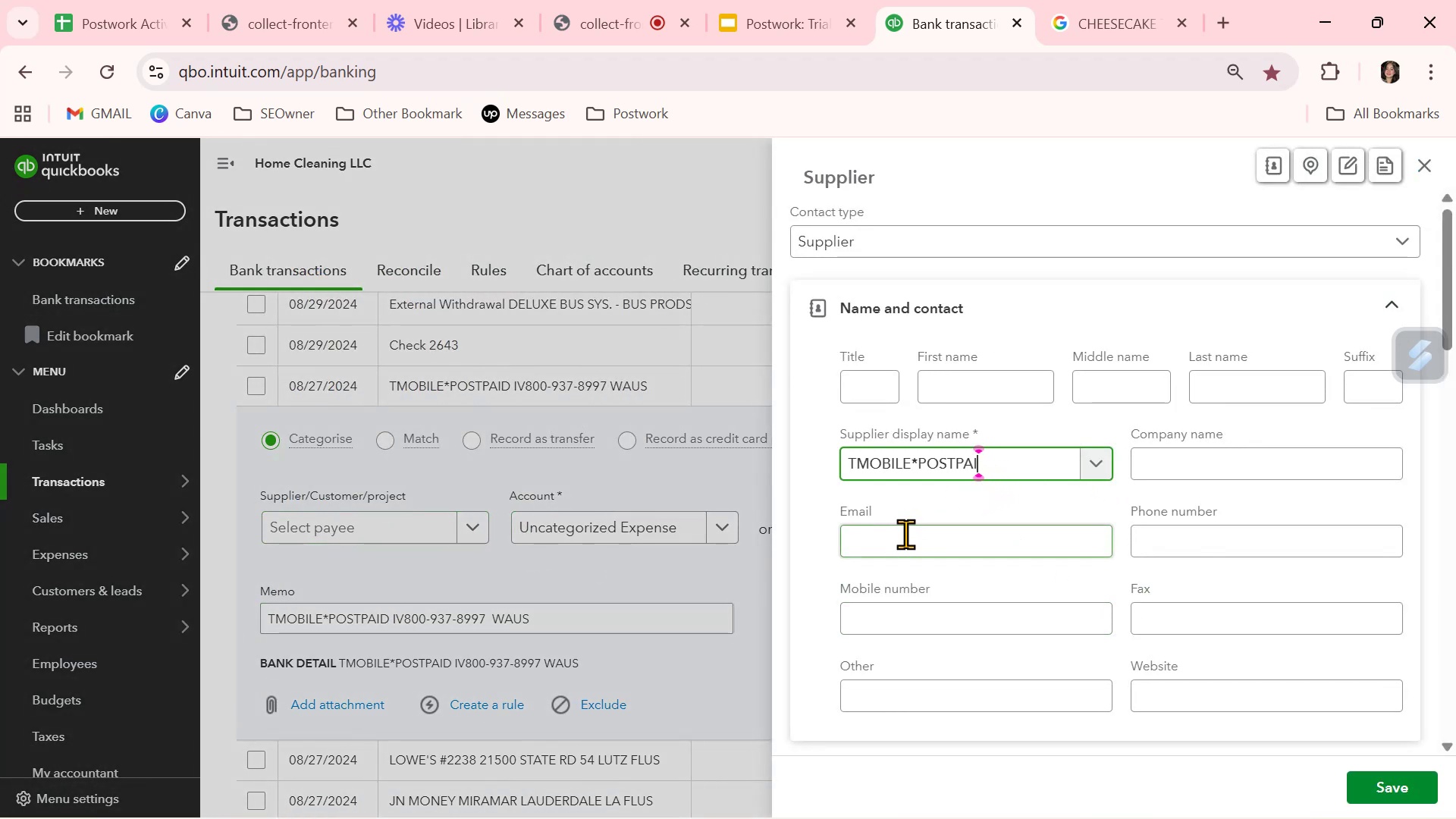 
key(Backspace)
 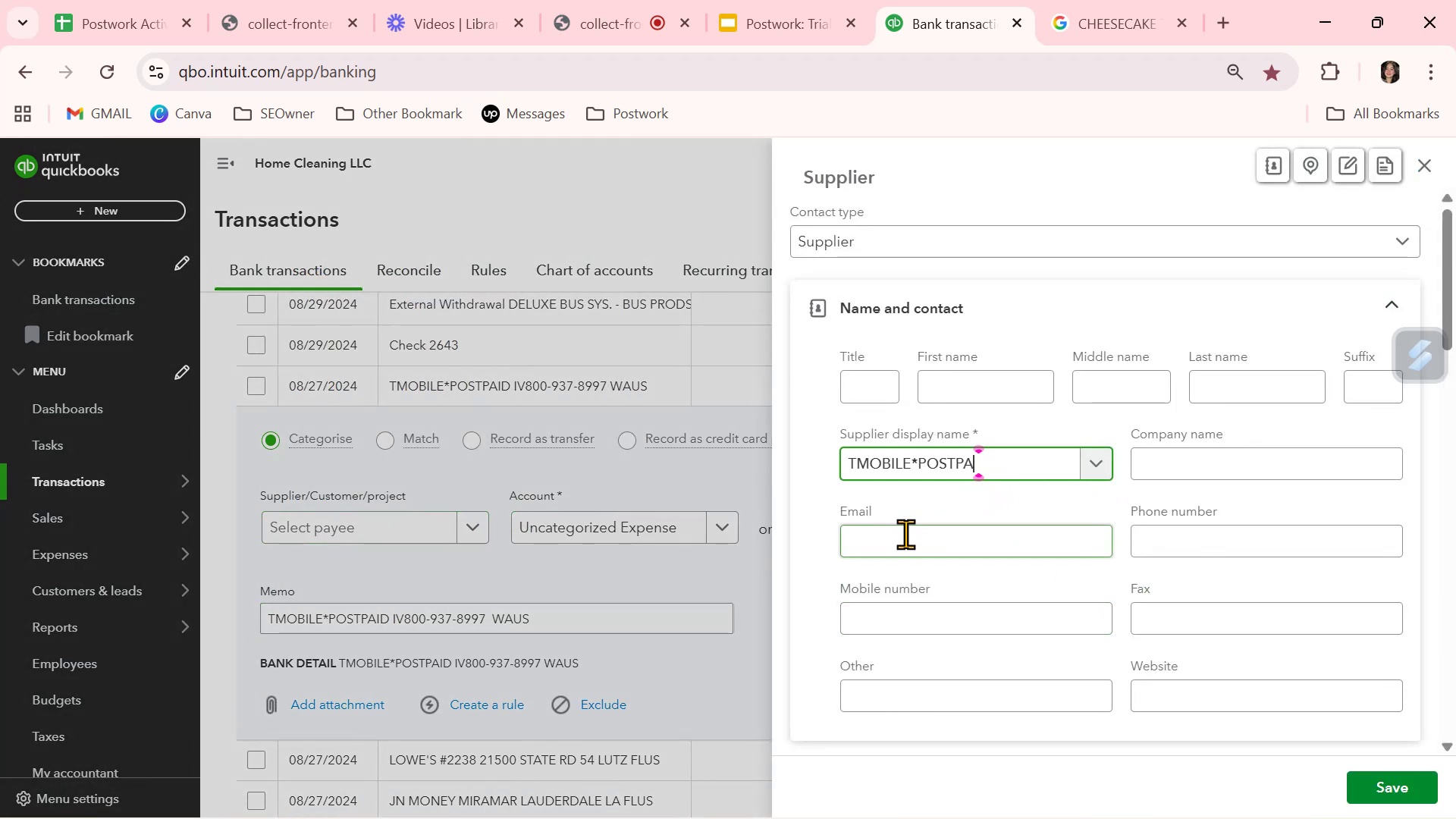 
key(Backspace)
 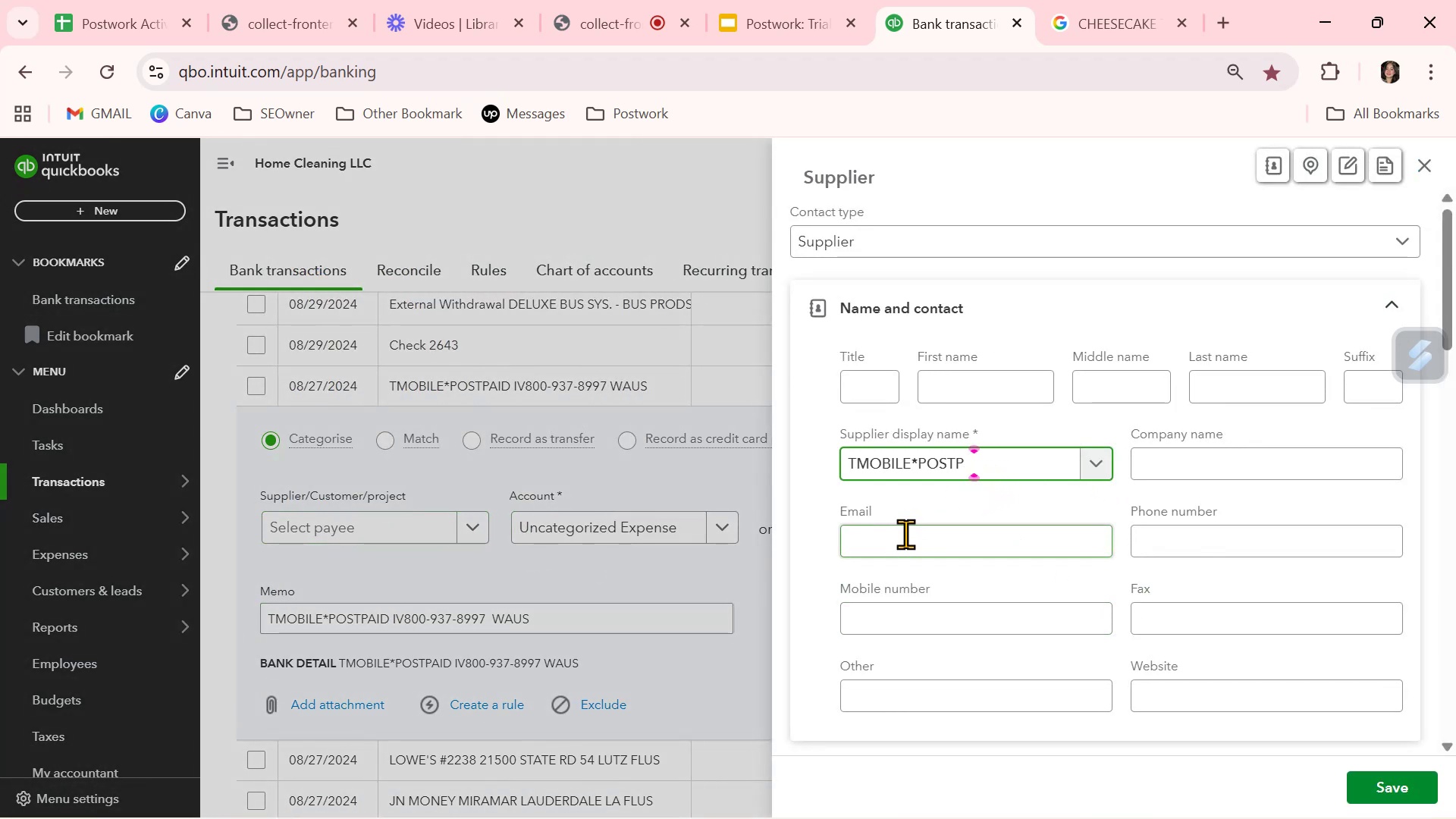 
key(Backspace)
 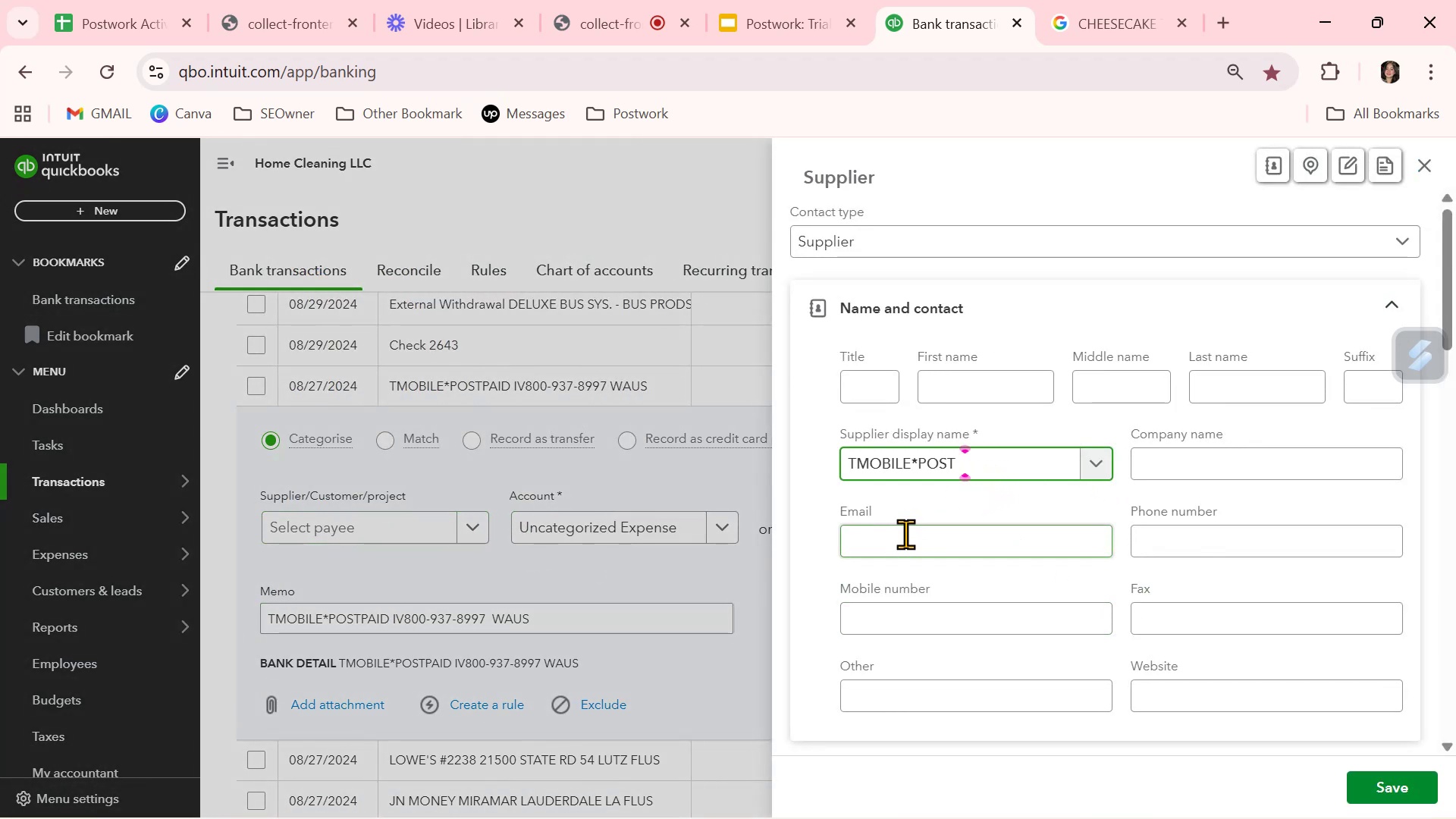 
key(Backspace)
 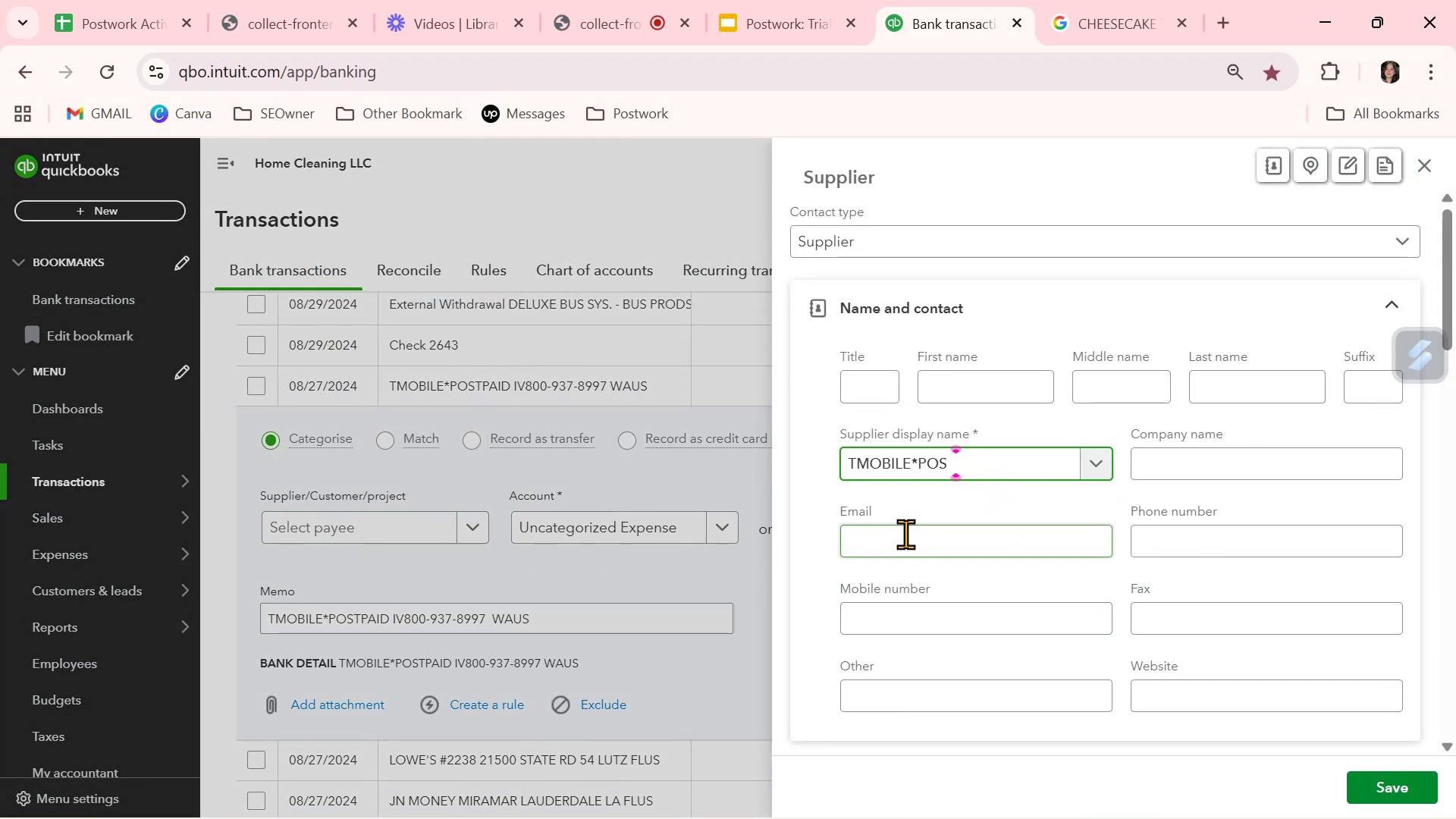 
key(Backspace)
 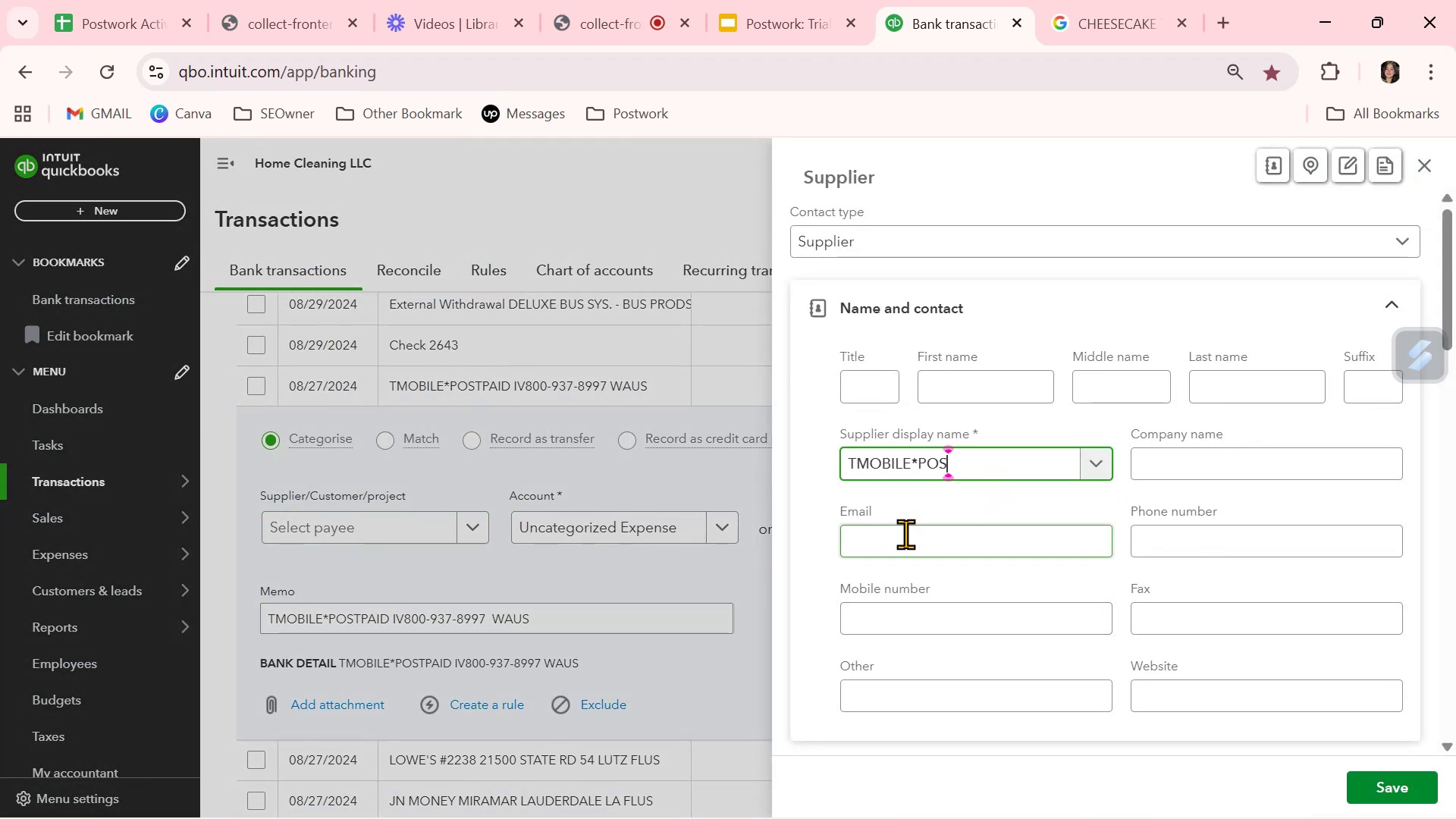 
key(Backspace)
 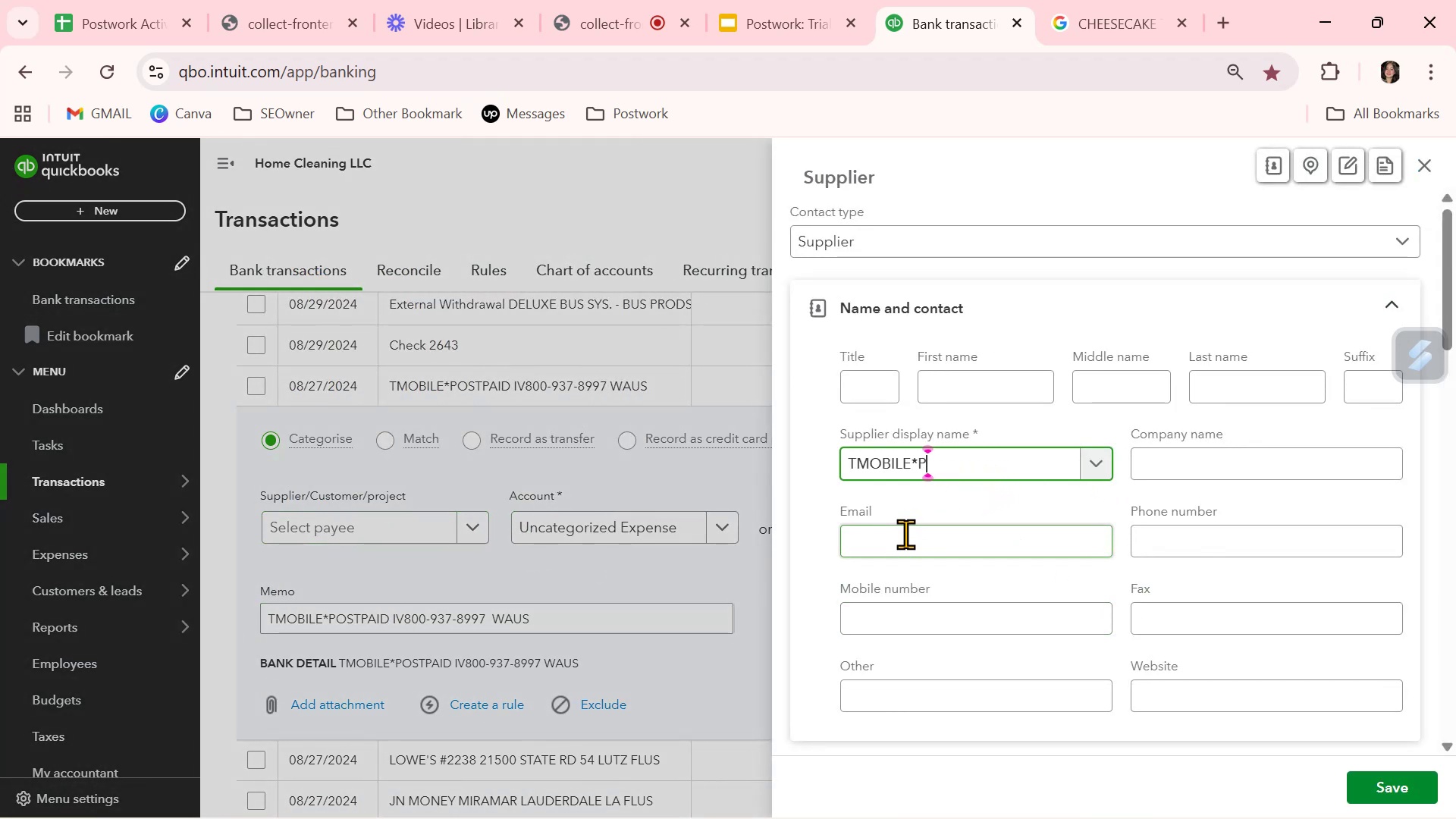 
key(Backspace)
 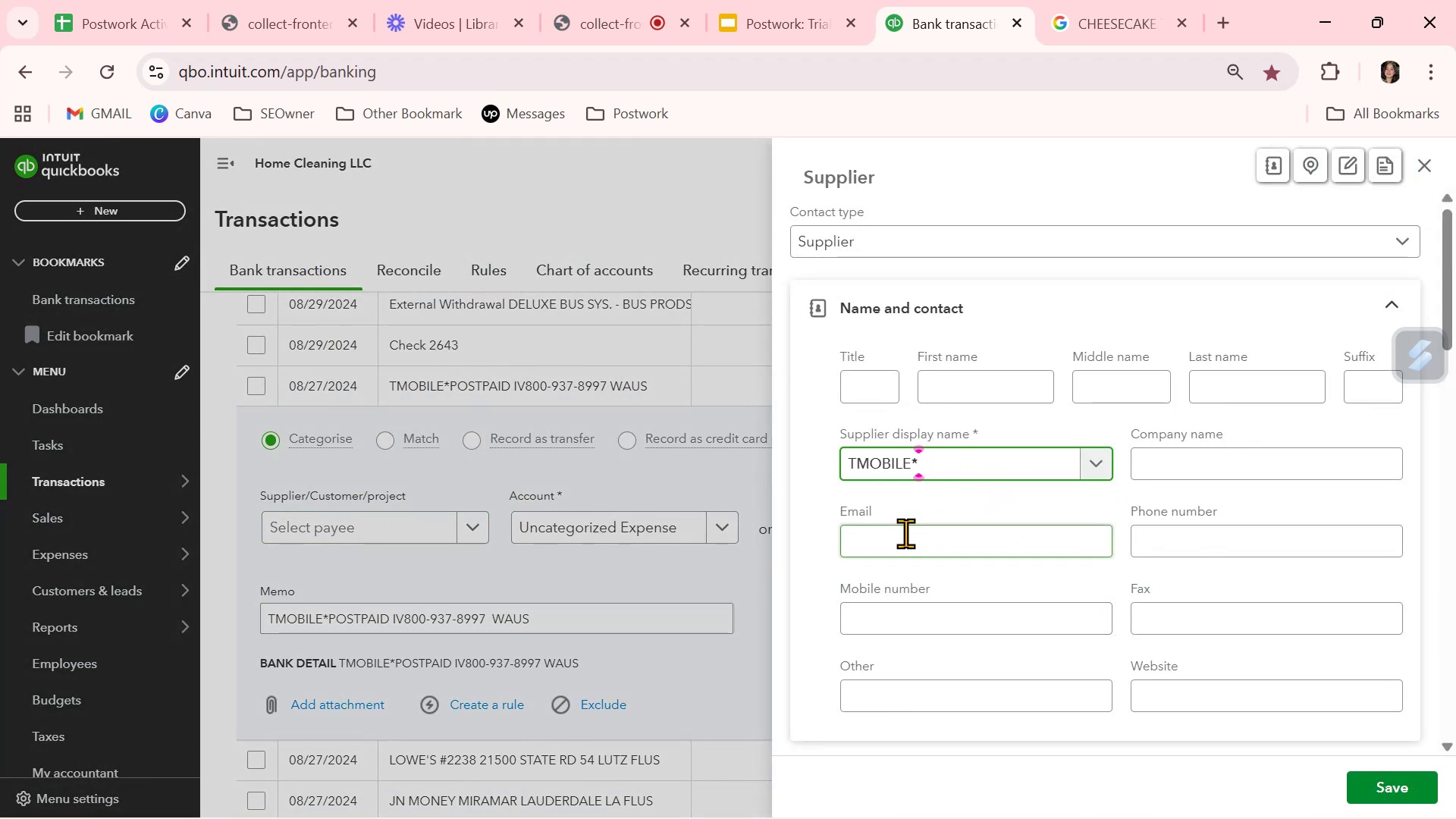 
key(Backspace)
 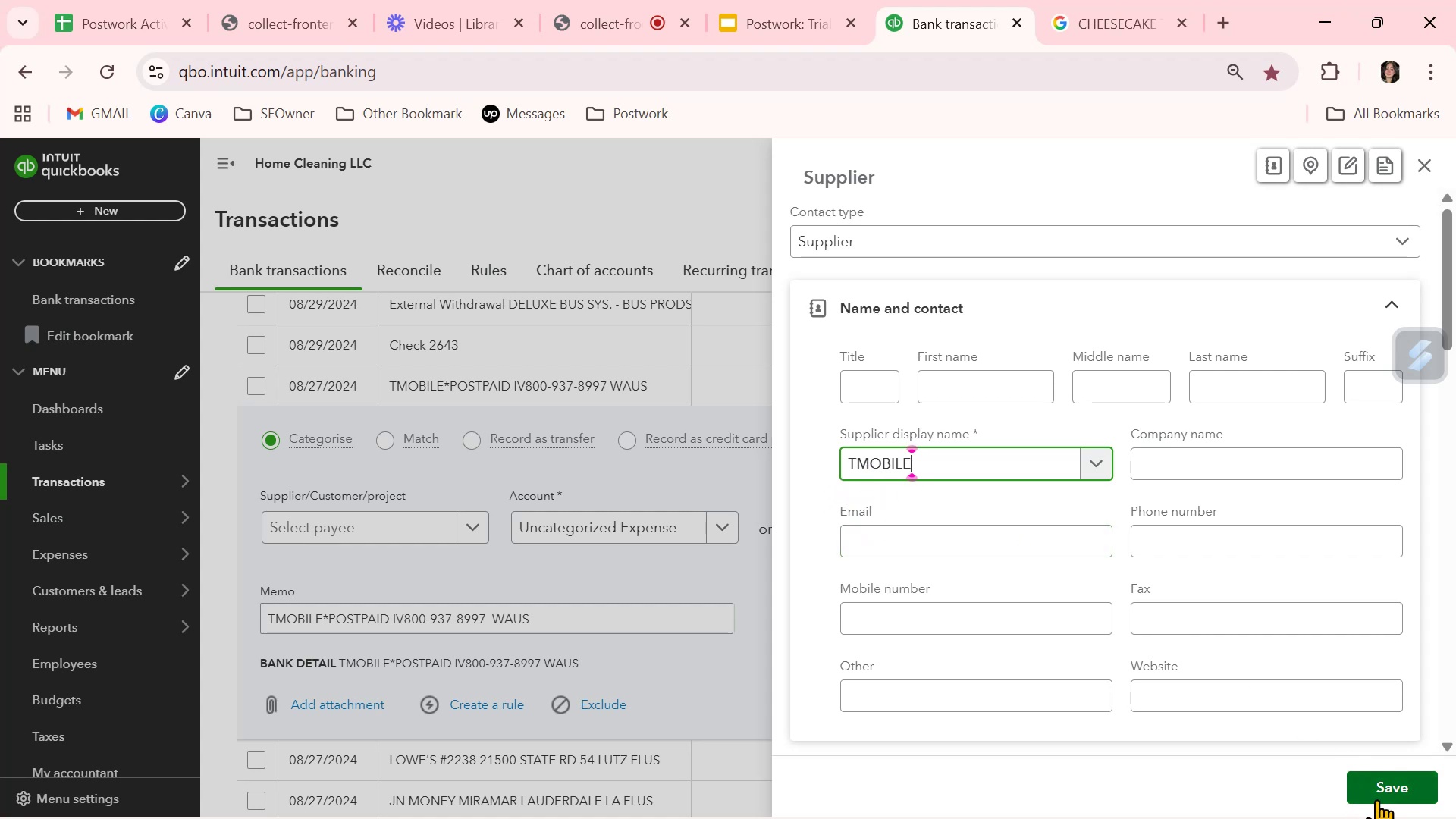 
left_click([1376, 795])
 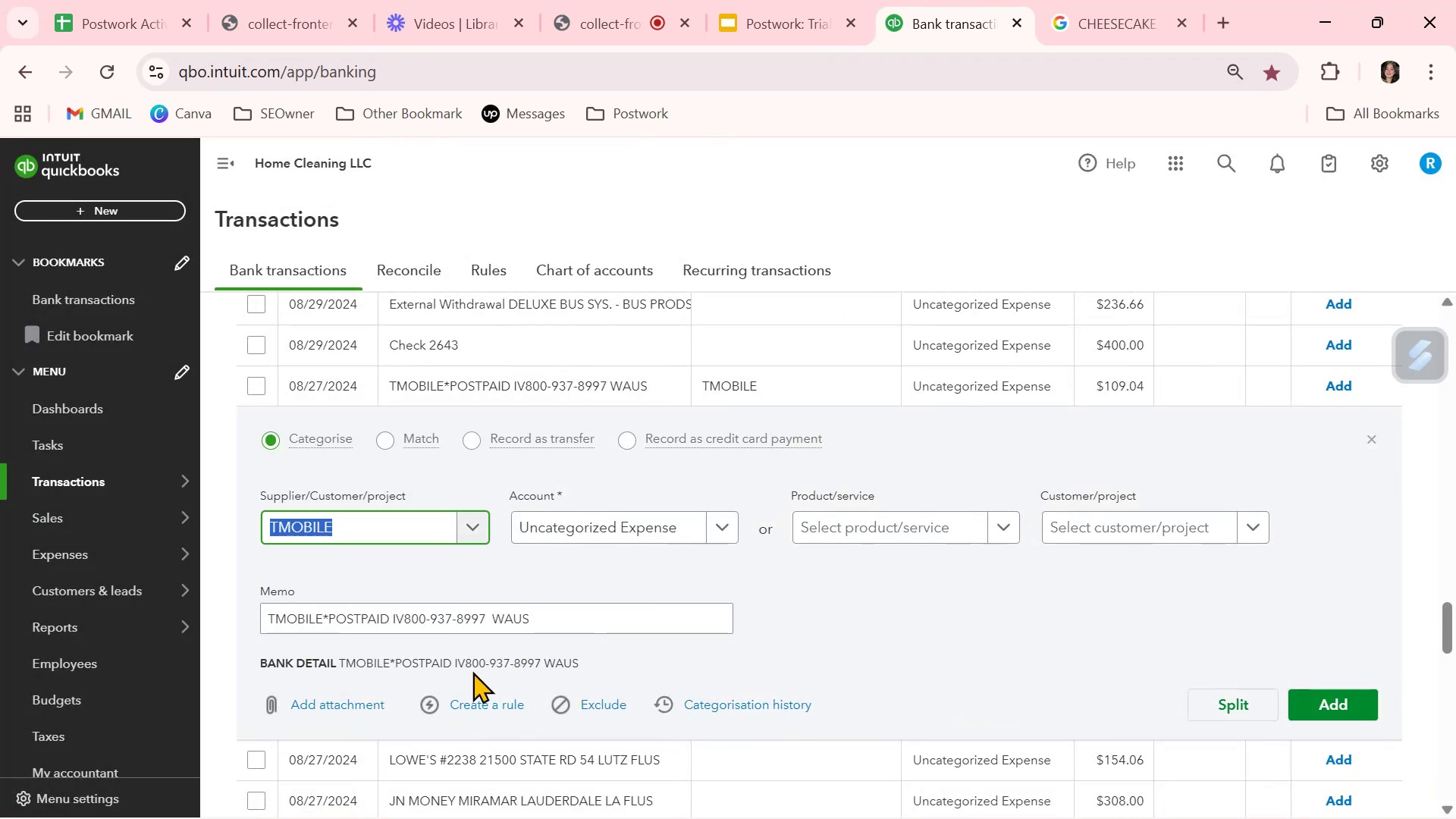 
left_click([613, 529])
 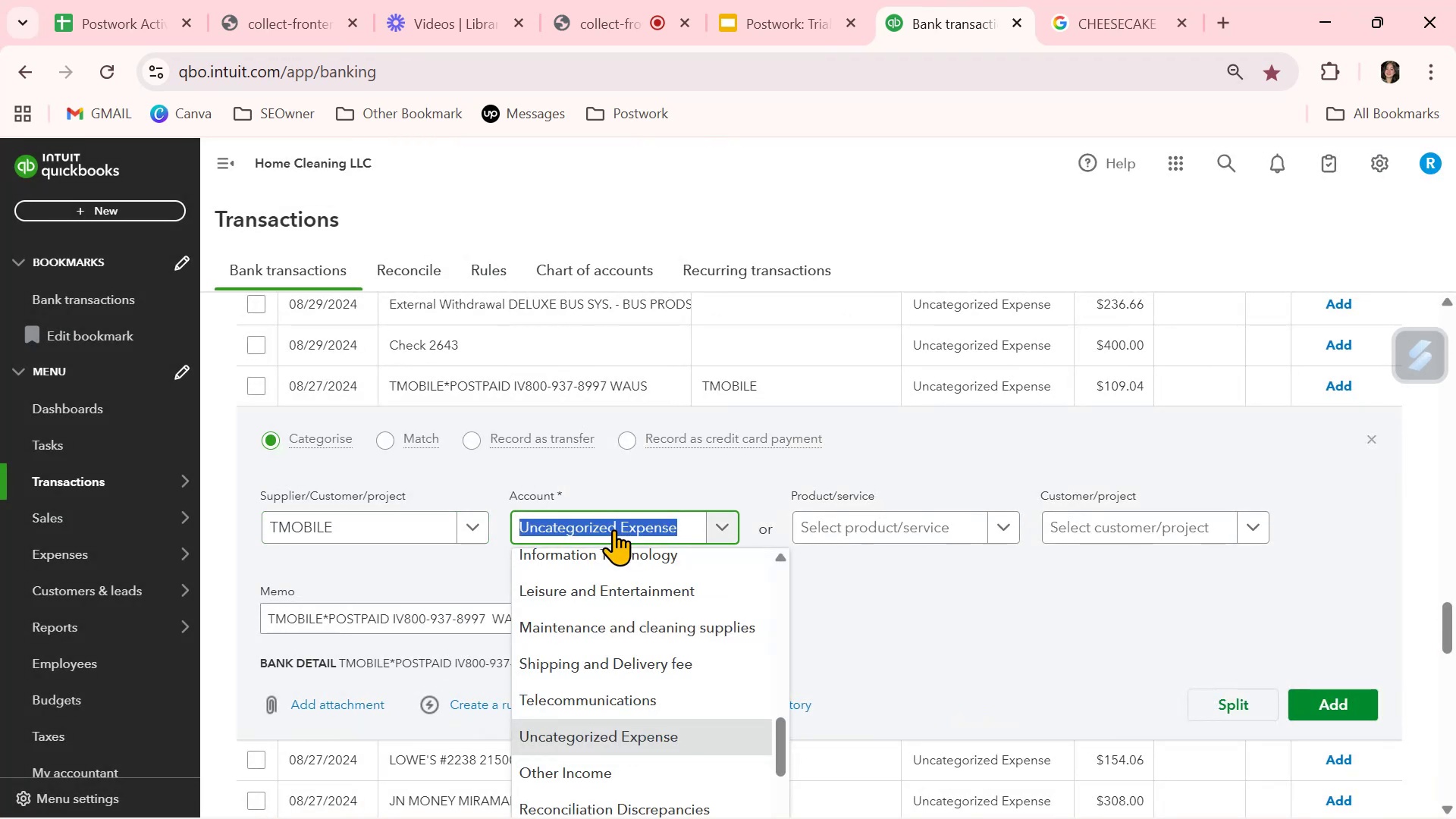 
type(TEL)
 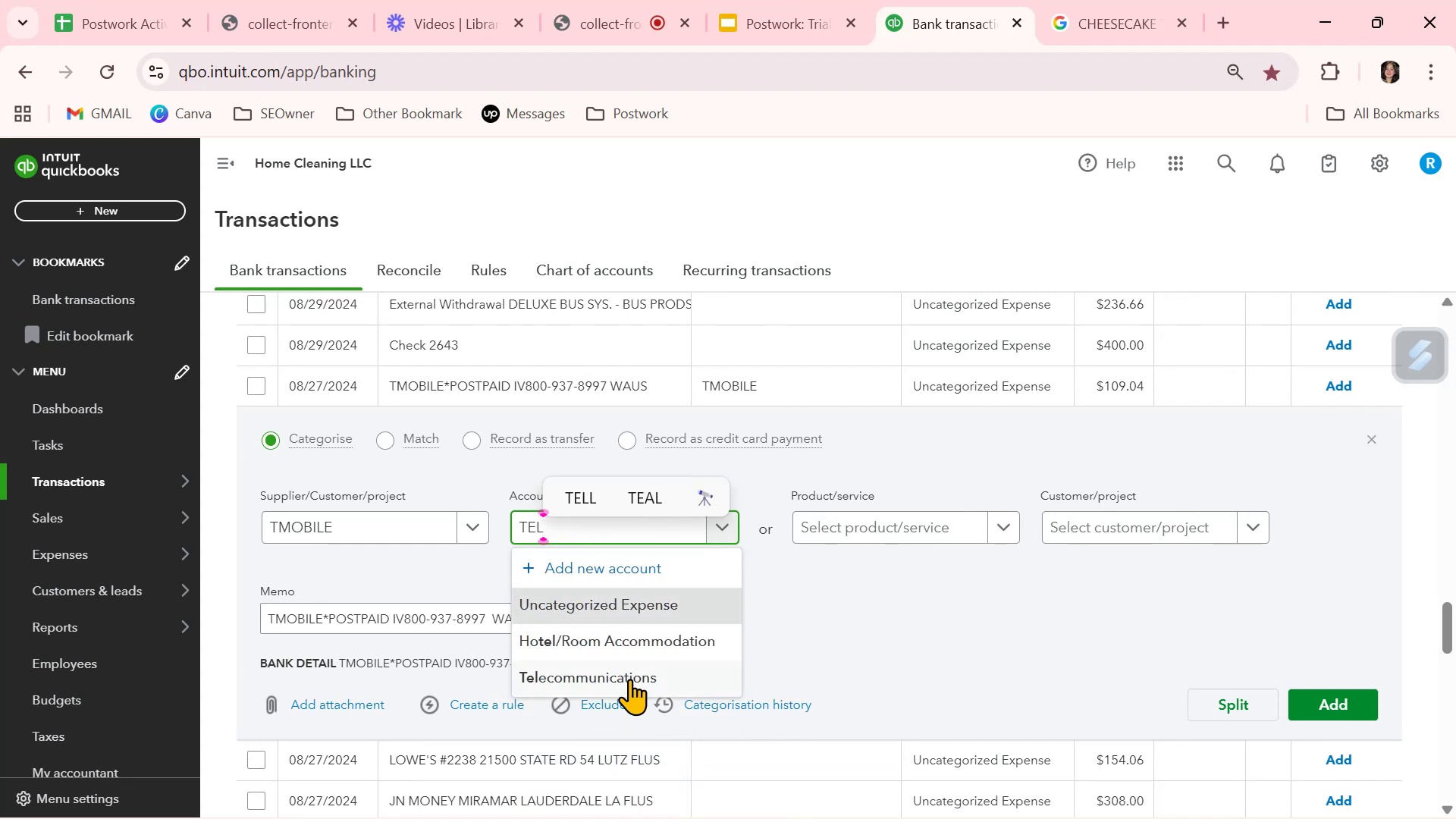 
left_click([629, 679])
 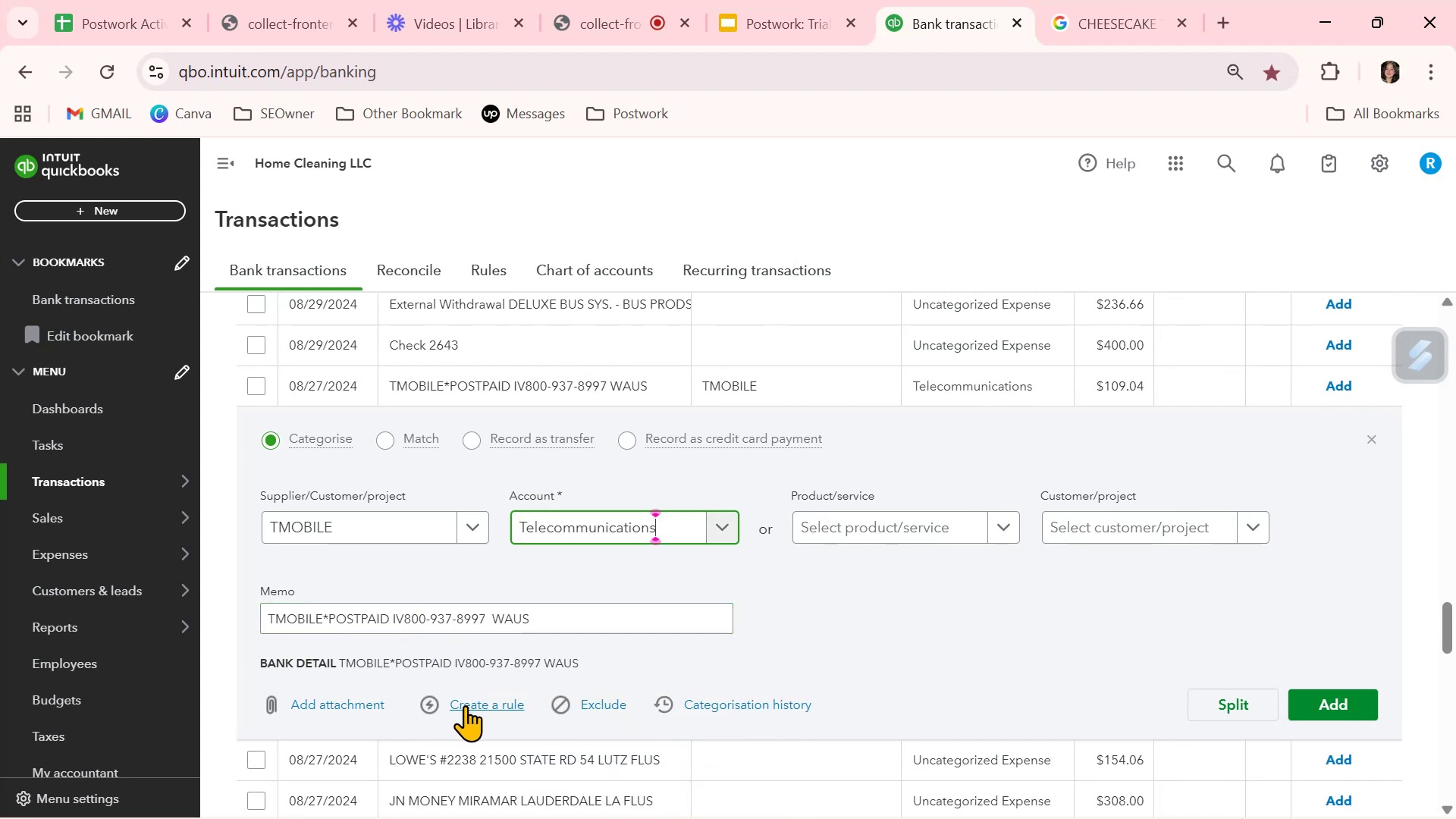 
left_click([466, 706])
 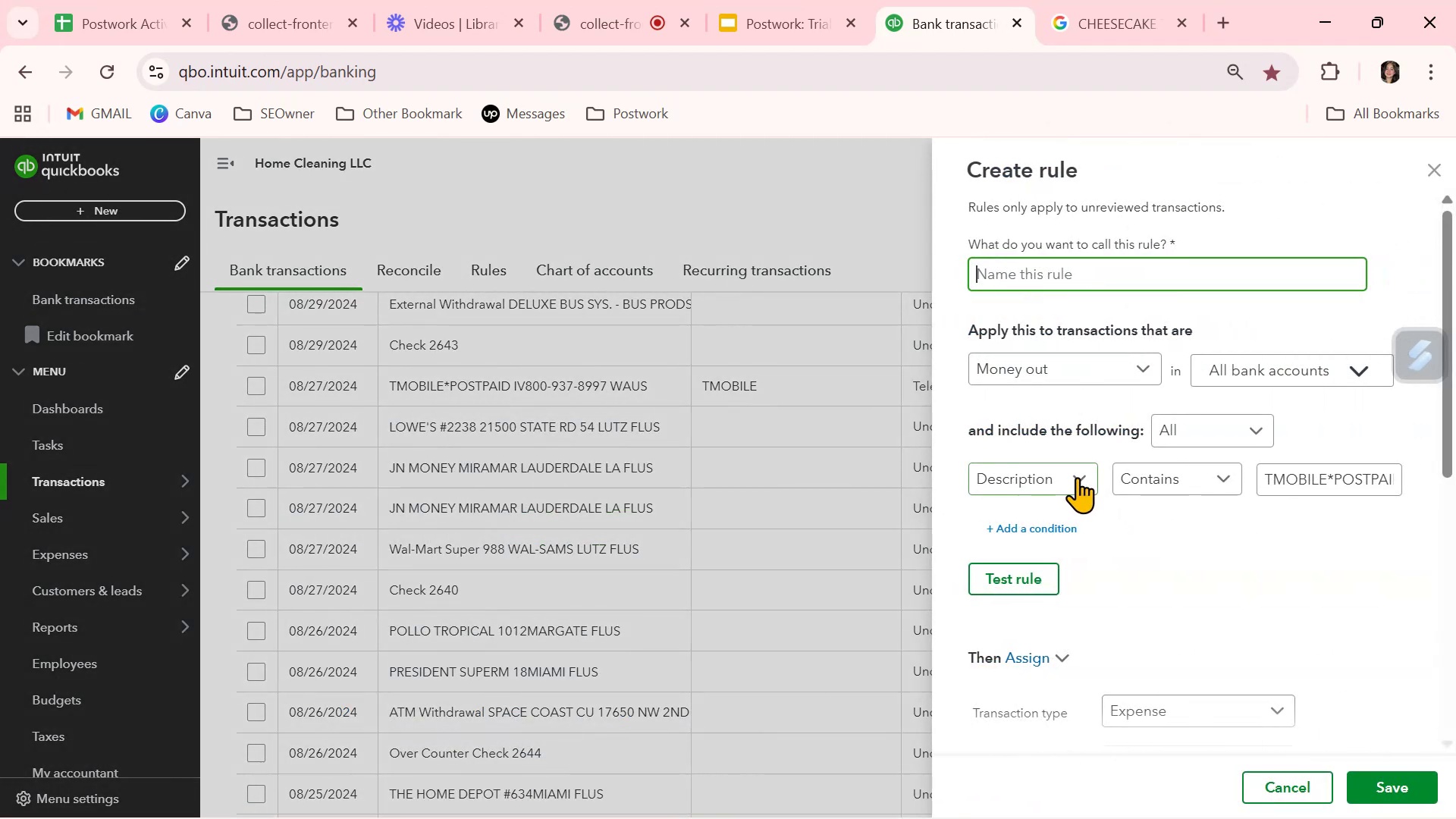 
key(Control+ControlLeft)
 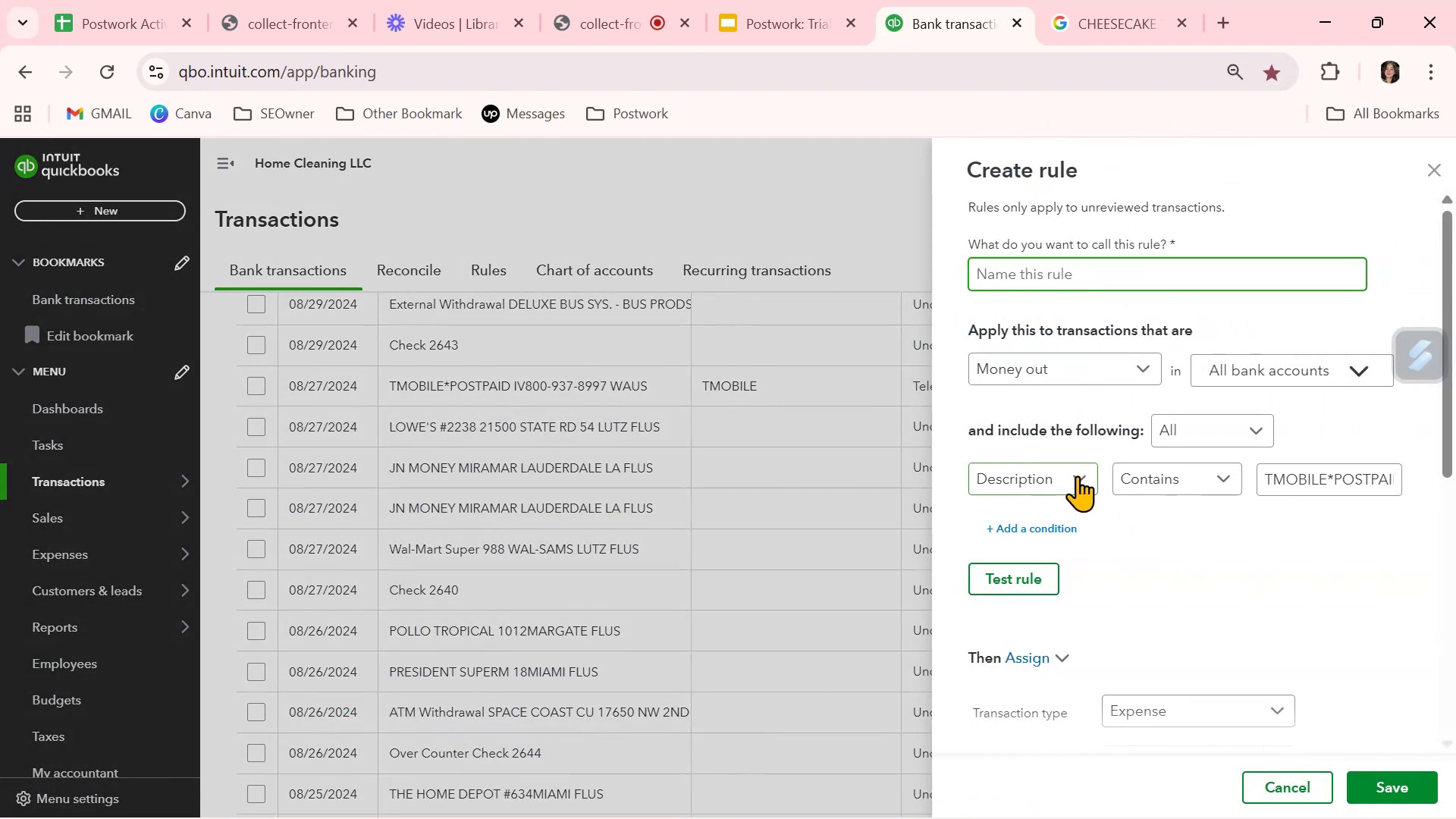 
key(Control+V)
 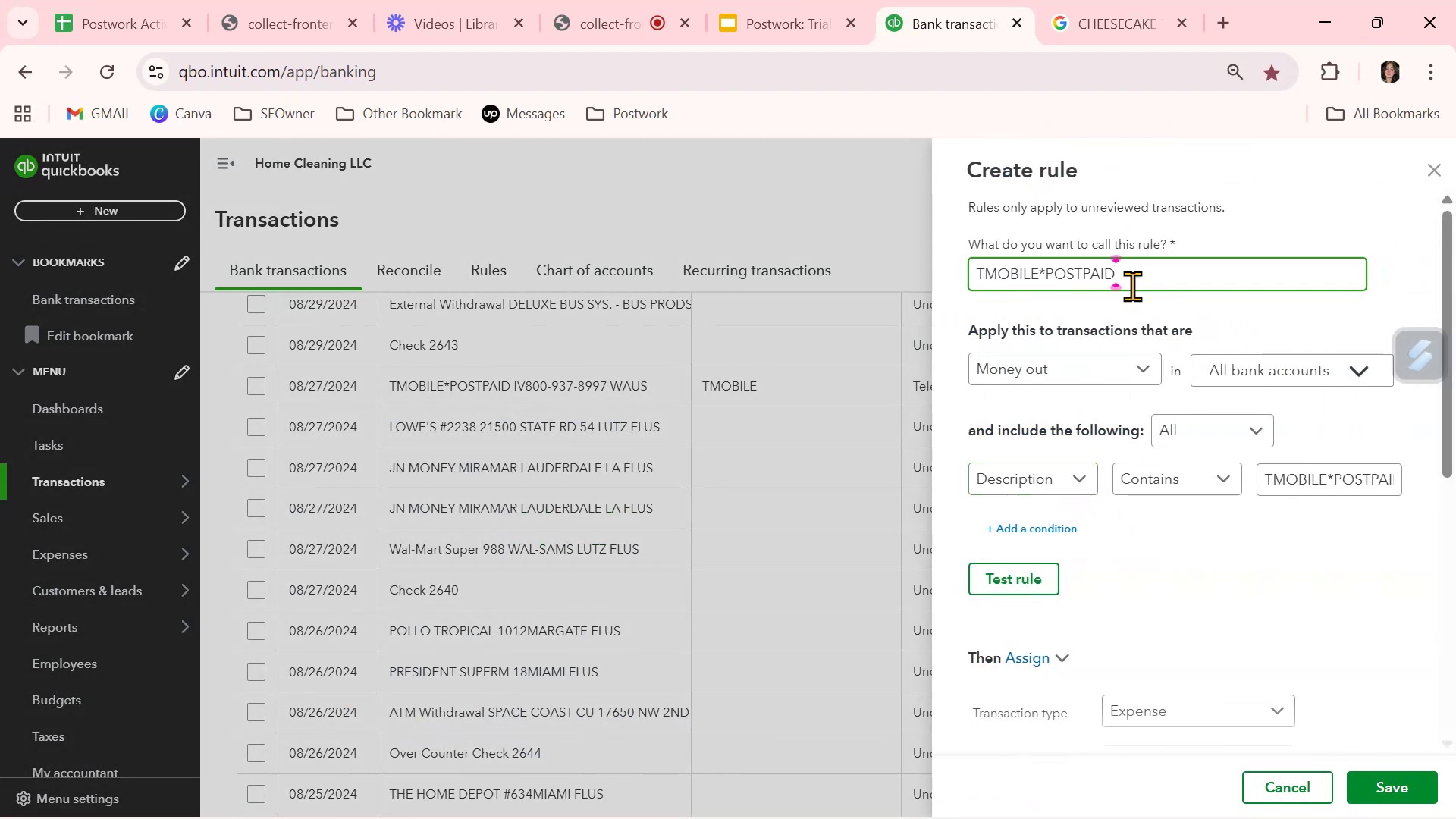 
left_click_drag(start_coordinate=[1124, 281], to_coordinate=[1040, 275])
 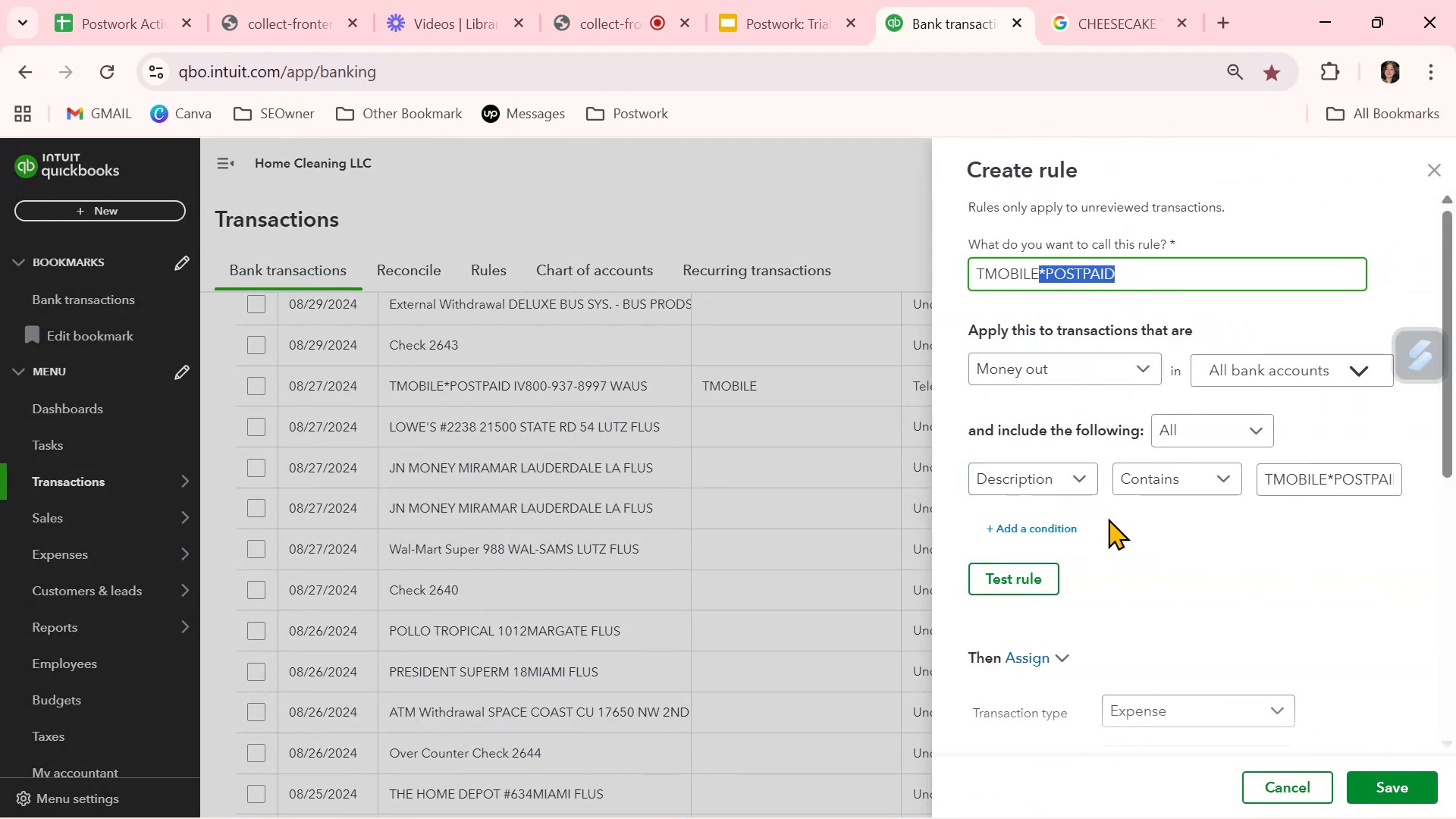 
key(Backspace)
 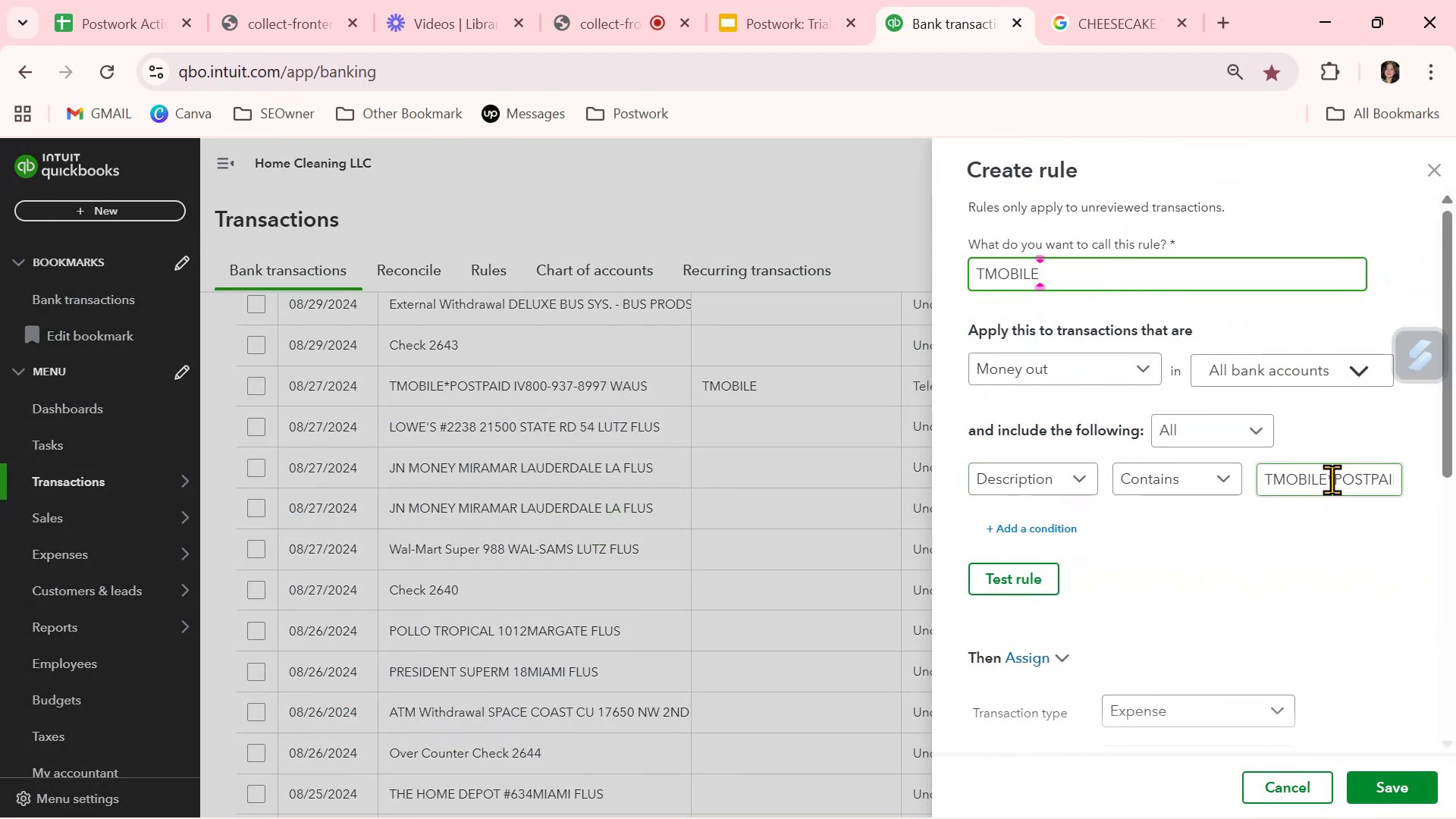 
left_click_drag(start_coordinate=[1328, 476], to_coordinate=[1455, 494])
 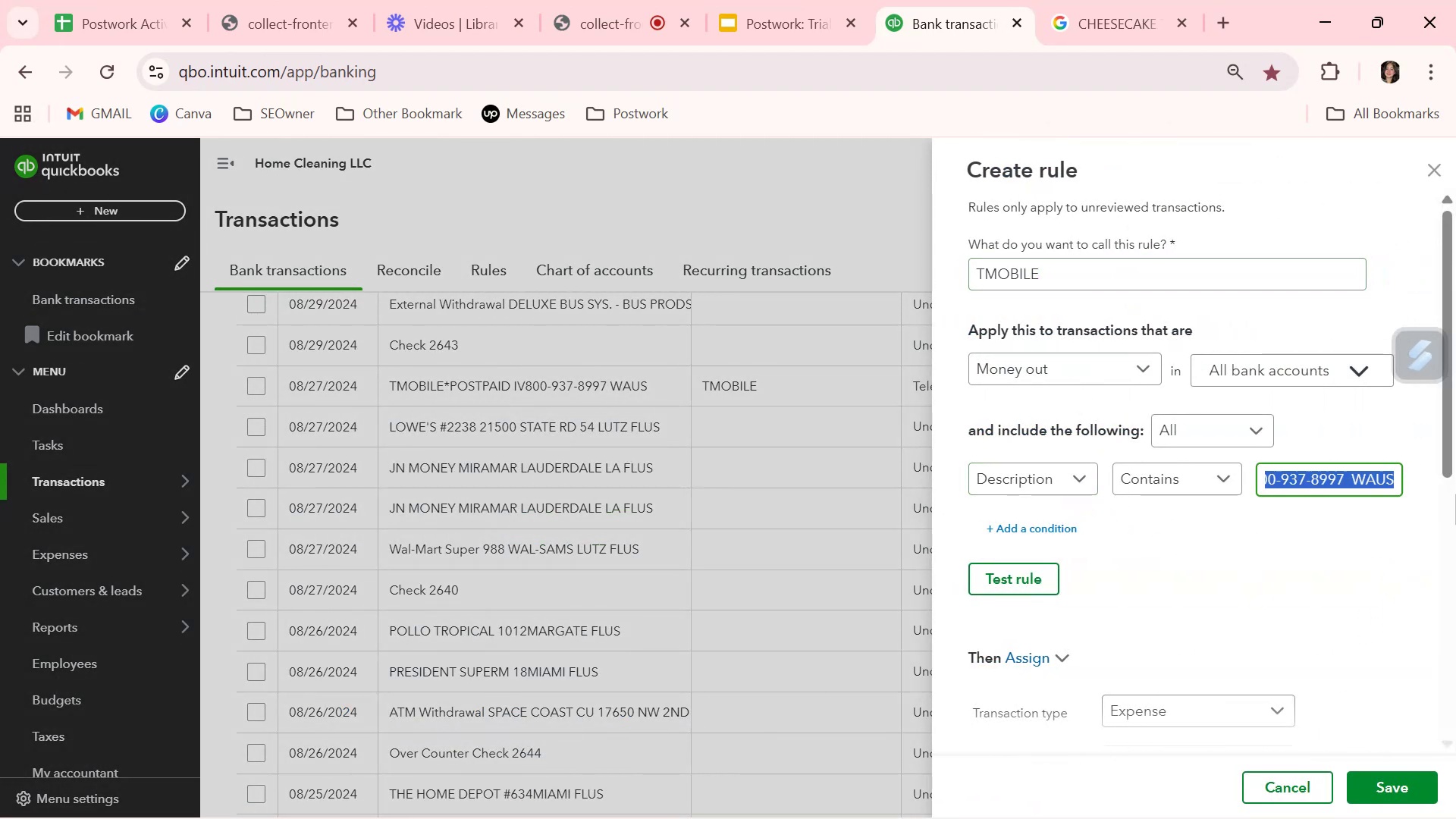 
key(Backspace)
 